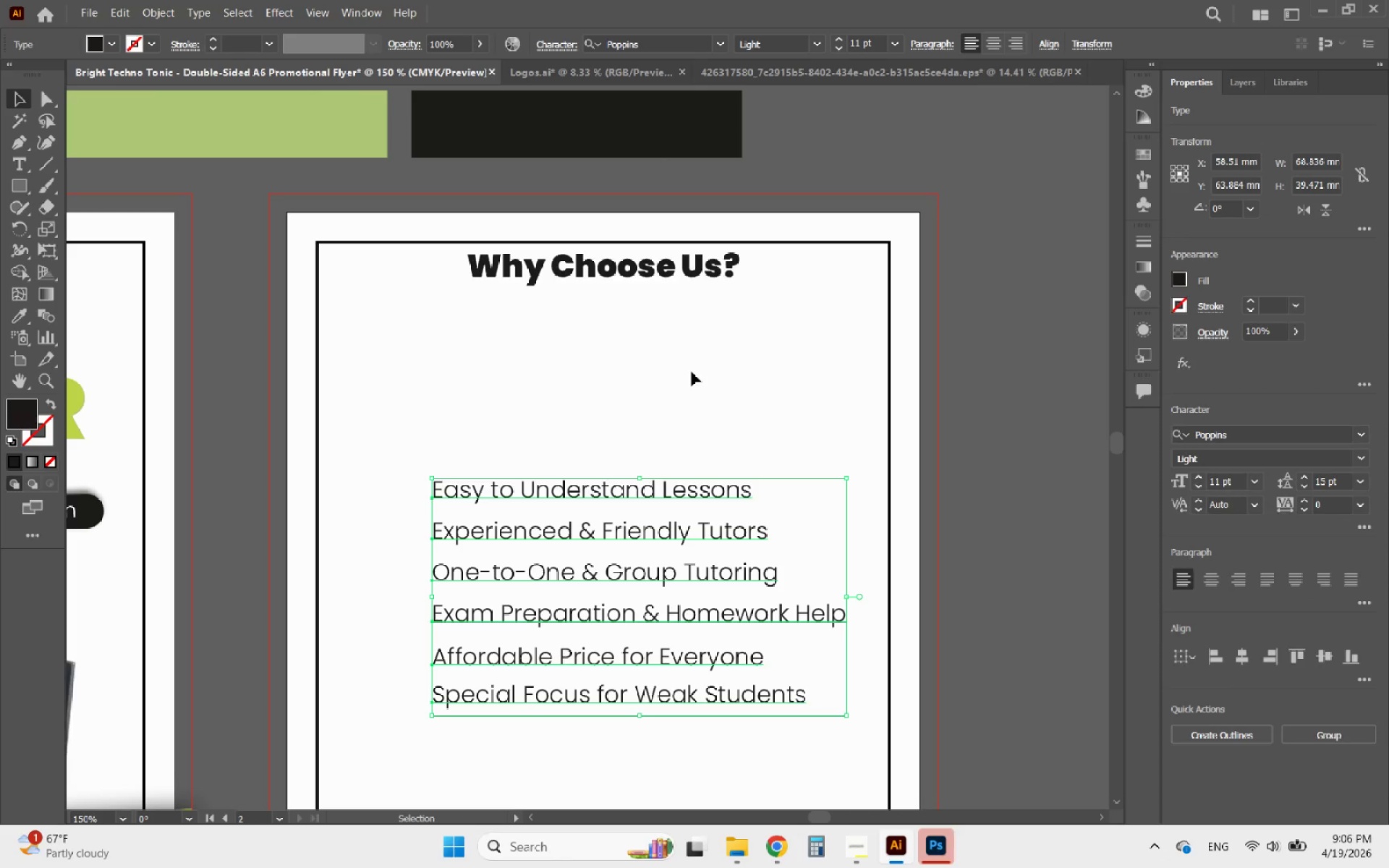 
key(Control+V)
 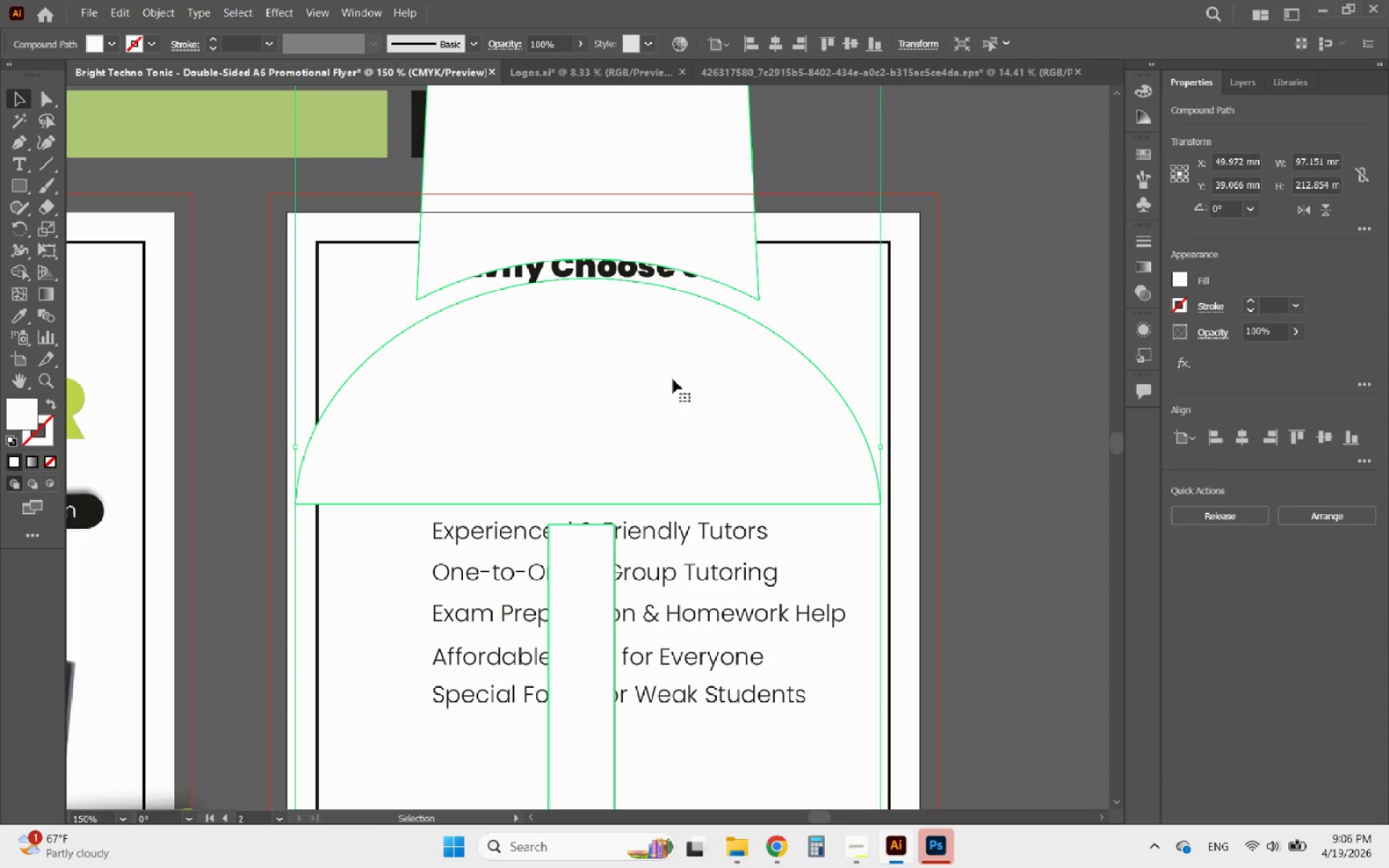 
hold_key(key=AltLeft, duration=0.52)
scroll: coordinate [678, 380], scroll_direction: down, amount: 4.0
 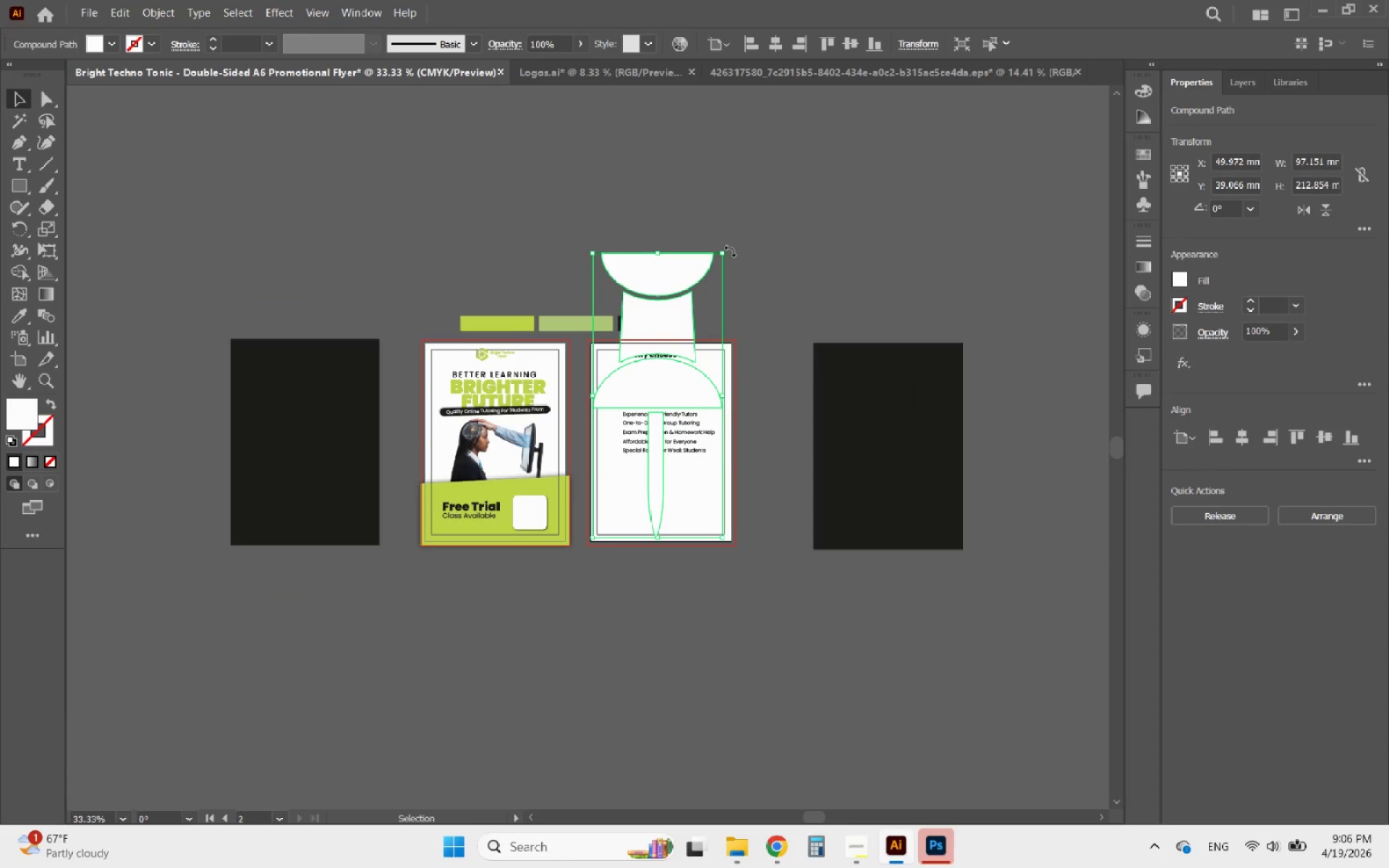 
left_click_drag(start_coordinate=[730, 251], to_coordinate=[645, 239])
 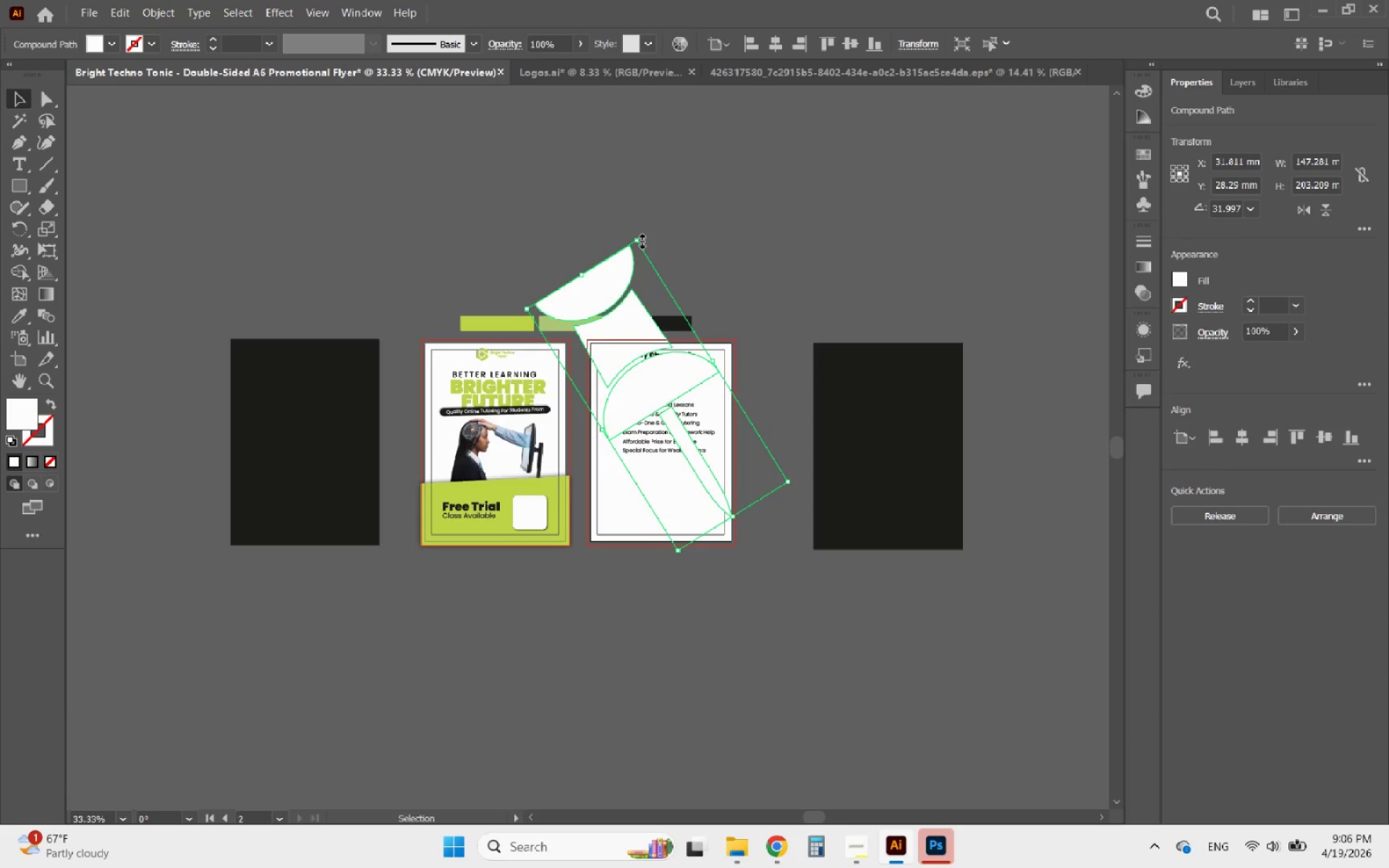 
hold_key(key=ShiftLeft, duration=1.39)
left_click_drag(start_coordinate=[640, 239], to_coordinate=[697, 505])
 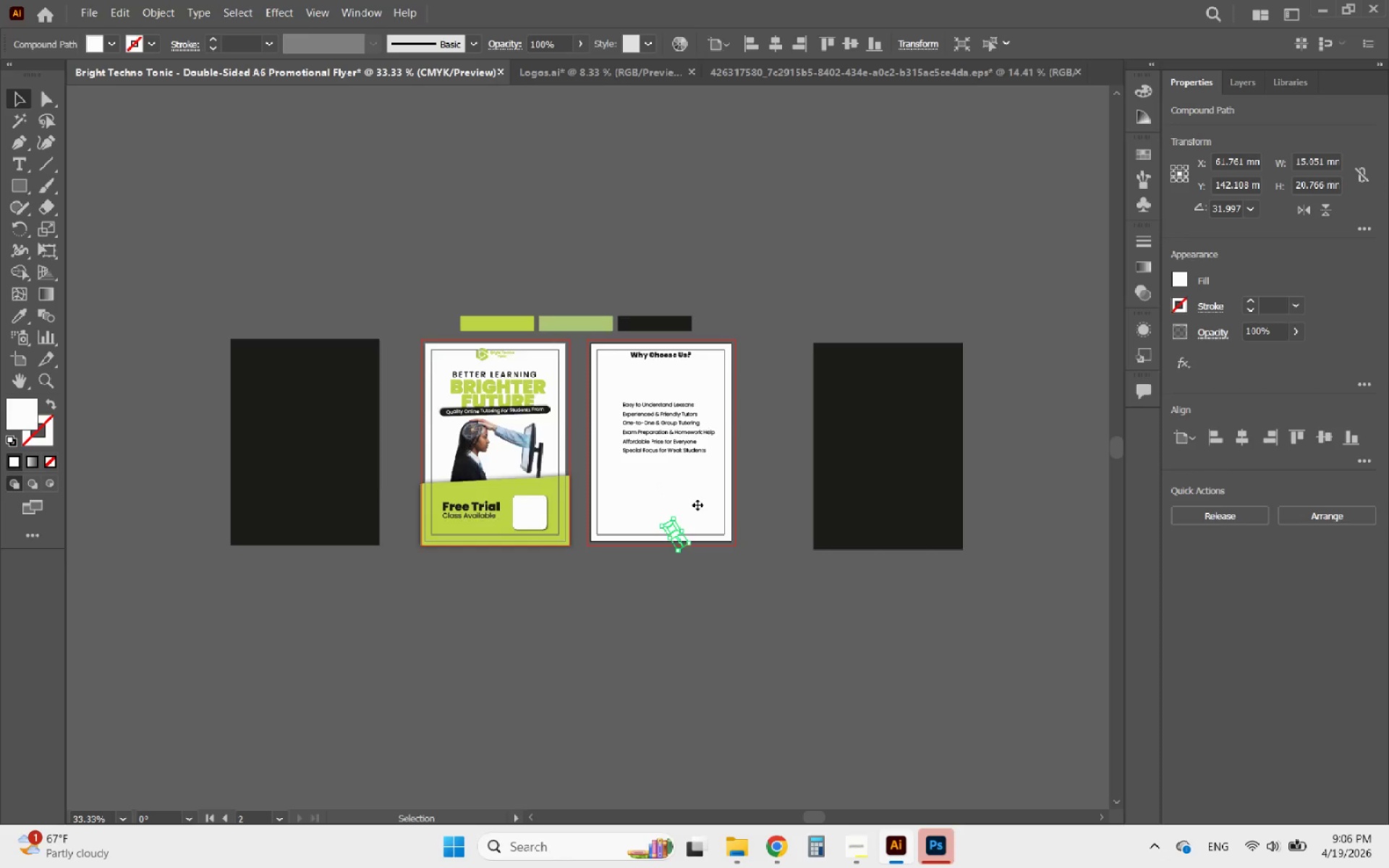 
hold_key(key=AltLeft, duration=0.42)
scroll: coordinate [697, 505], scroll_direction: up, amount: 4.0
 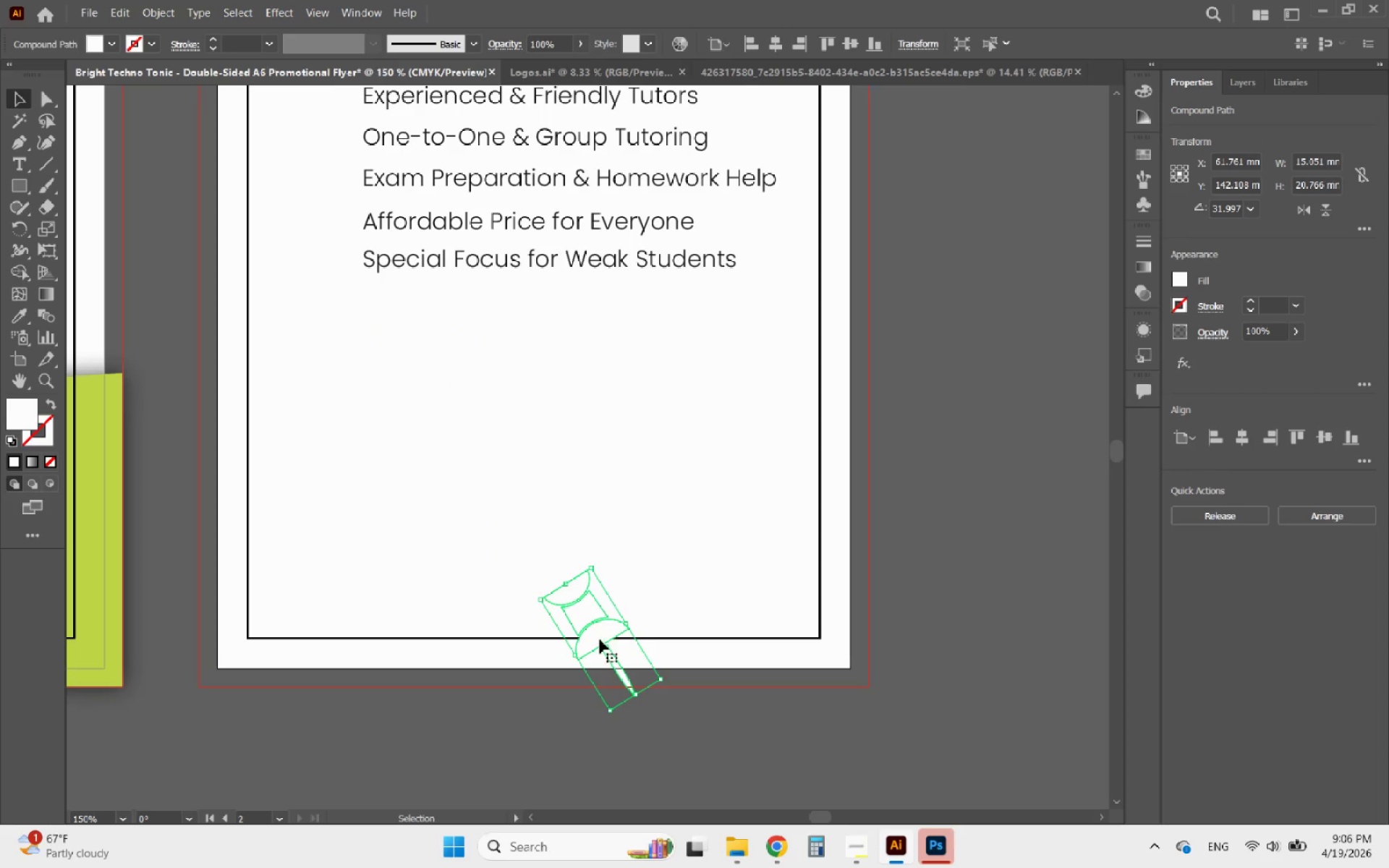 
hold_key(key=AltLeft, duration=0.48)
scroll: coordinate [670, 650], scroll_direction: down, amount: 2.0
 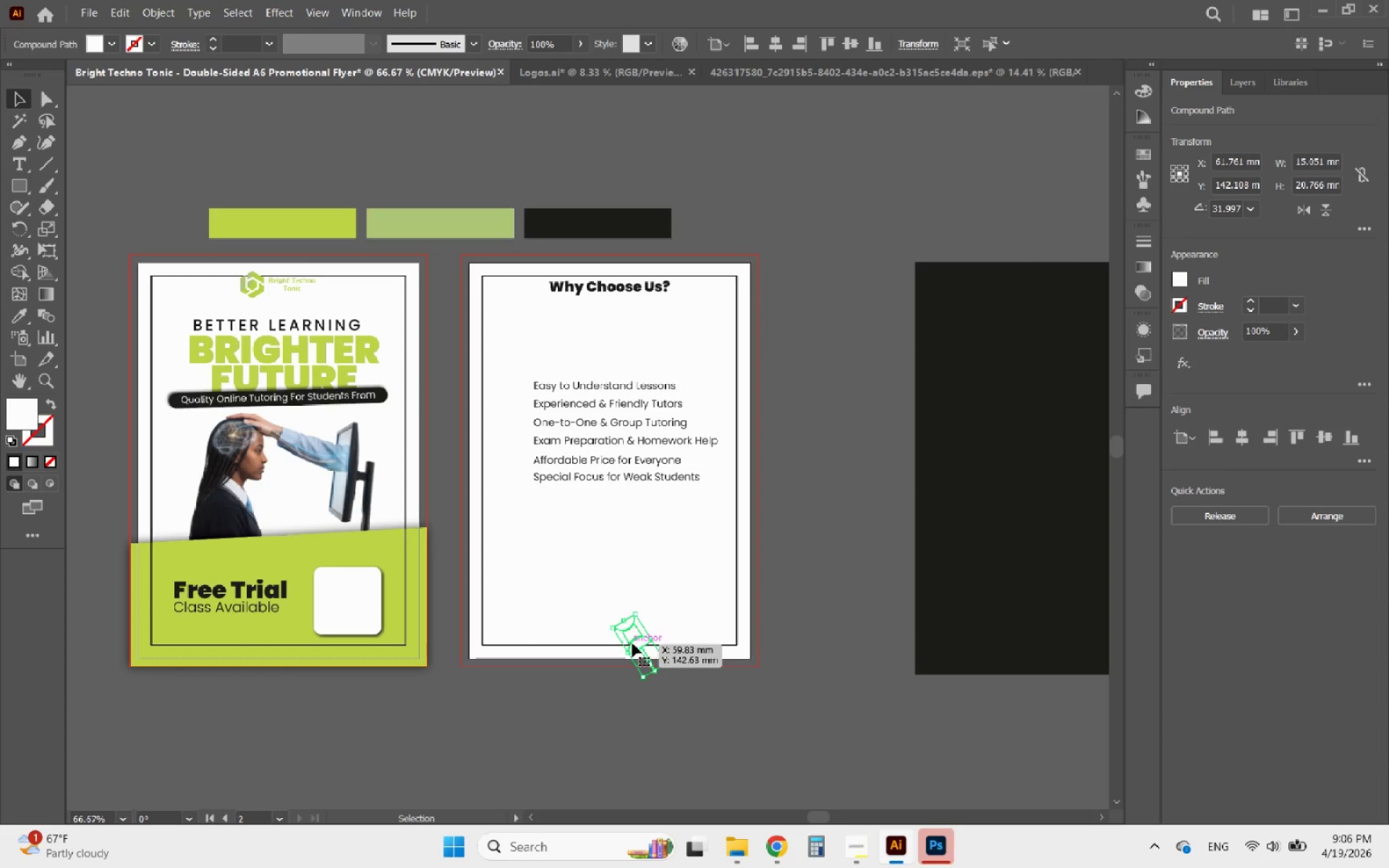 
left_click_drag(start_coordinate=[634, 642], to_coordinate=[509, 316])
 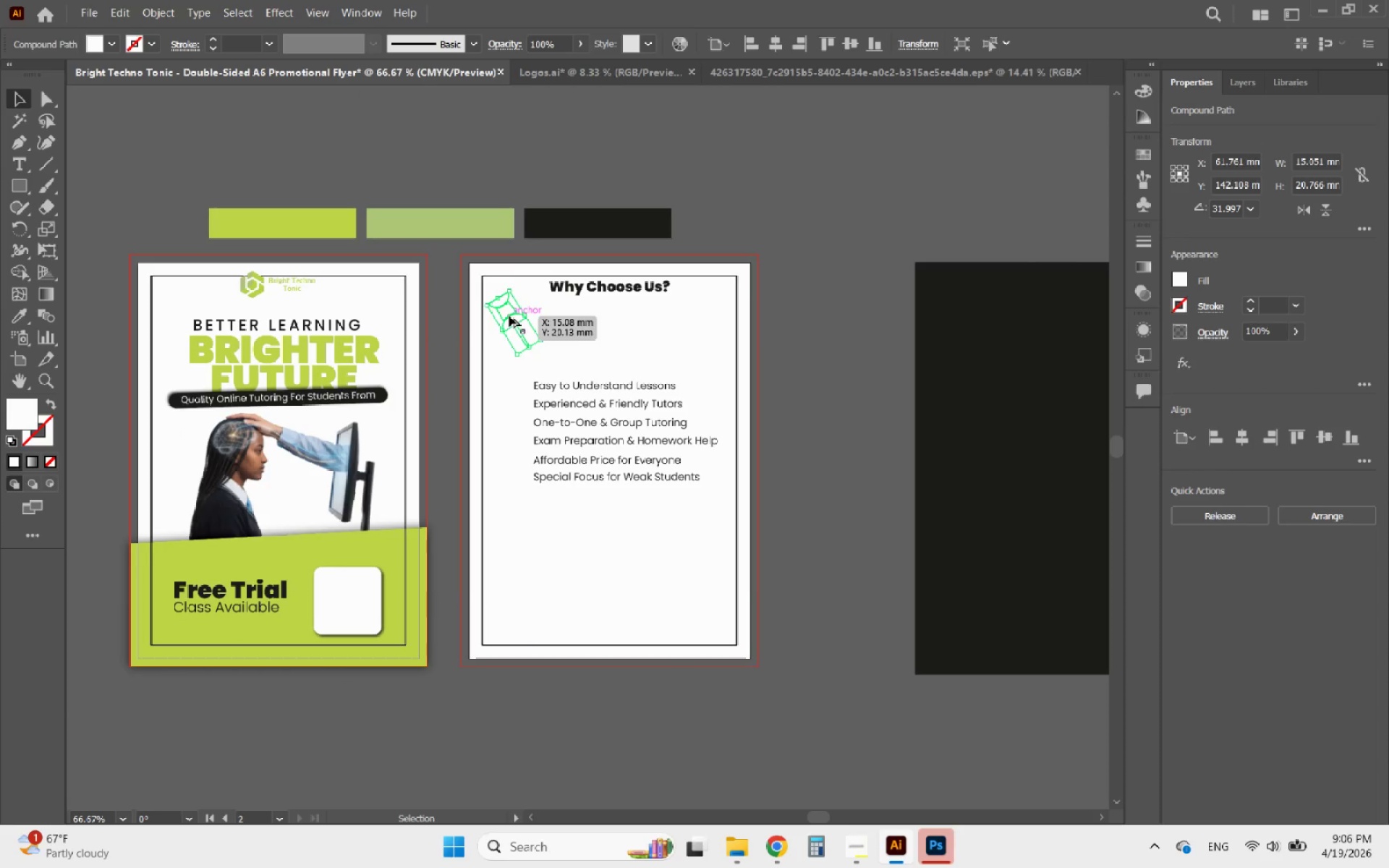 
hold_key(key=AltLeft, duration=0.53)
scroll: coordinate [509, 316], scroll_direction: up, amount: 3.0
 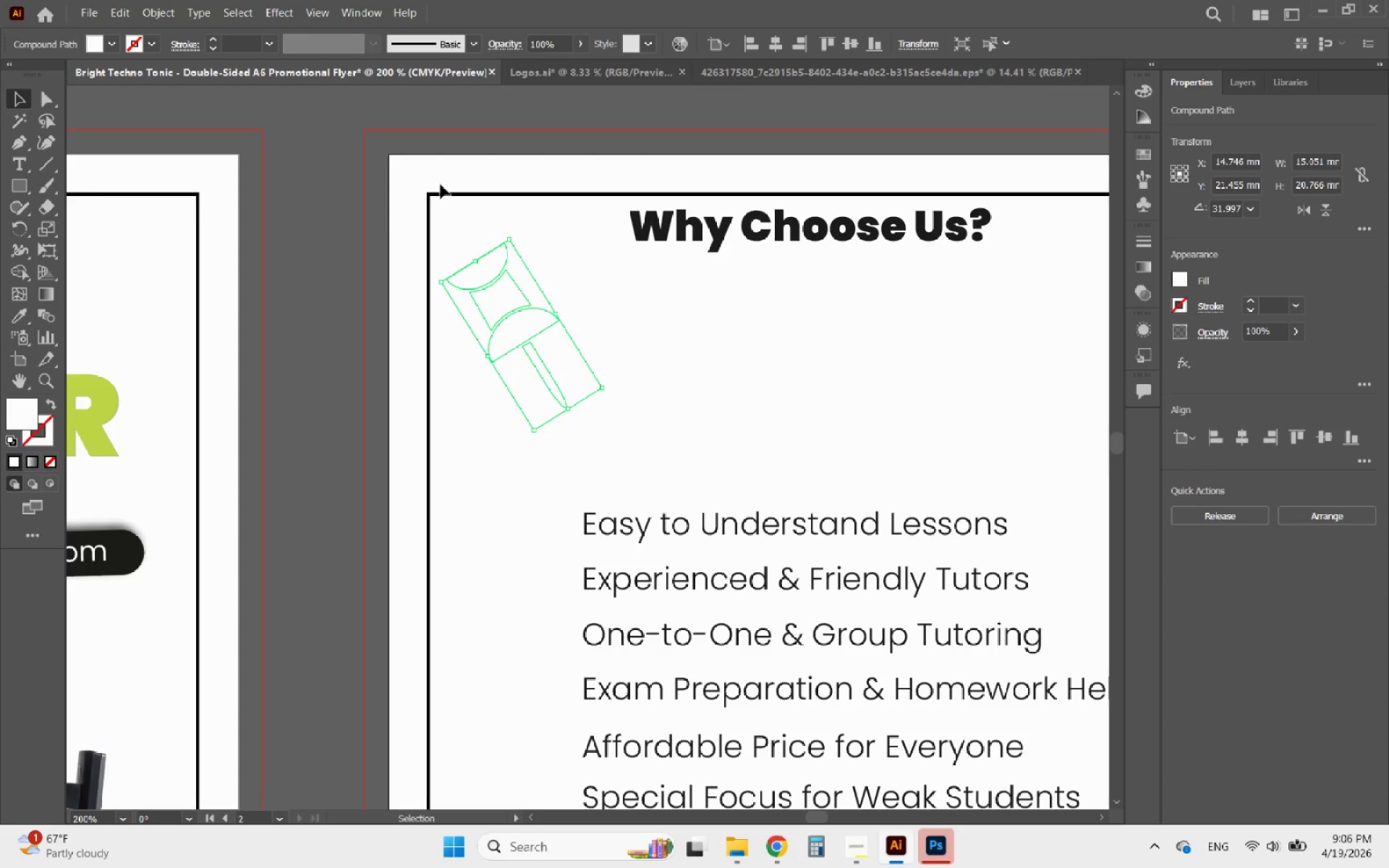 
hold_key(key=AltLeft, duration=0.39)
scroll: coordinate [362, 379], scroll_direction: down, amount: 1.0
 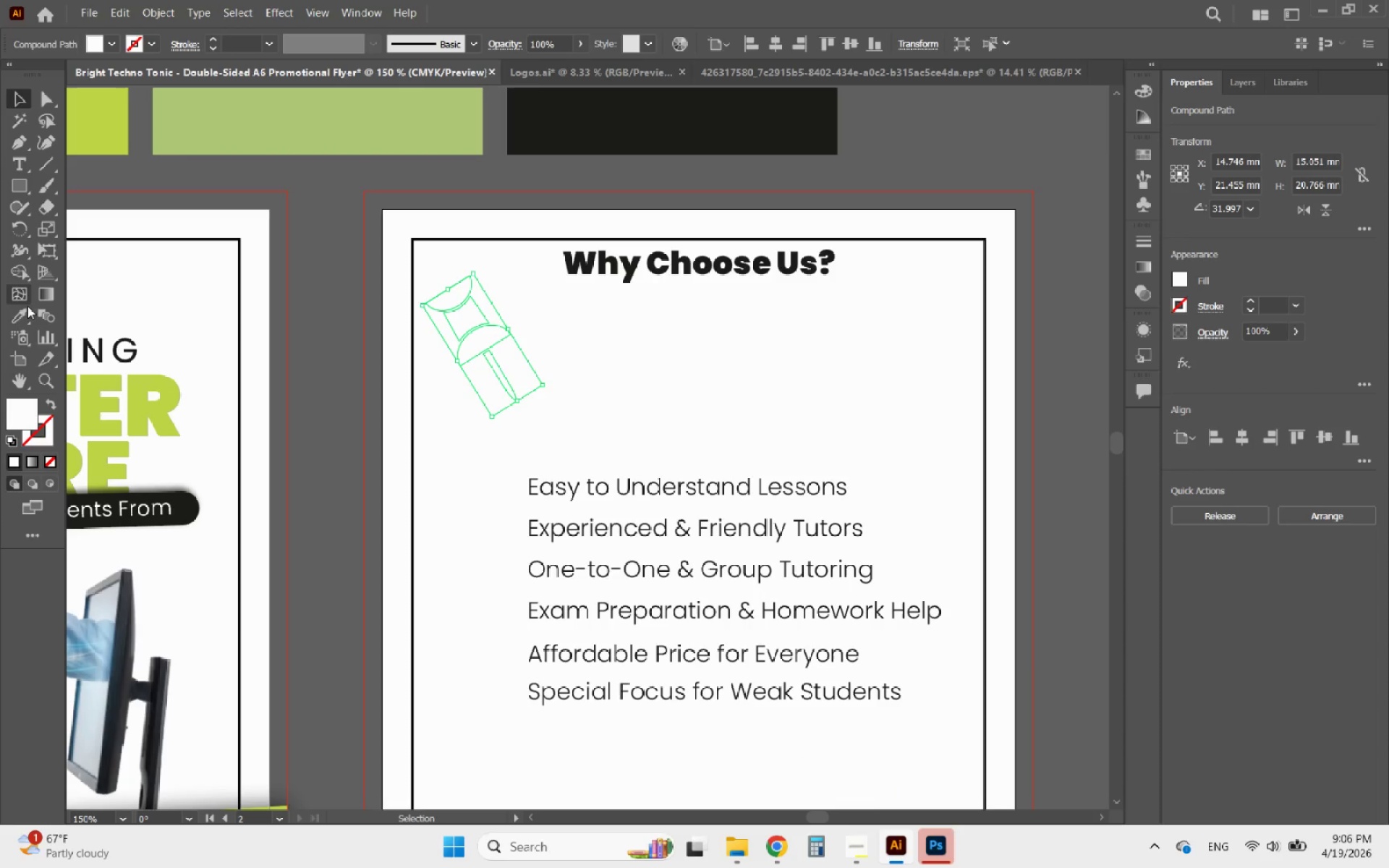 
left_click([22, 318])
 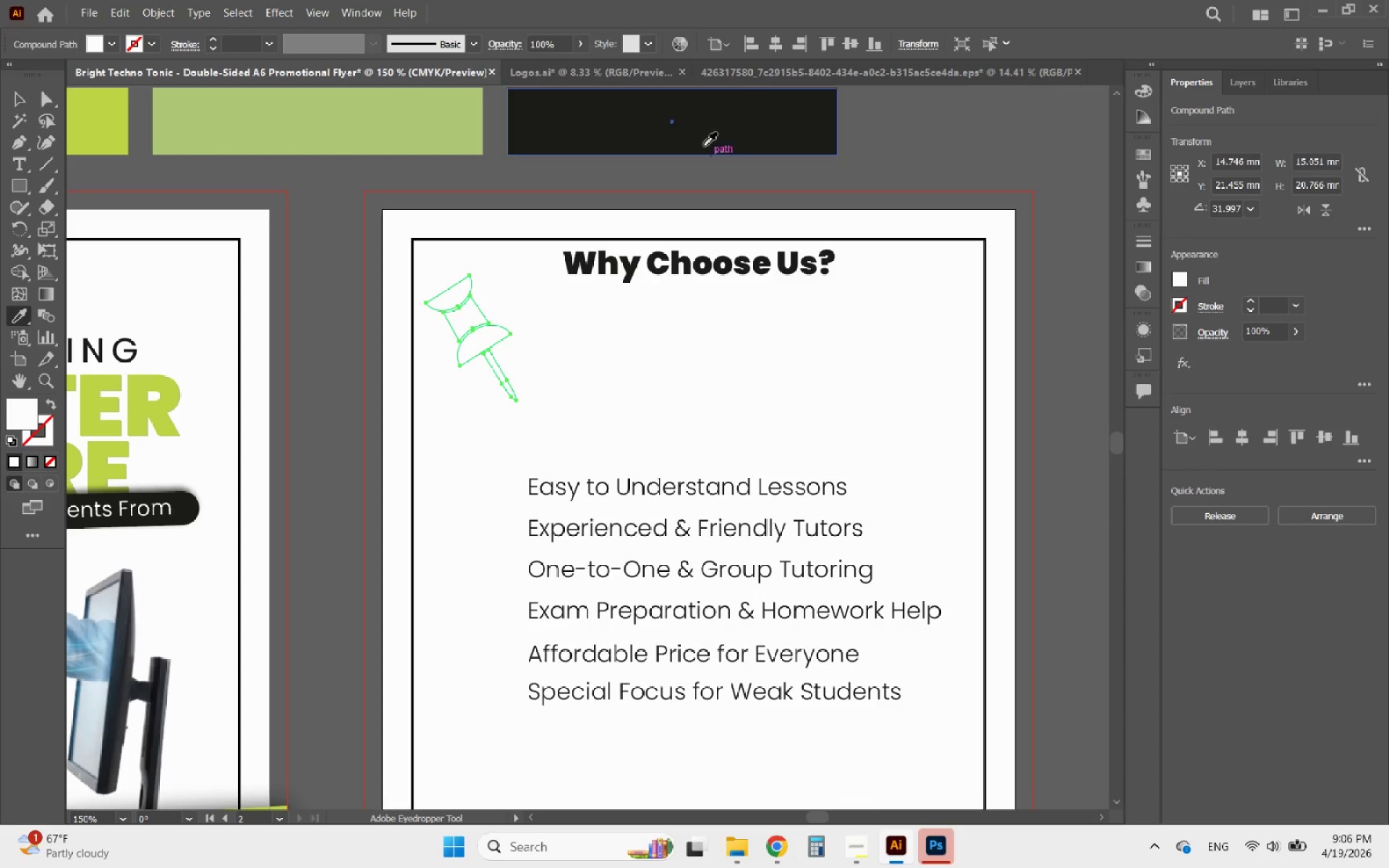 
left_click([695, 137])
 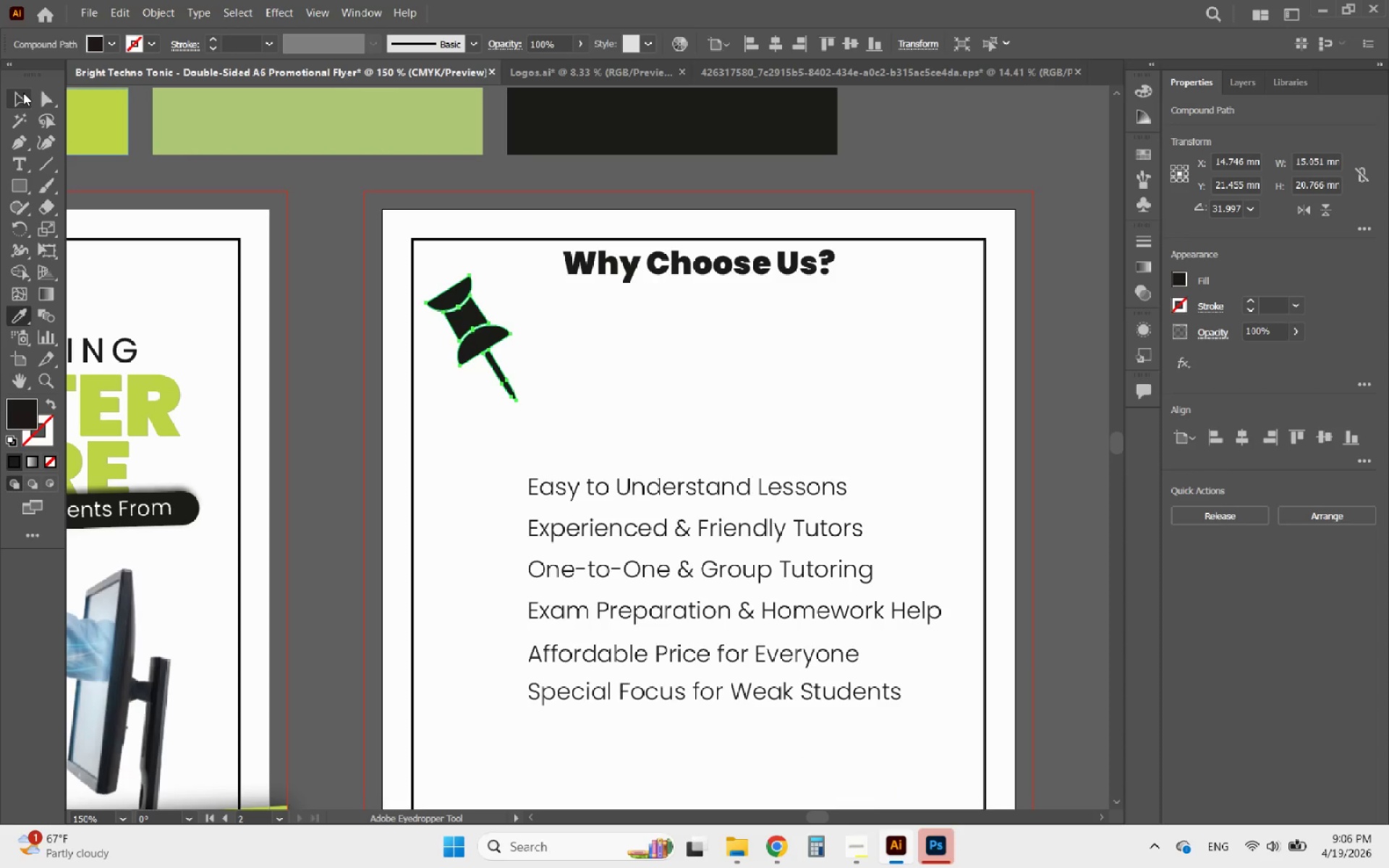 
left_click([23, 93])
 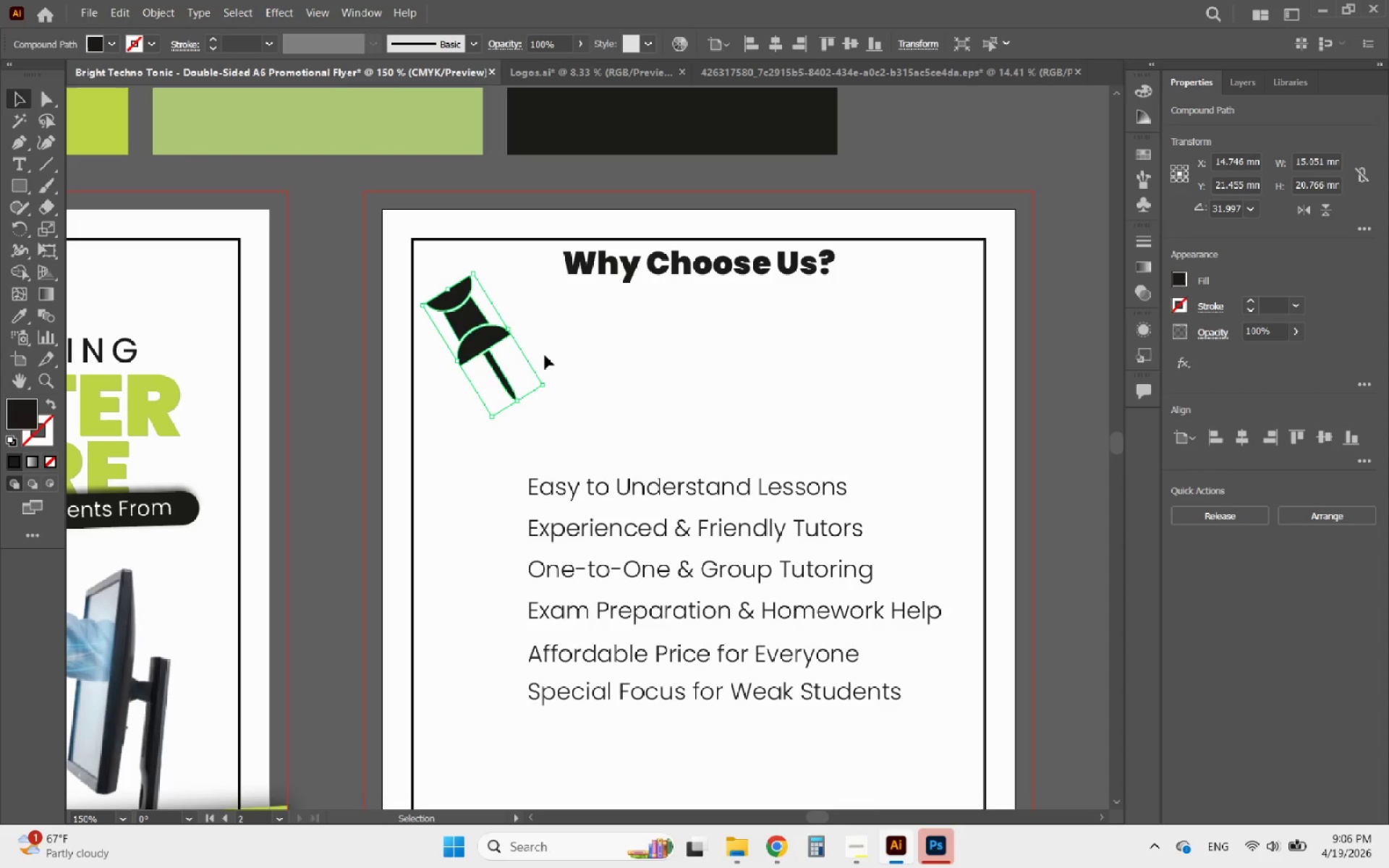 
hold_key(key=AltLeft, duration=0.55)
scroll: coordinate [542, 367], scroll_direction: up, amount: 1.0
 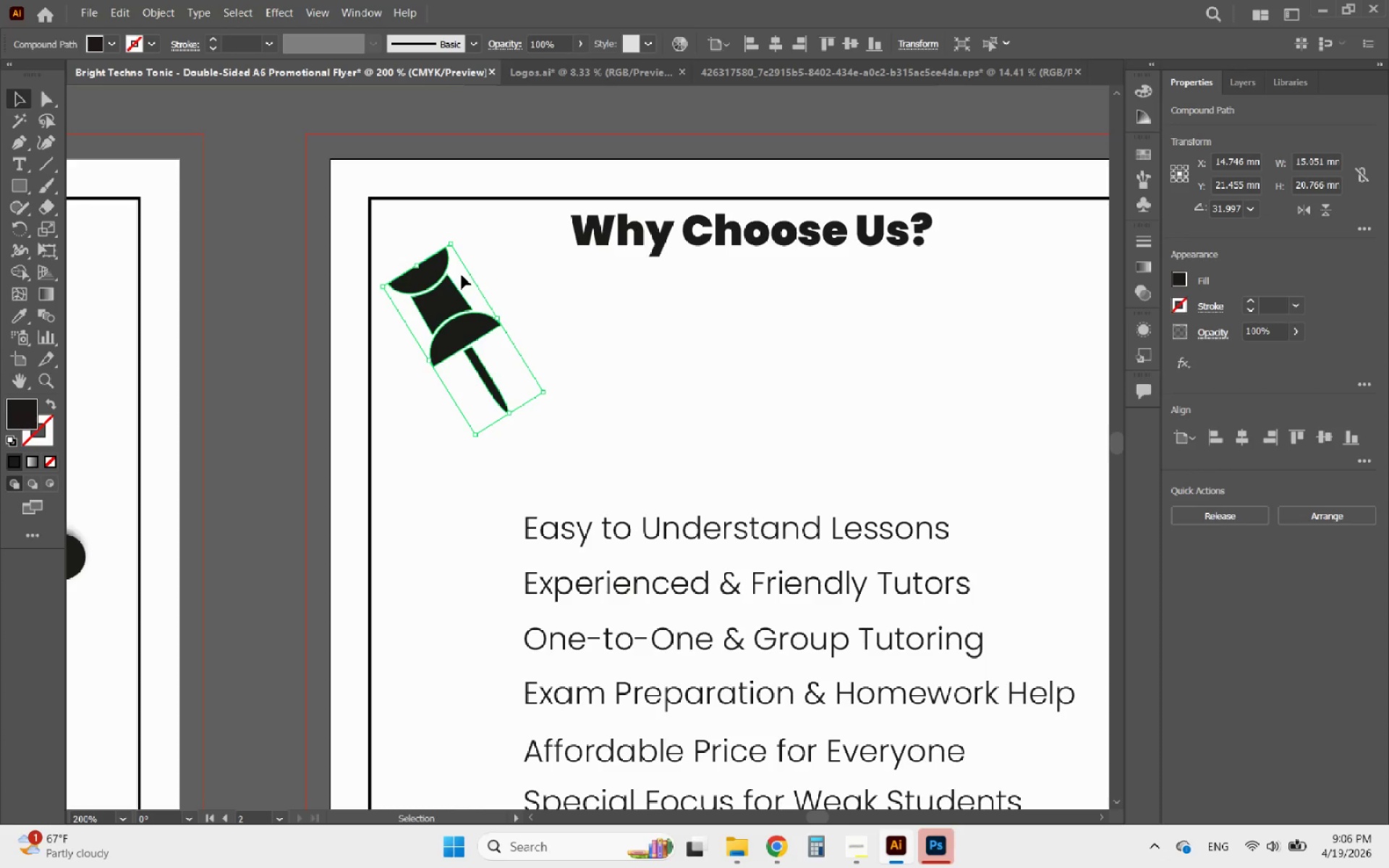 
hold_key(key=ShiftLeft, duration=2.31)
left_click_drag(start_coordinate=[448, 245], to_coordinate=[483, 349])
 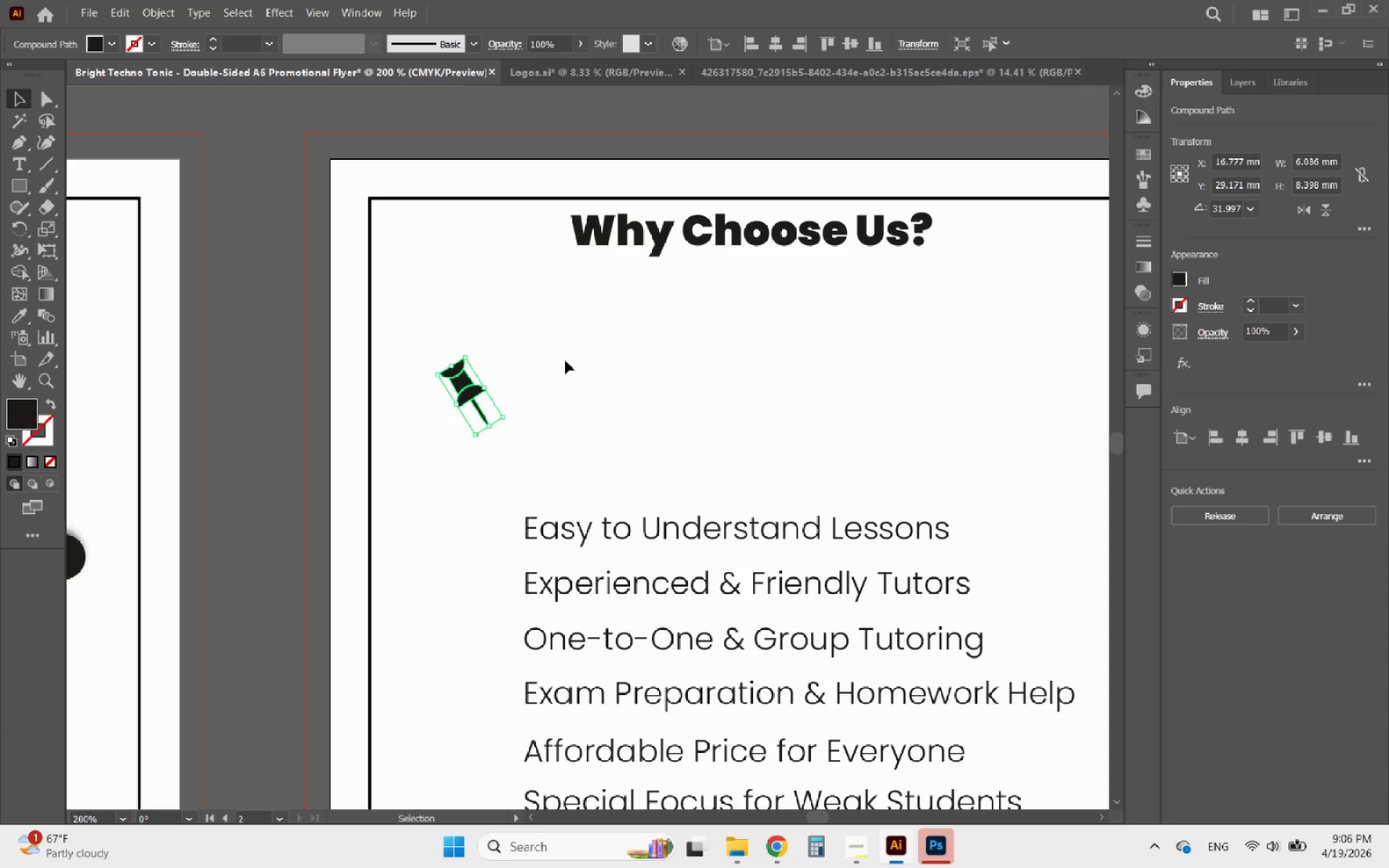 
hold_key(key=AltLeft, duration=0.39)
 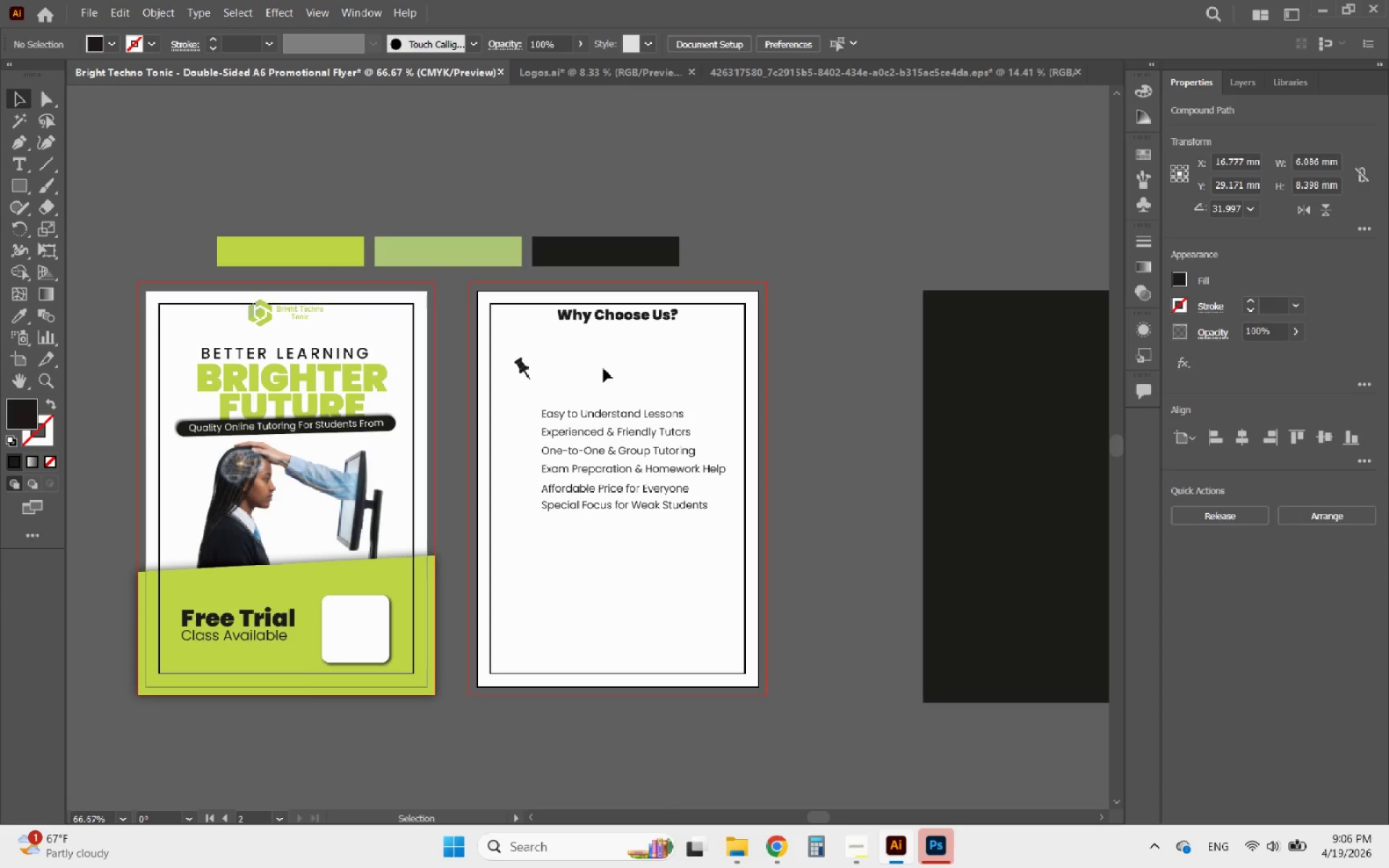 
left_click([603, 368])
 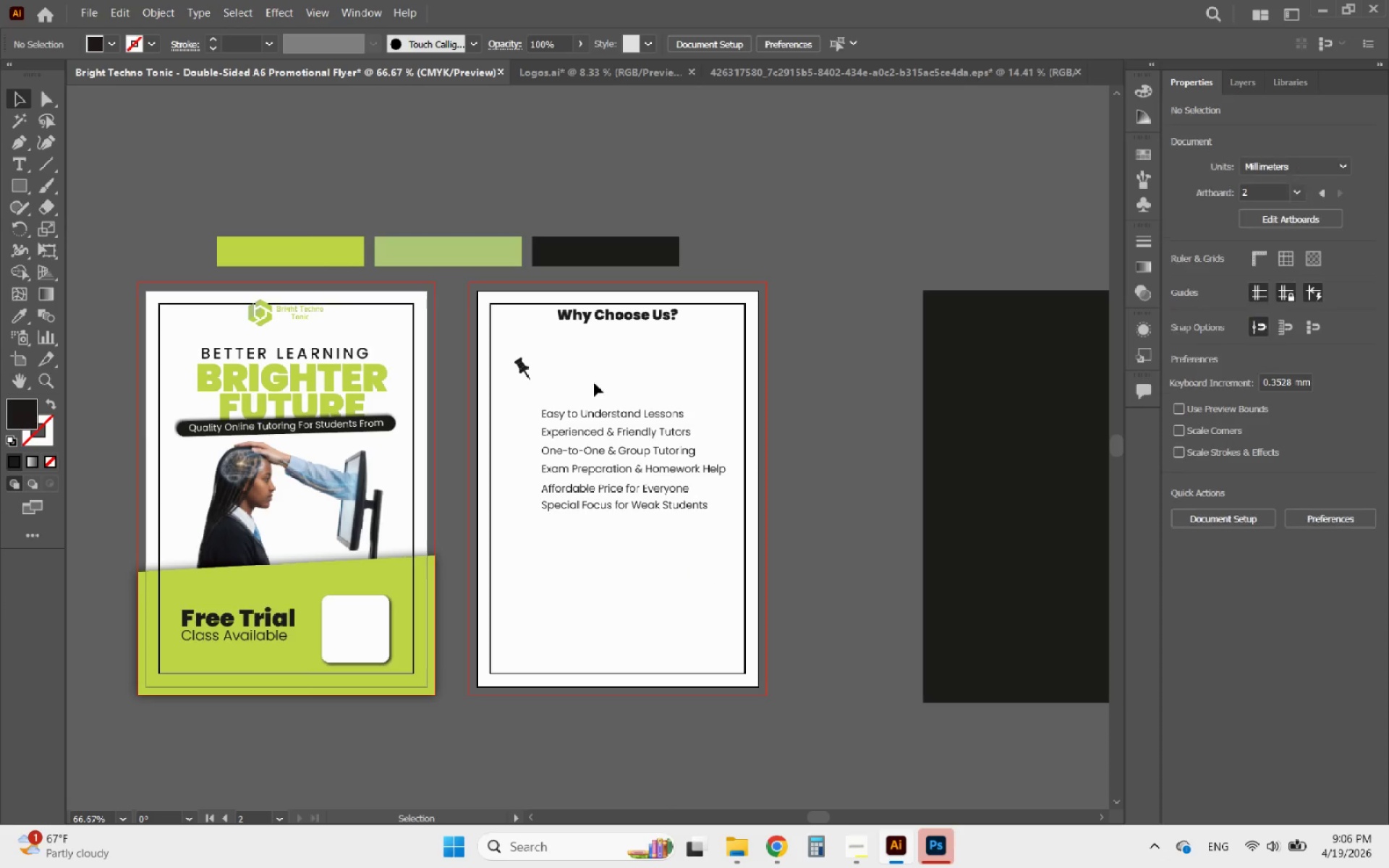 
scroll: coordinate [552, 357], scroll_direction: down, amount: 2.0
 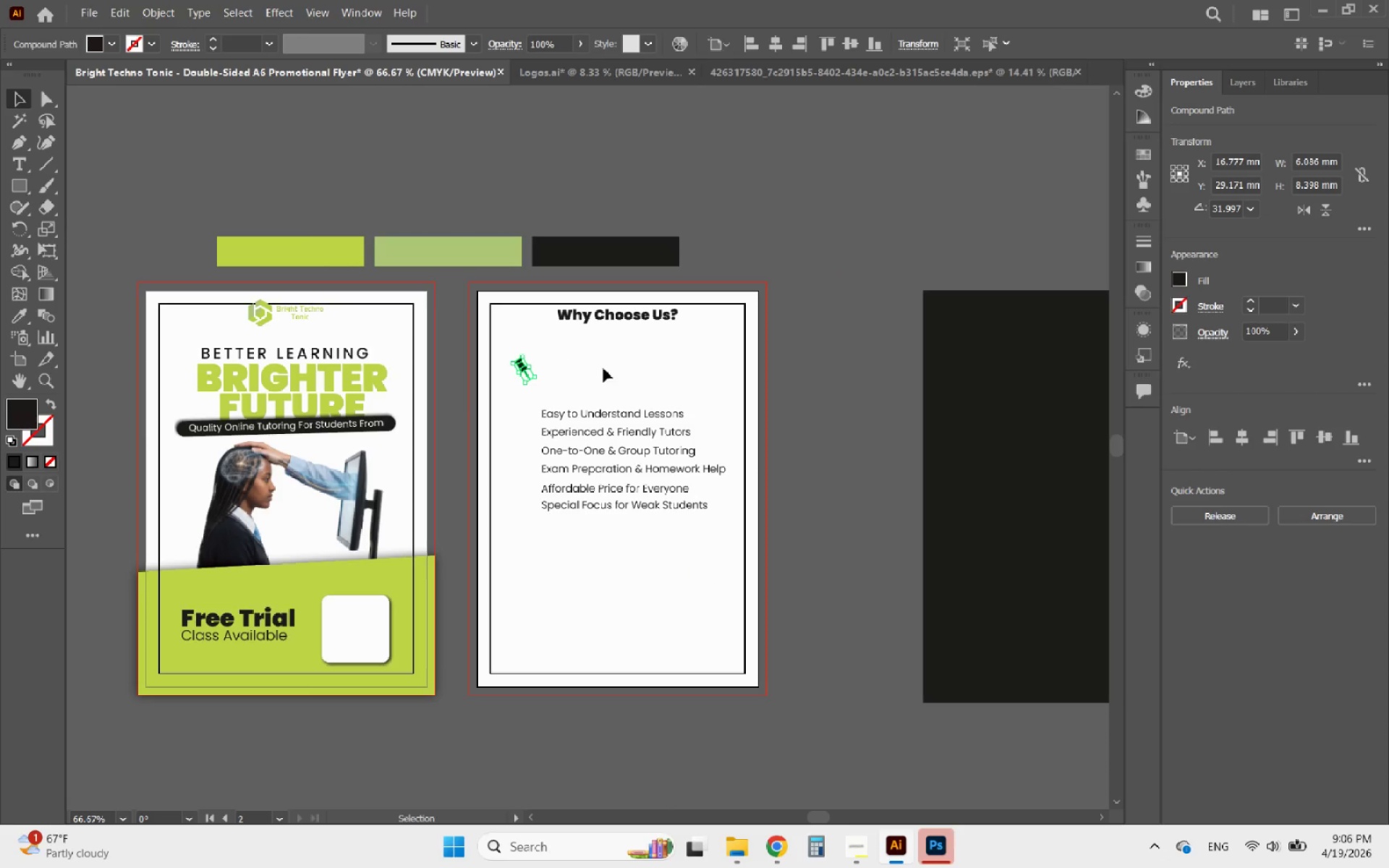 
hold_key(key=AltLeft, duration=0.92)
scroll: coordinate [585, 400], scroll_direction: up, amount: 2.0
 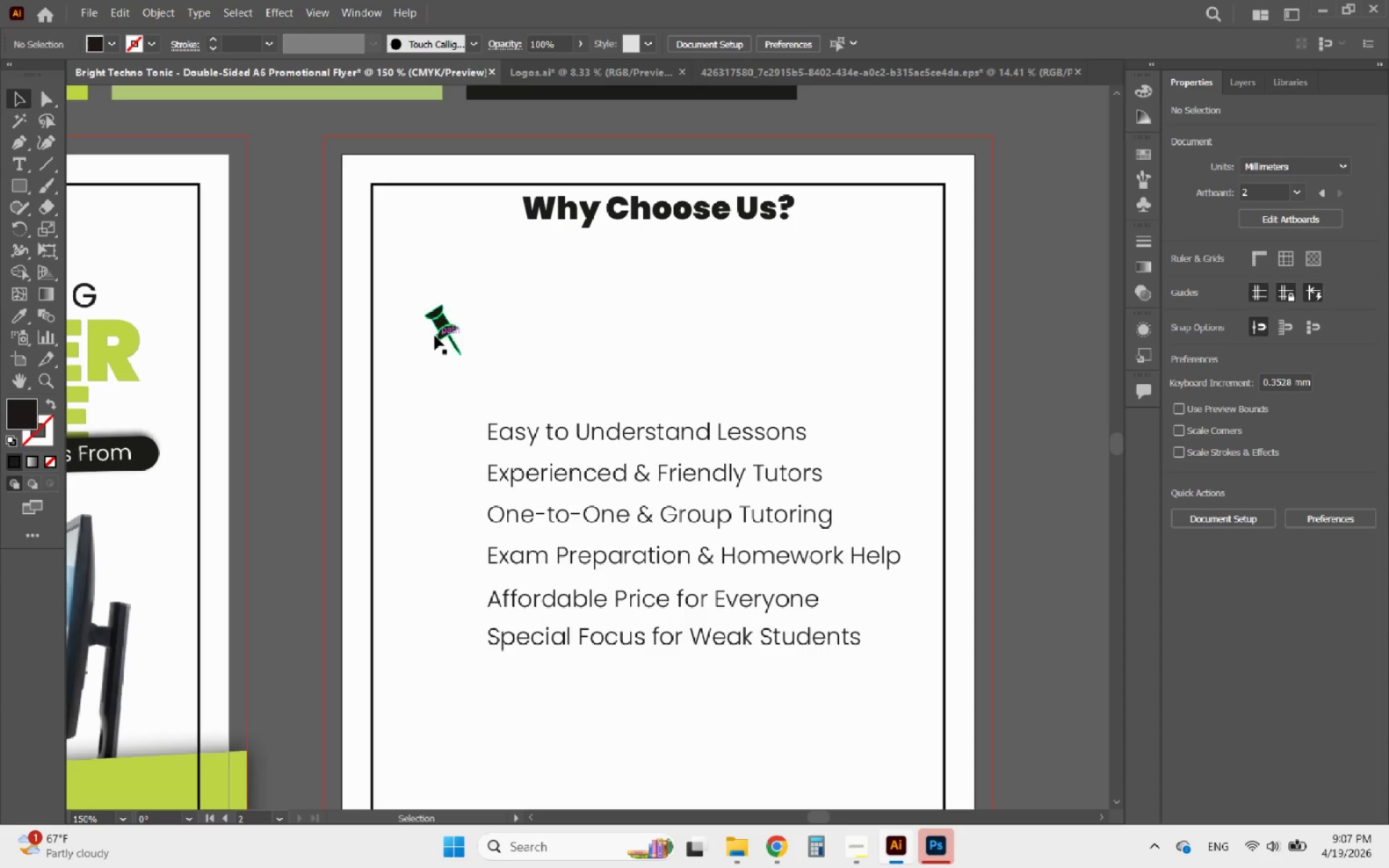 
left_click_drag(start_coordinate=[441, 335], to_coordinate=[419, 288])
 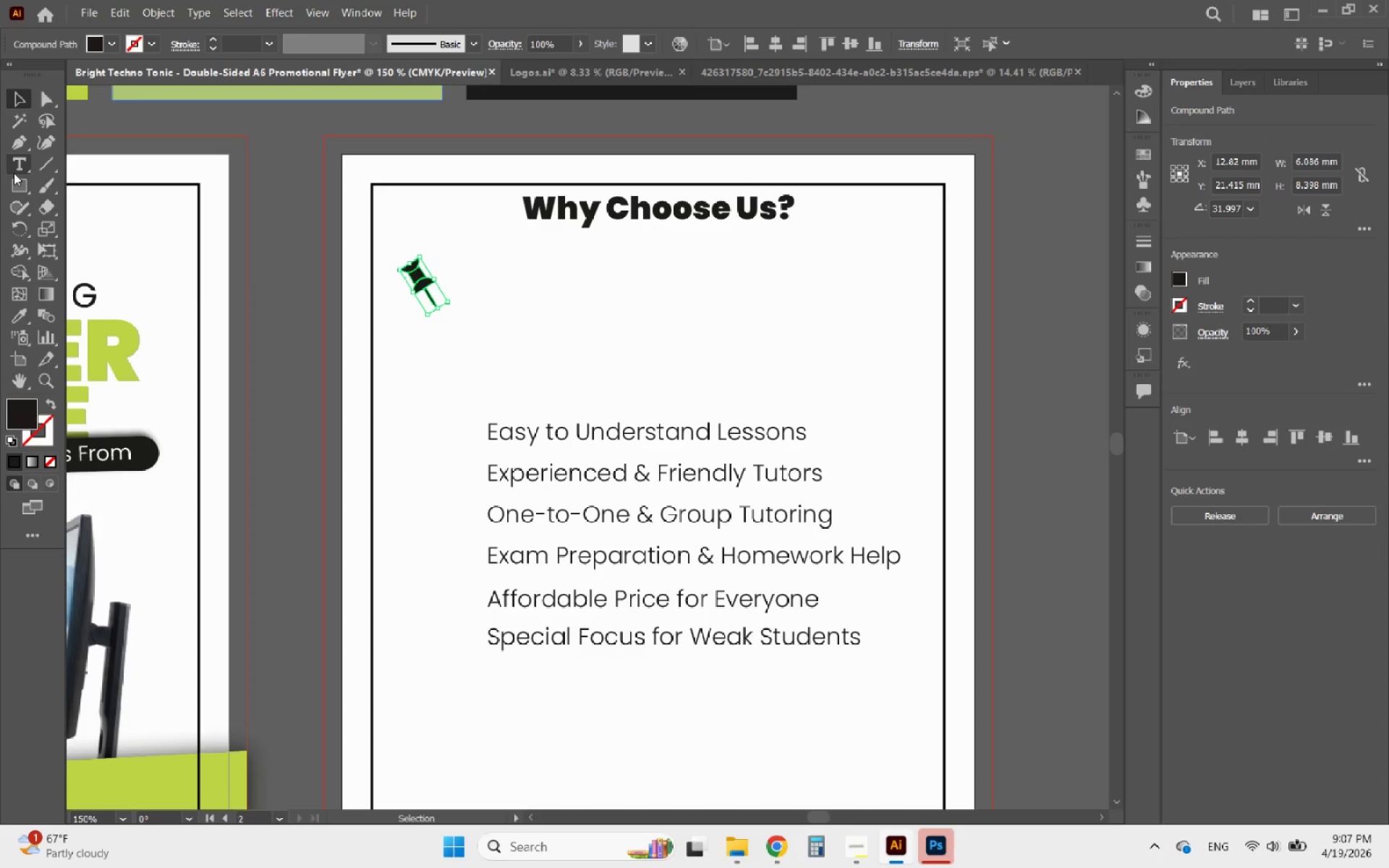 
left_click([18, 182])
 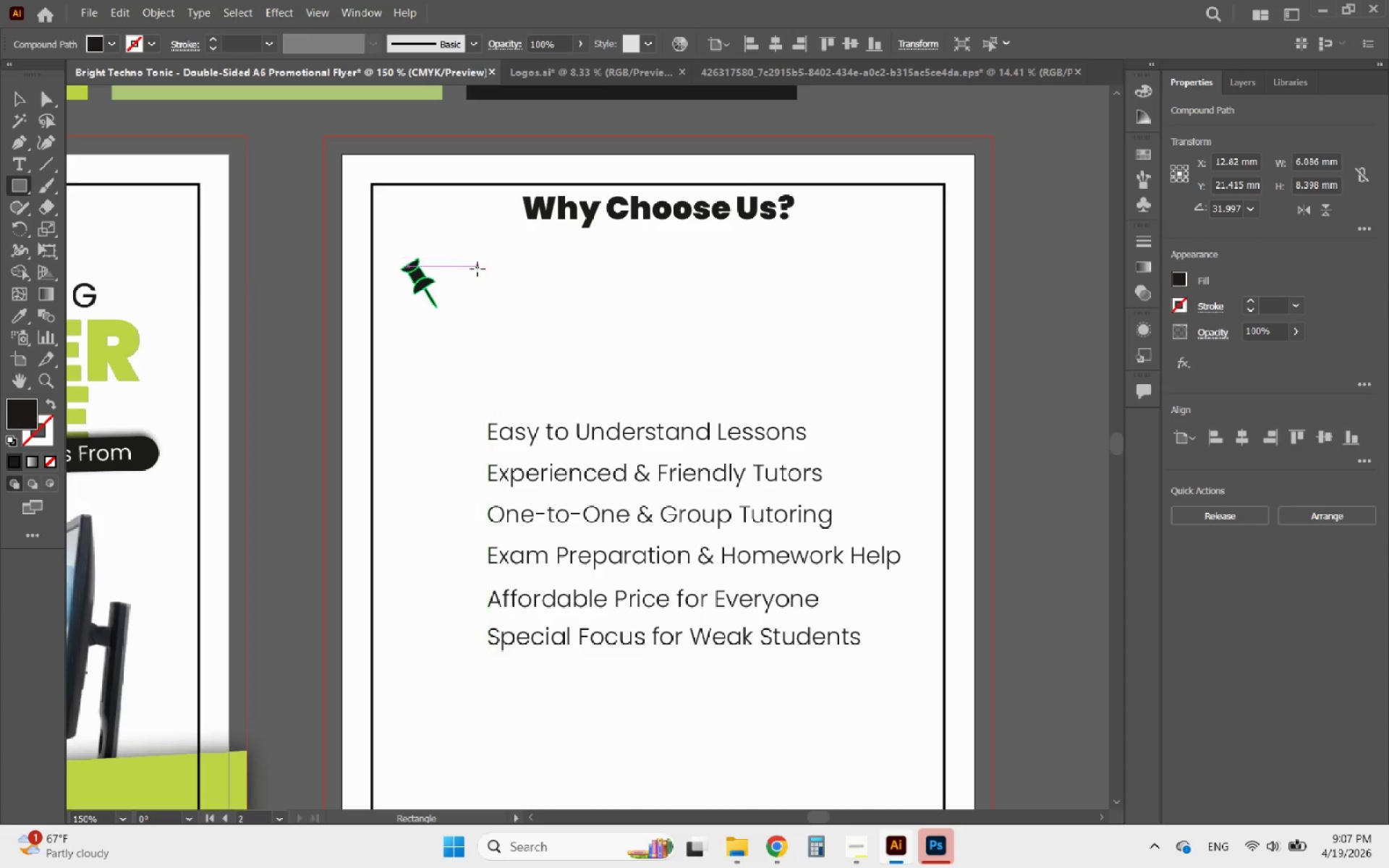 
left_click_drag(start_coordinate=[477, 269], to_coordinate=[897, 313])
 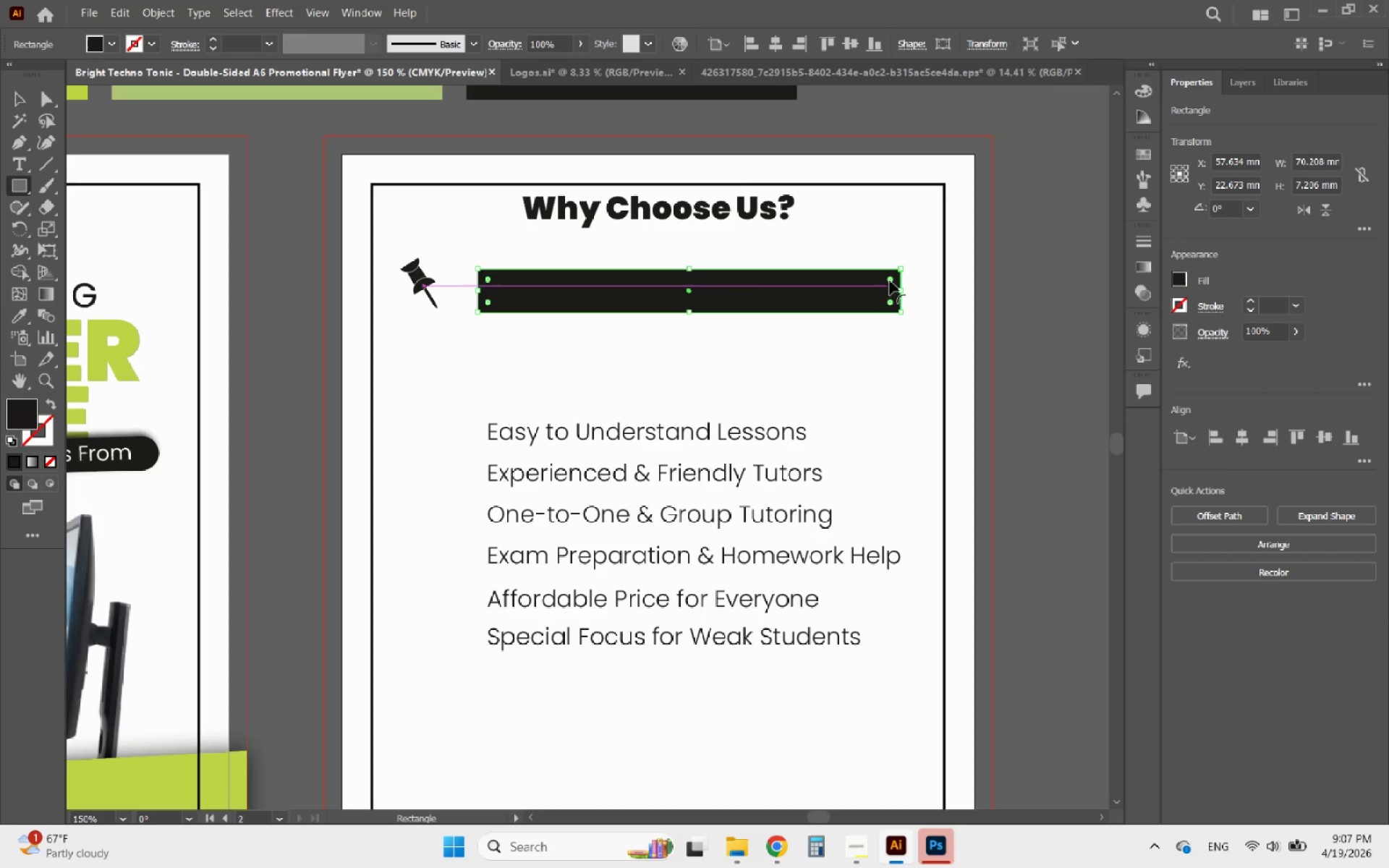 
left_click_drag(start_coordinate=[890, 281], to_coordinate=[661, 278])
 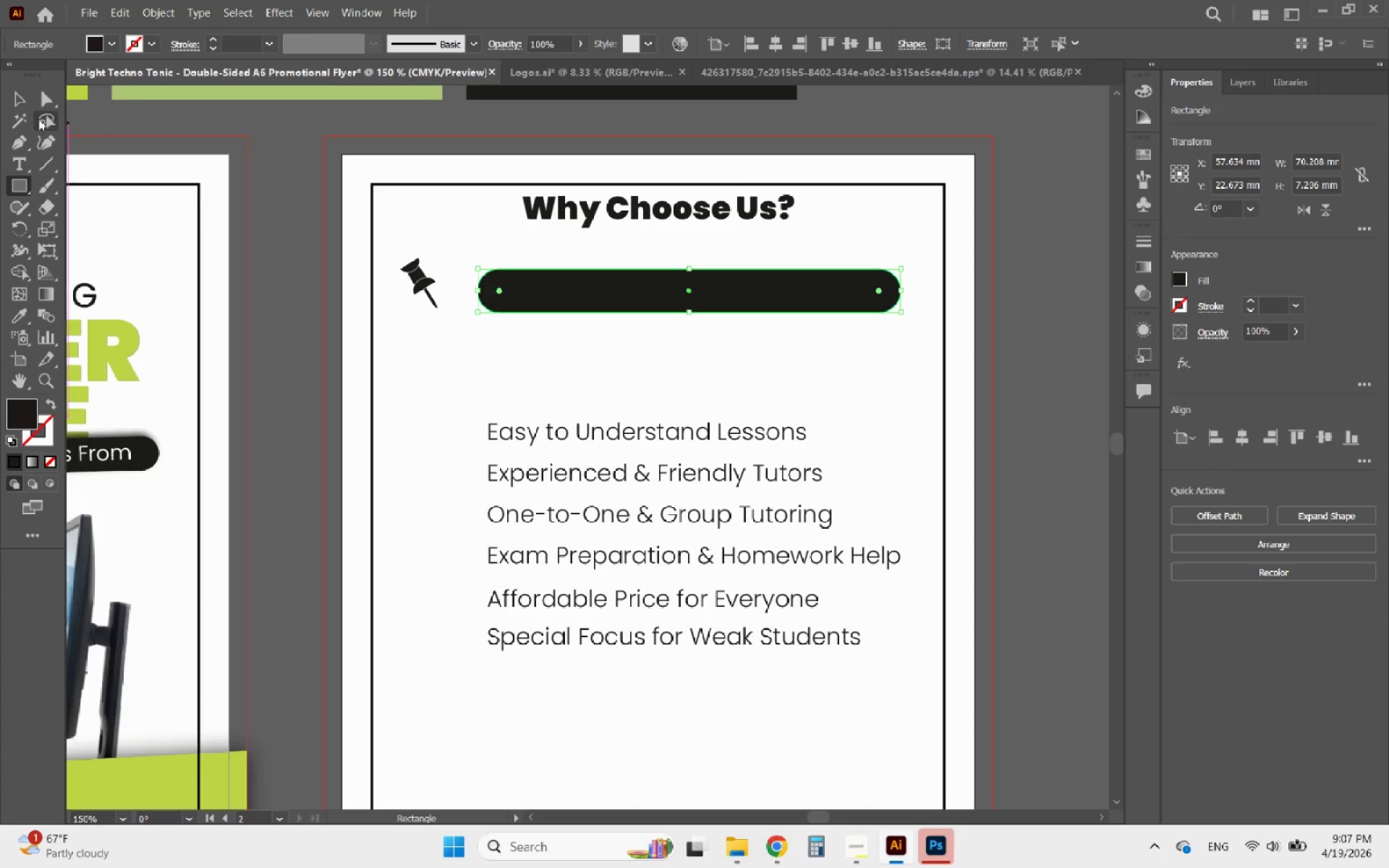 
left_click([17, 98])
 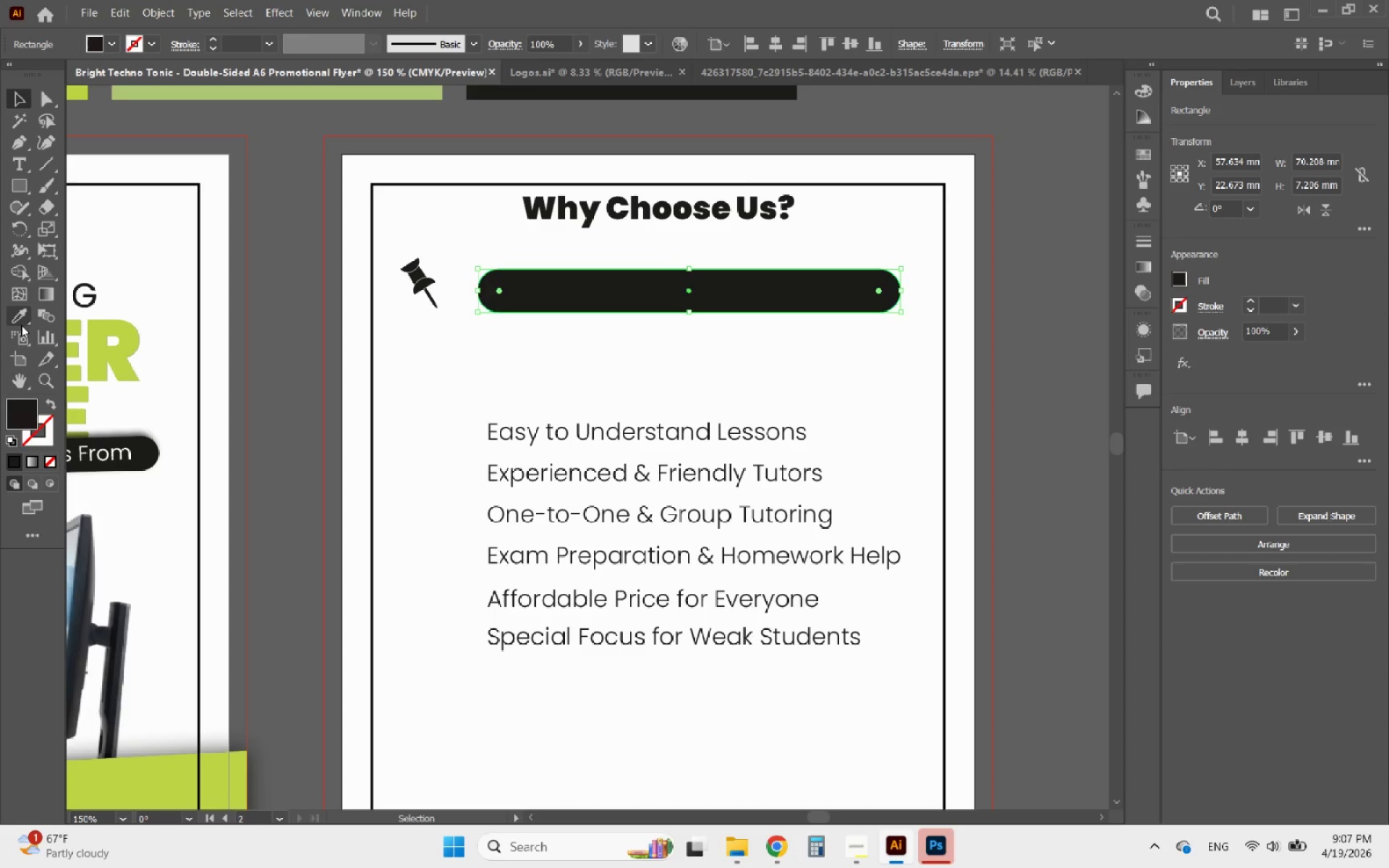 
left_click([17, 310])
 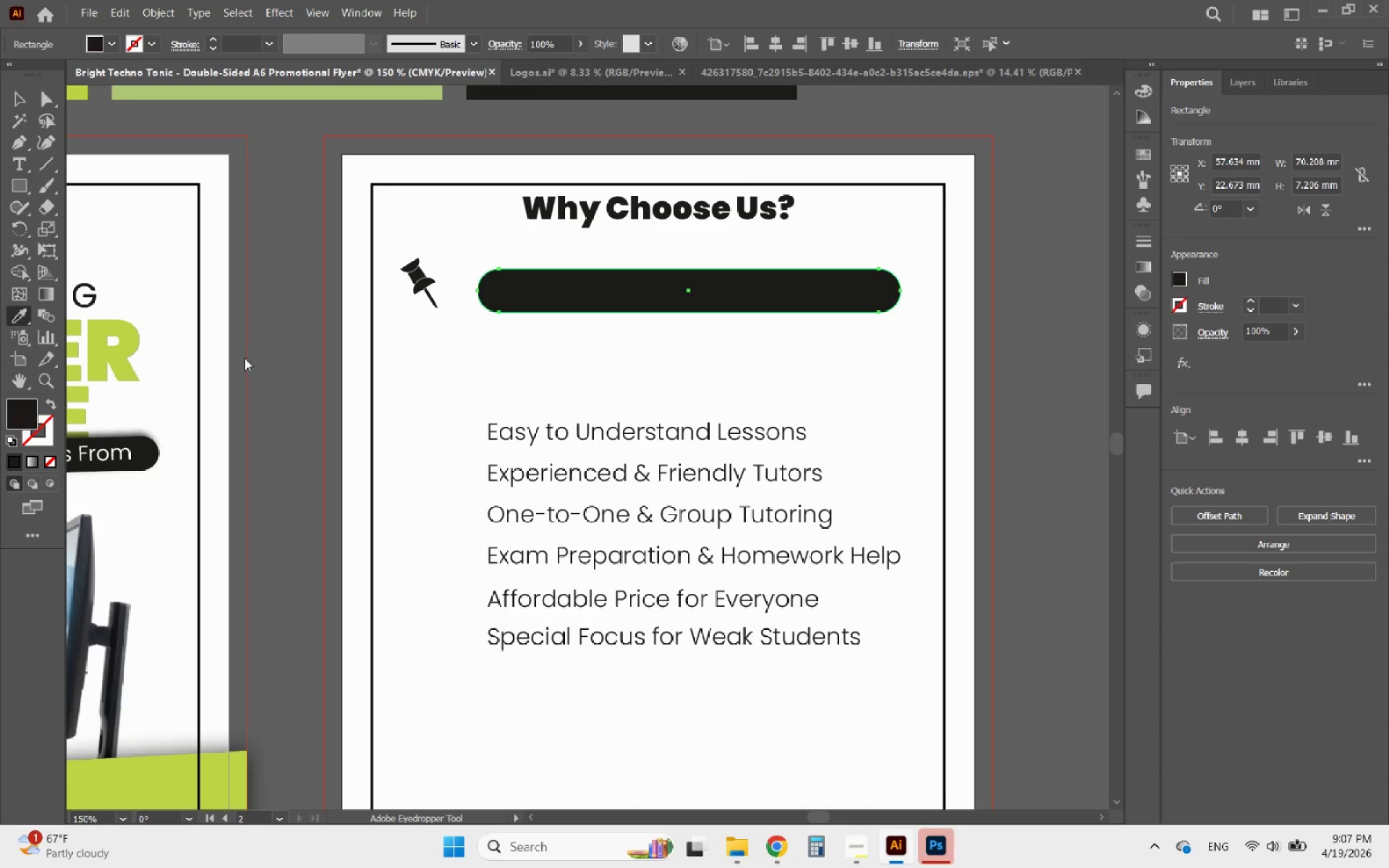 
hold_key(key=AltLeft, duration=0.42)
scroll: coordinate [366, 362], scroll_direction: down, amount: 3.0
 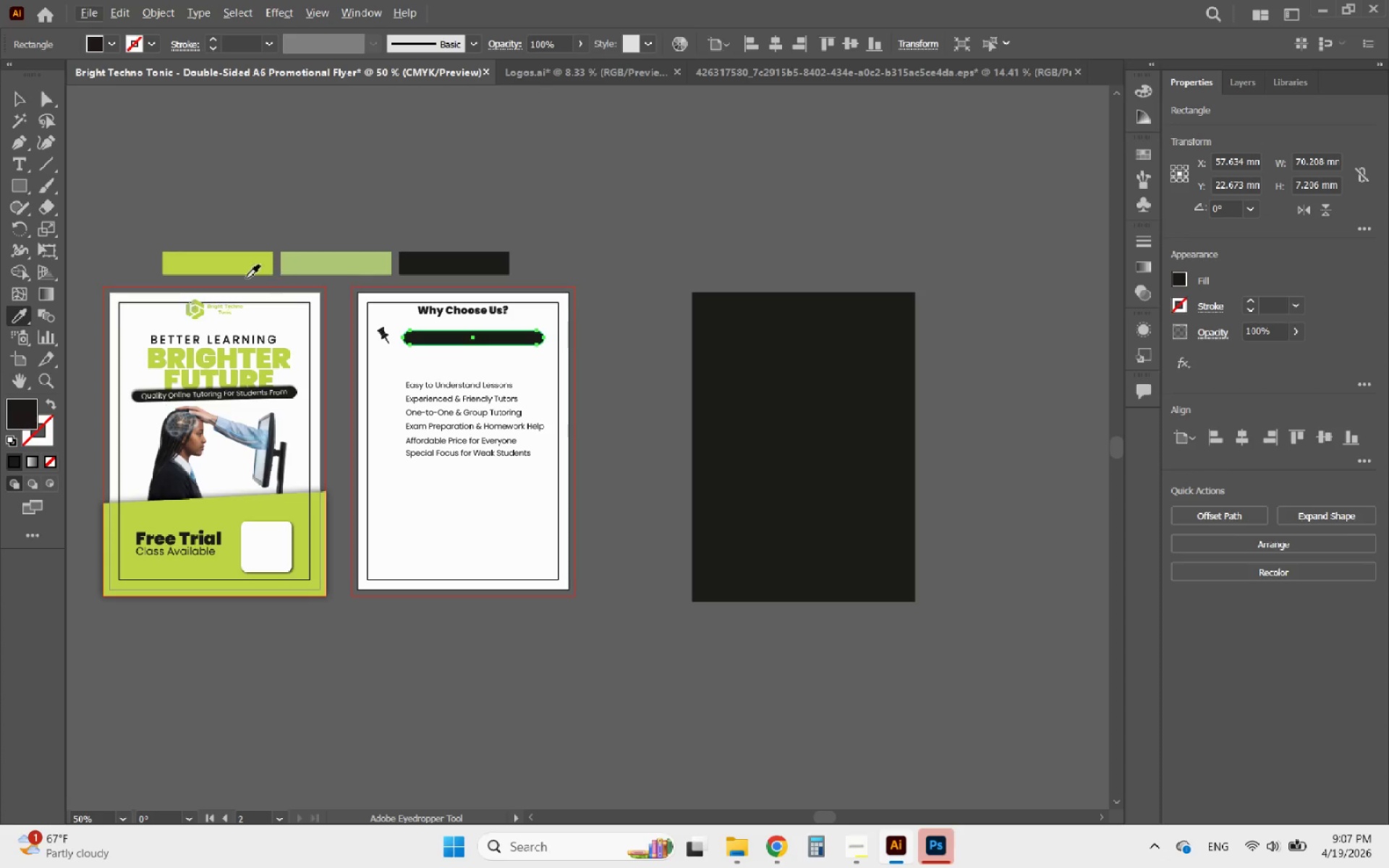 
left_click([216, 265])
 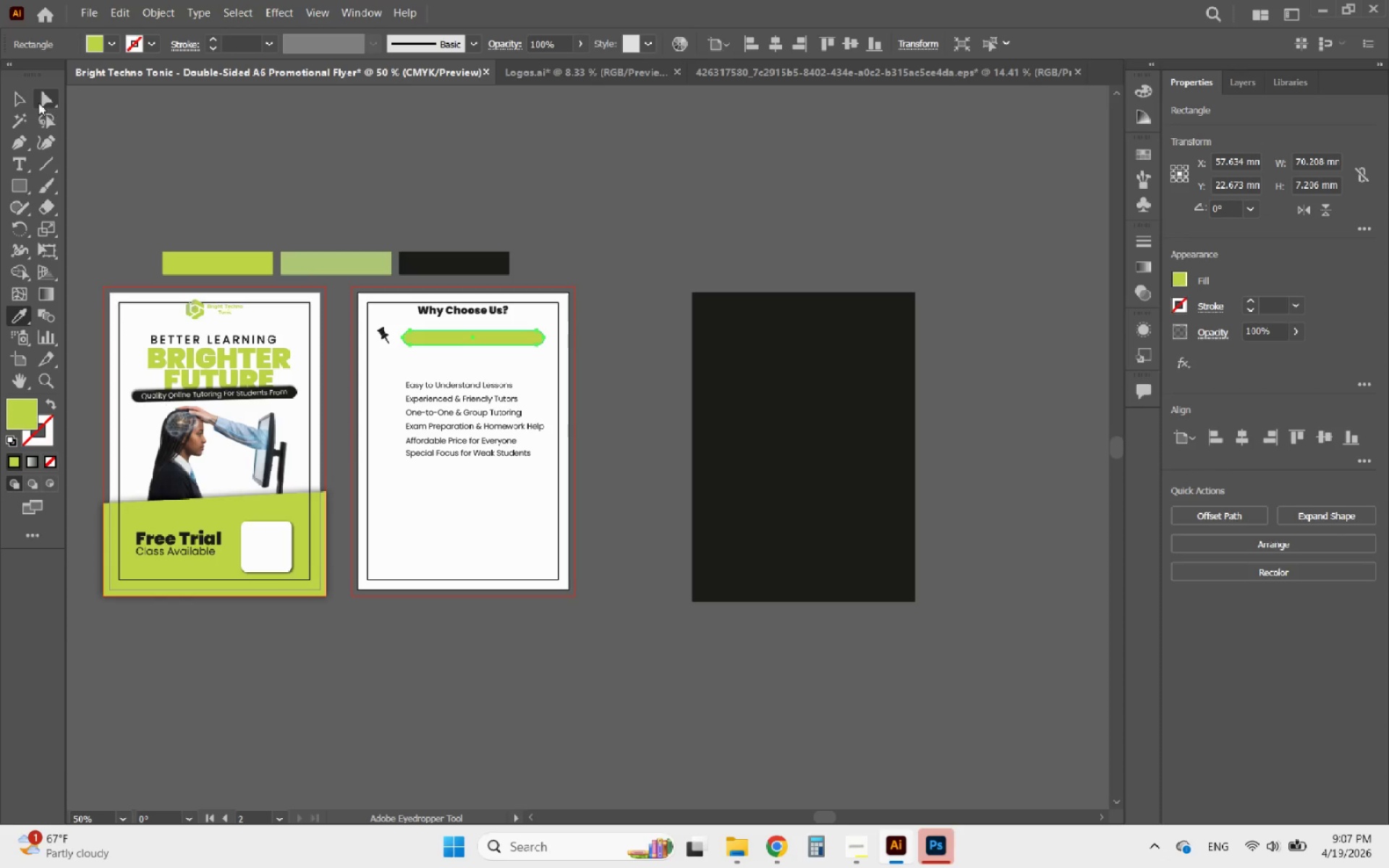 
left_click([22, 99])
 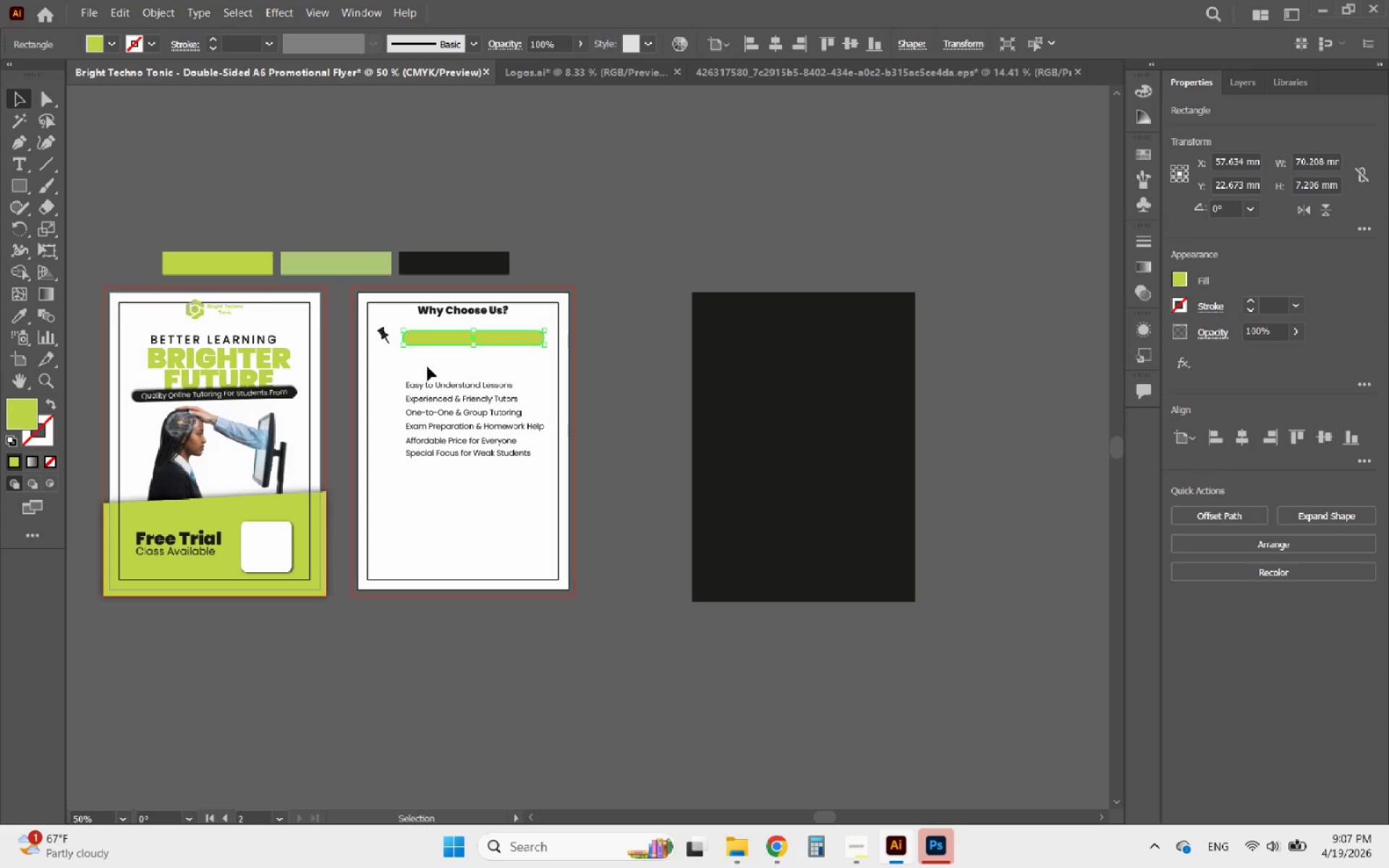 
hold_key(key=AltLeft, duration=0.58)
scroll: coordinate [439, 327], scroll_direction: up, amount: 4.0
 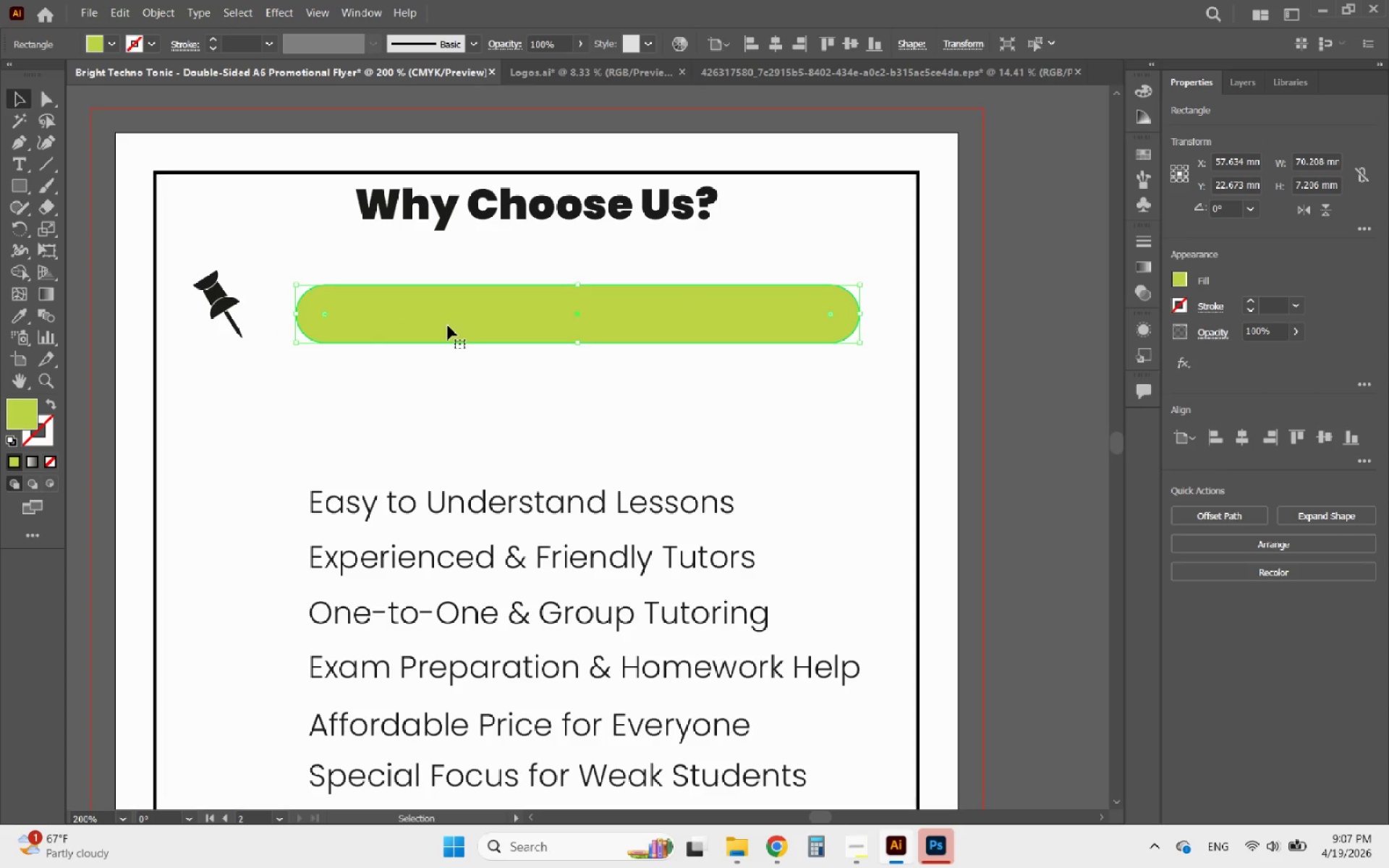 
left_click_drag(start_coordinate=[444, 326], to_coordinate=[401, 326])
 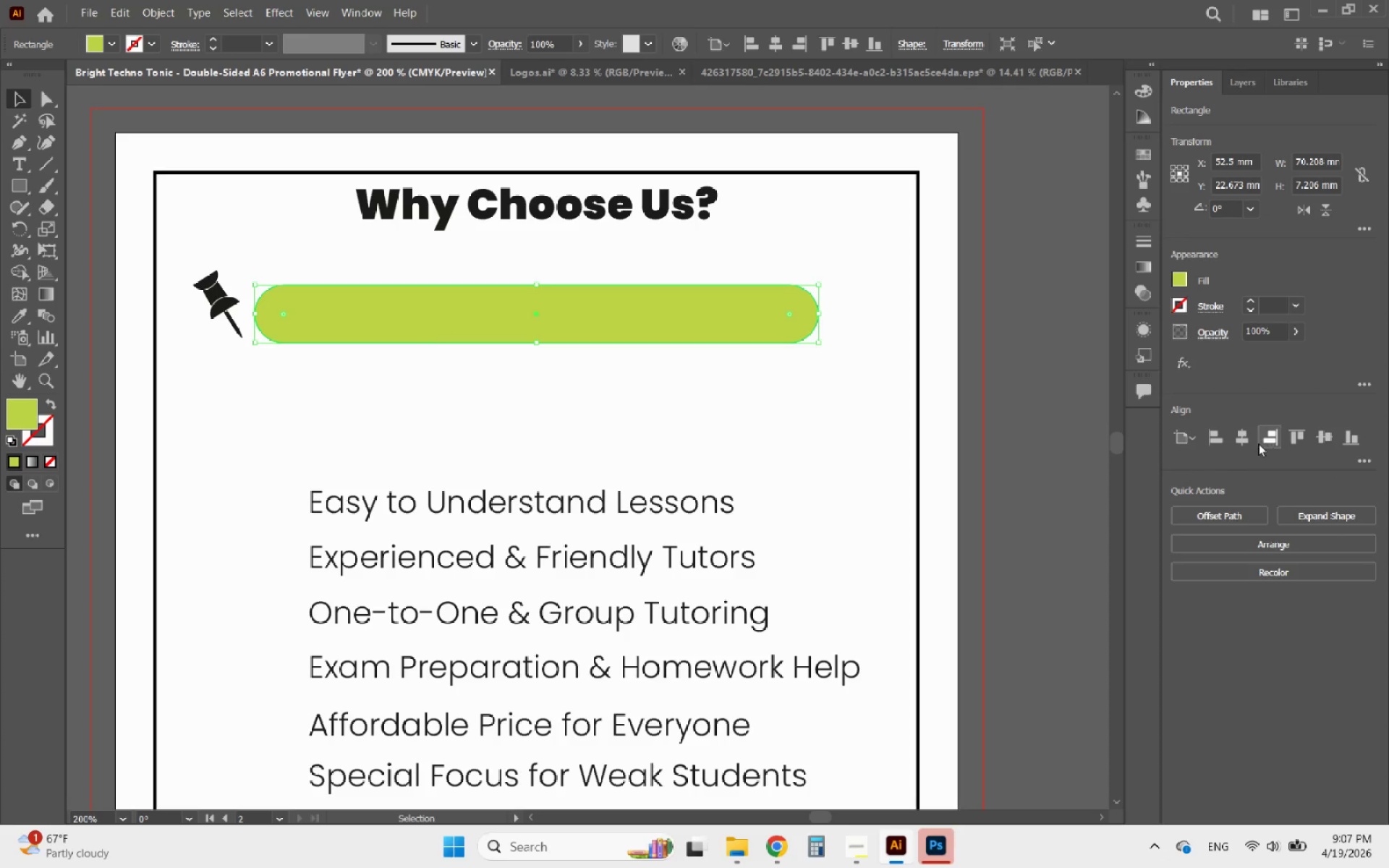 
left_click([1239, 425])
 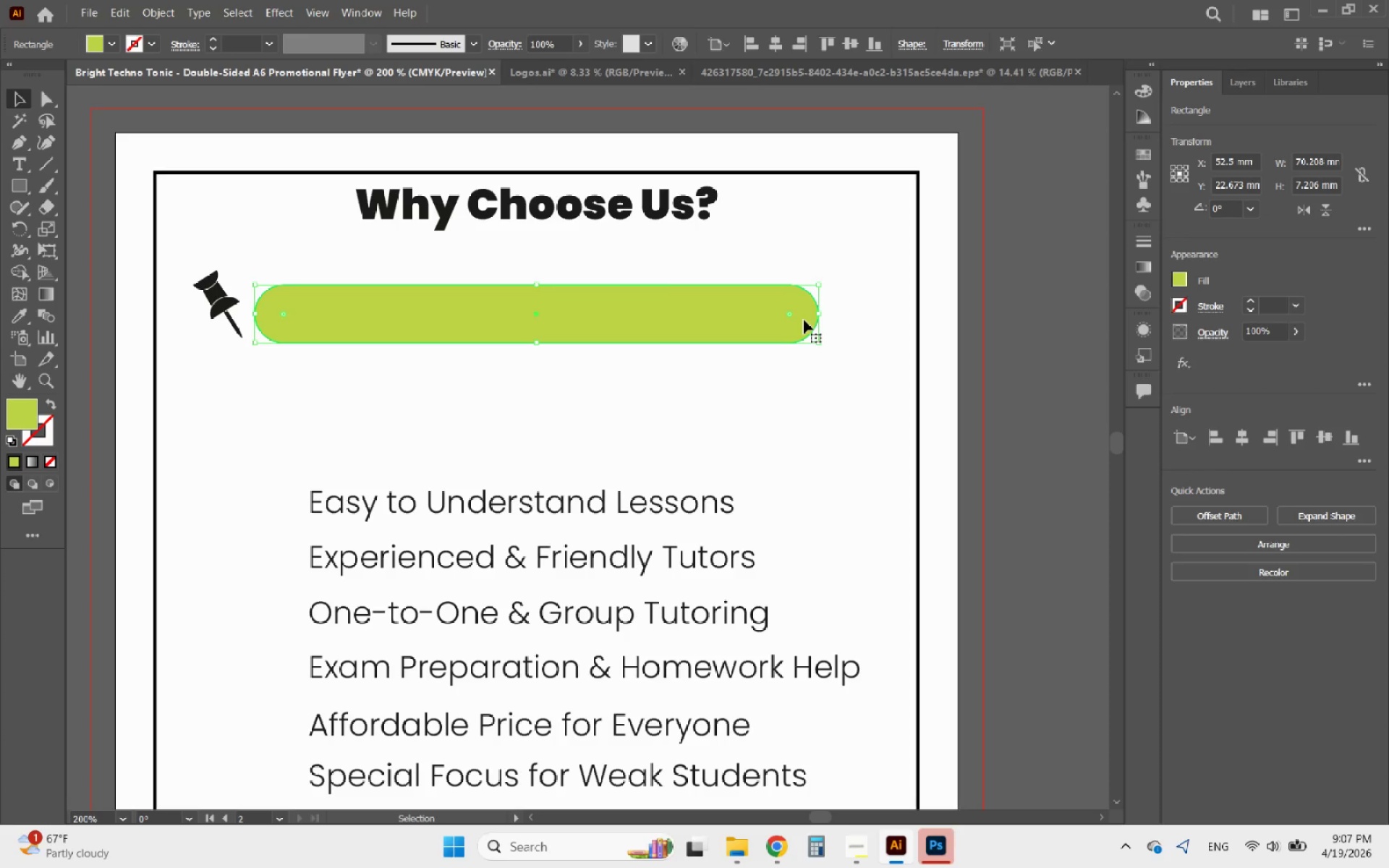 
left_click_drag(start_coordinate=[817, 318], to_coordinate=[849, 314])
 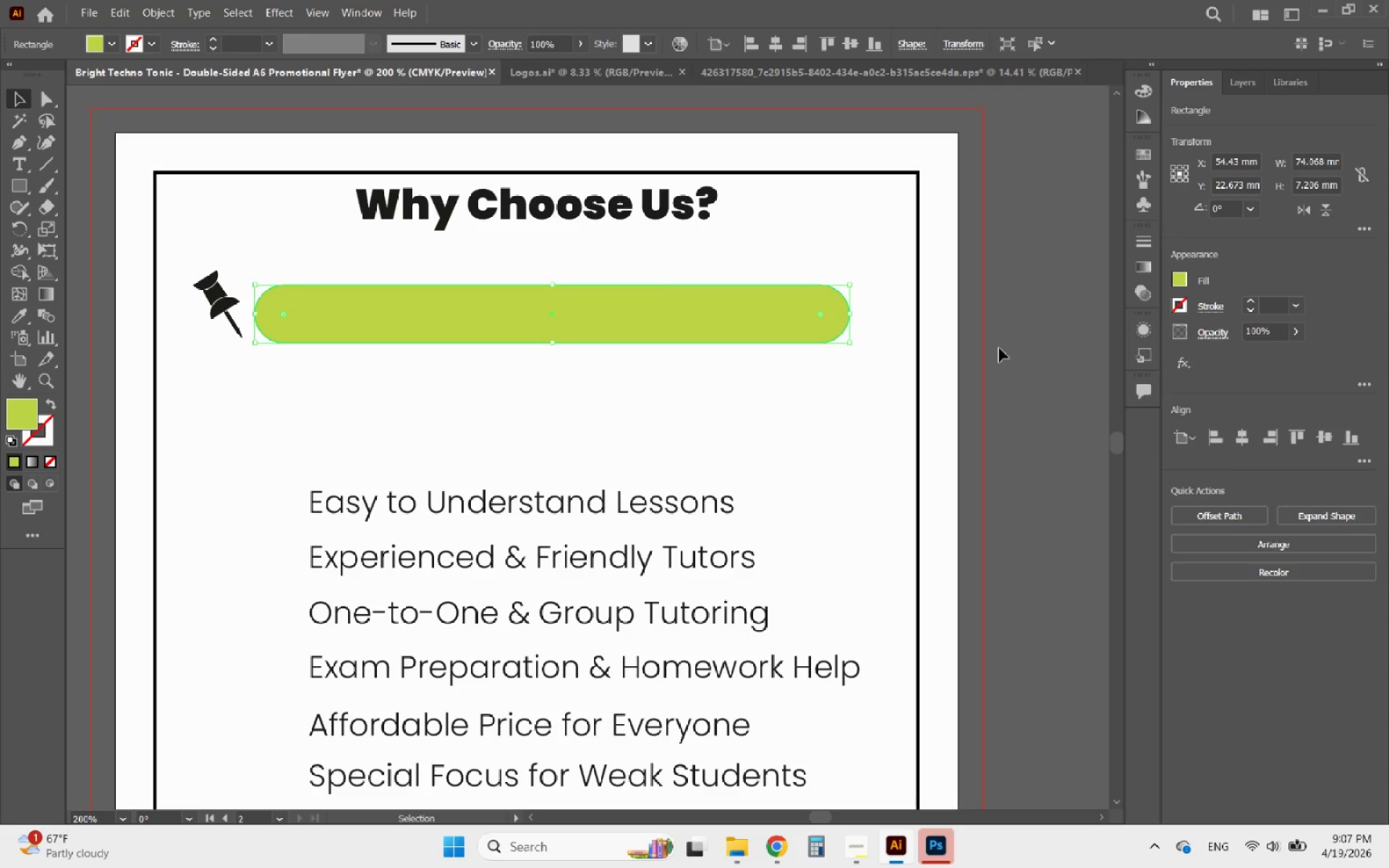 
left_click([1242, 434])
 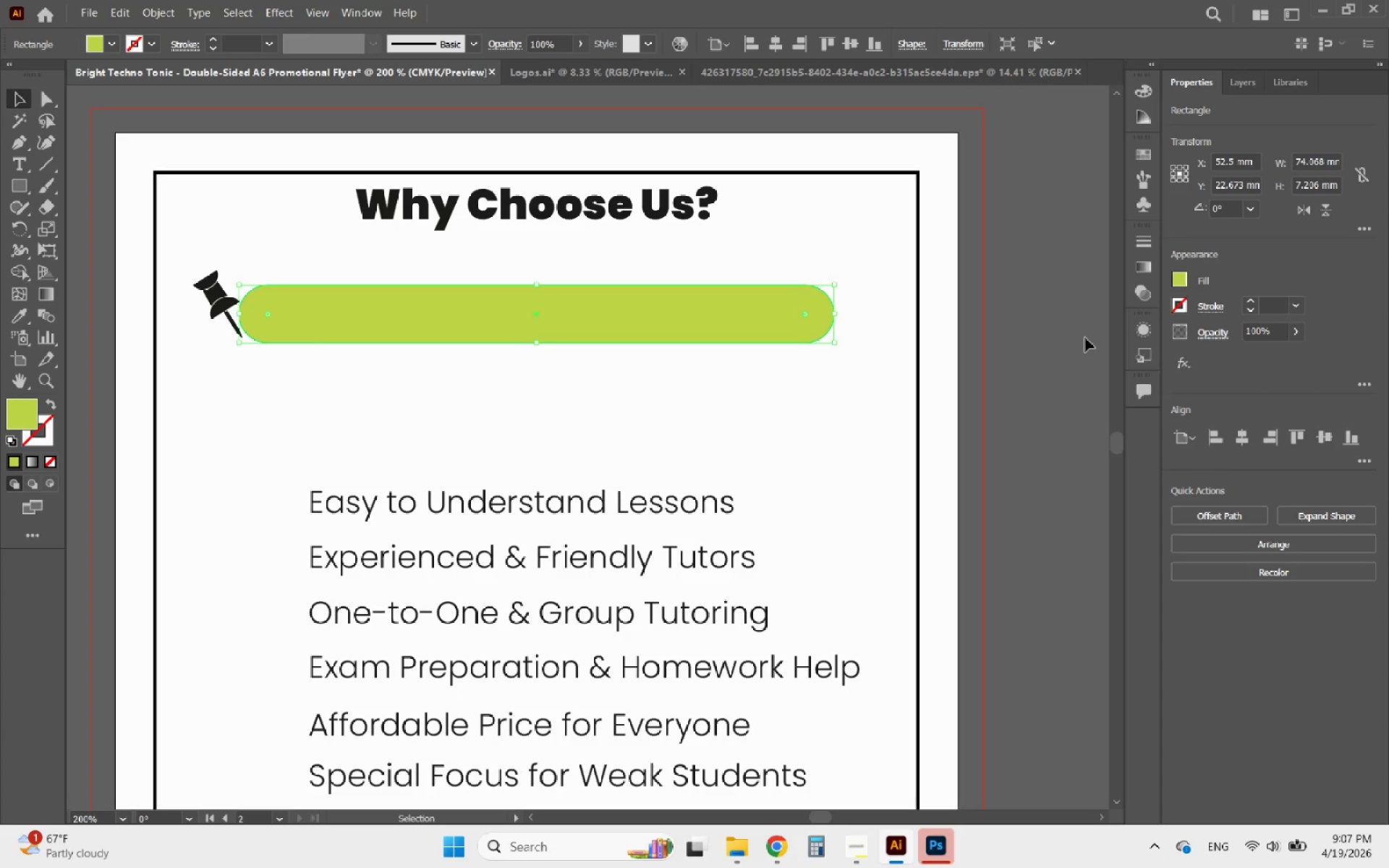 
left_click([1045, 286])
 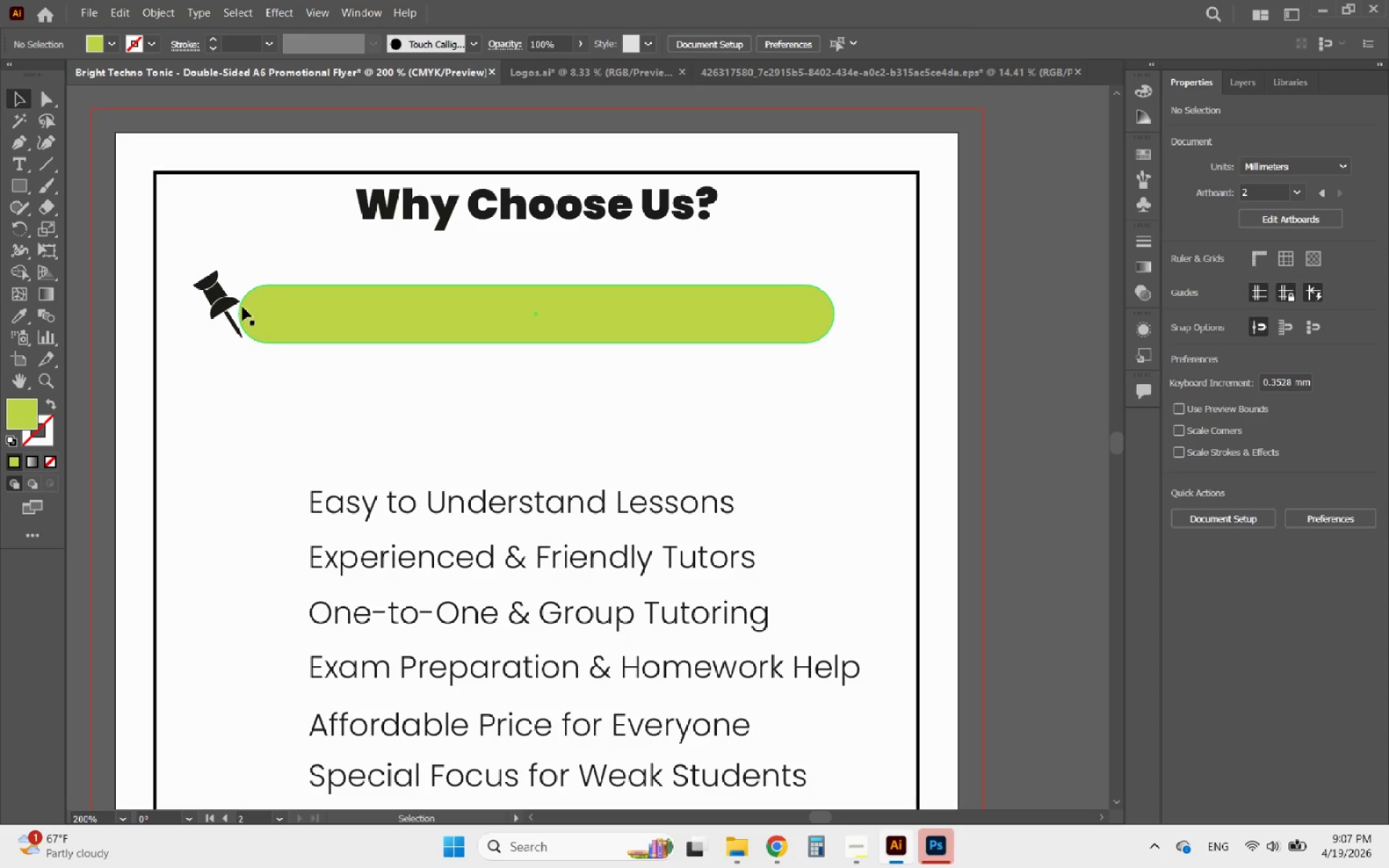 
left_click_drag(start_coordinate=[229, 305], to_coordinate=[254, 296])
 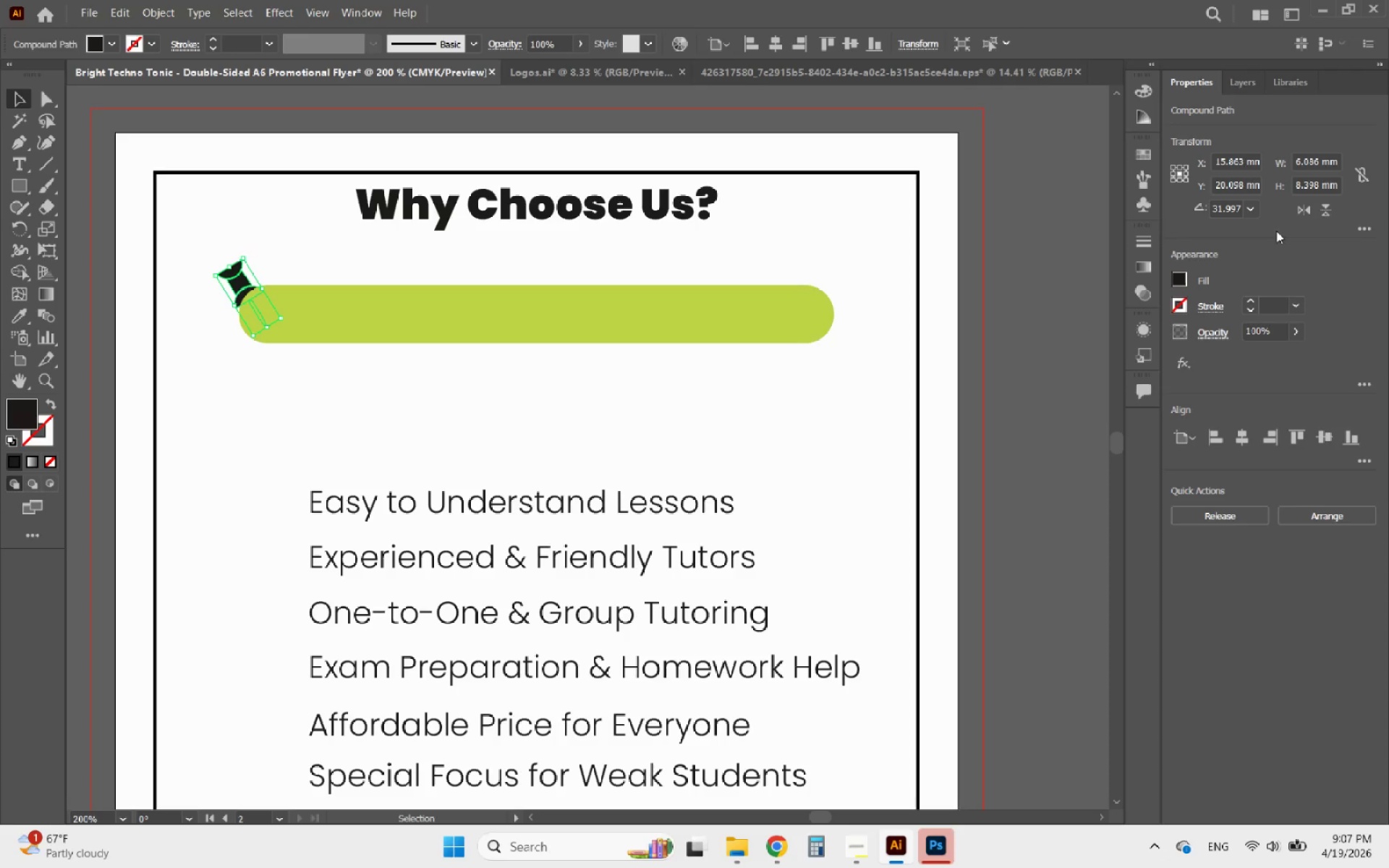 
left_click([1235, 85])
 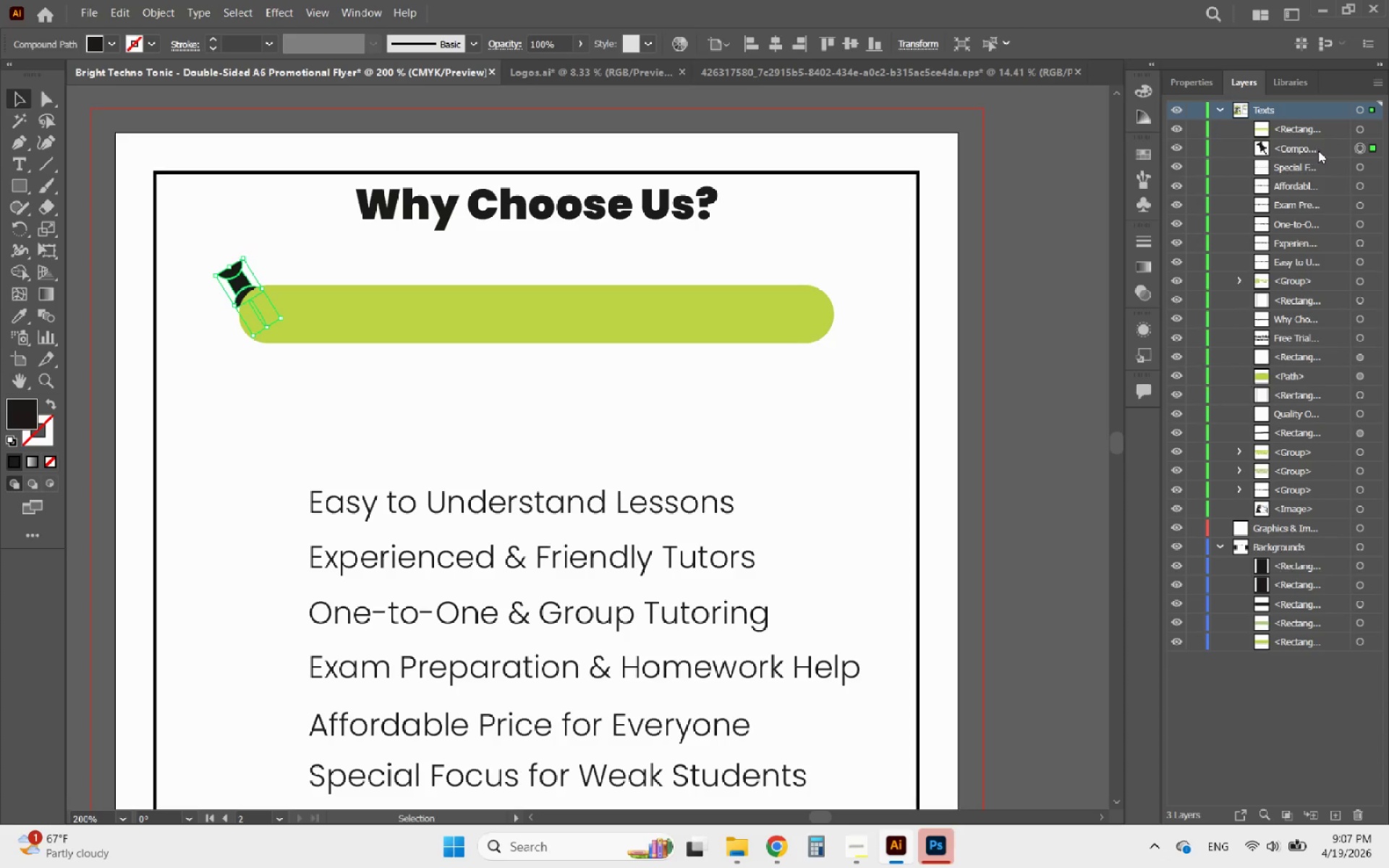 
left_click_drag(start_coordinate=[1325, 150], to_coordinate=[1265, 527])
 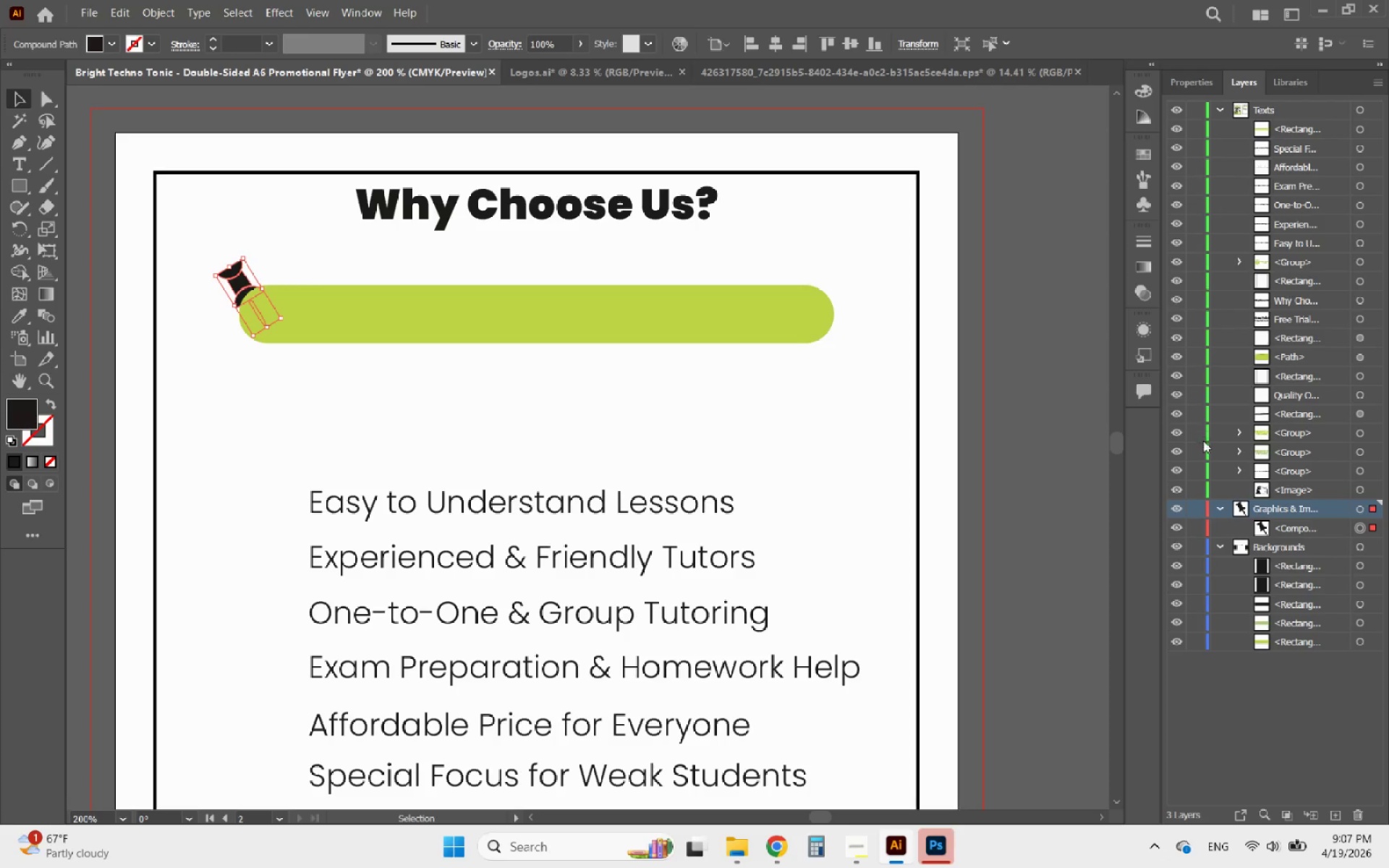 
left_click([681, 322])
 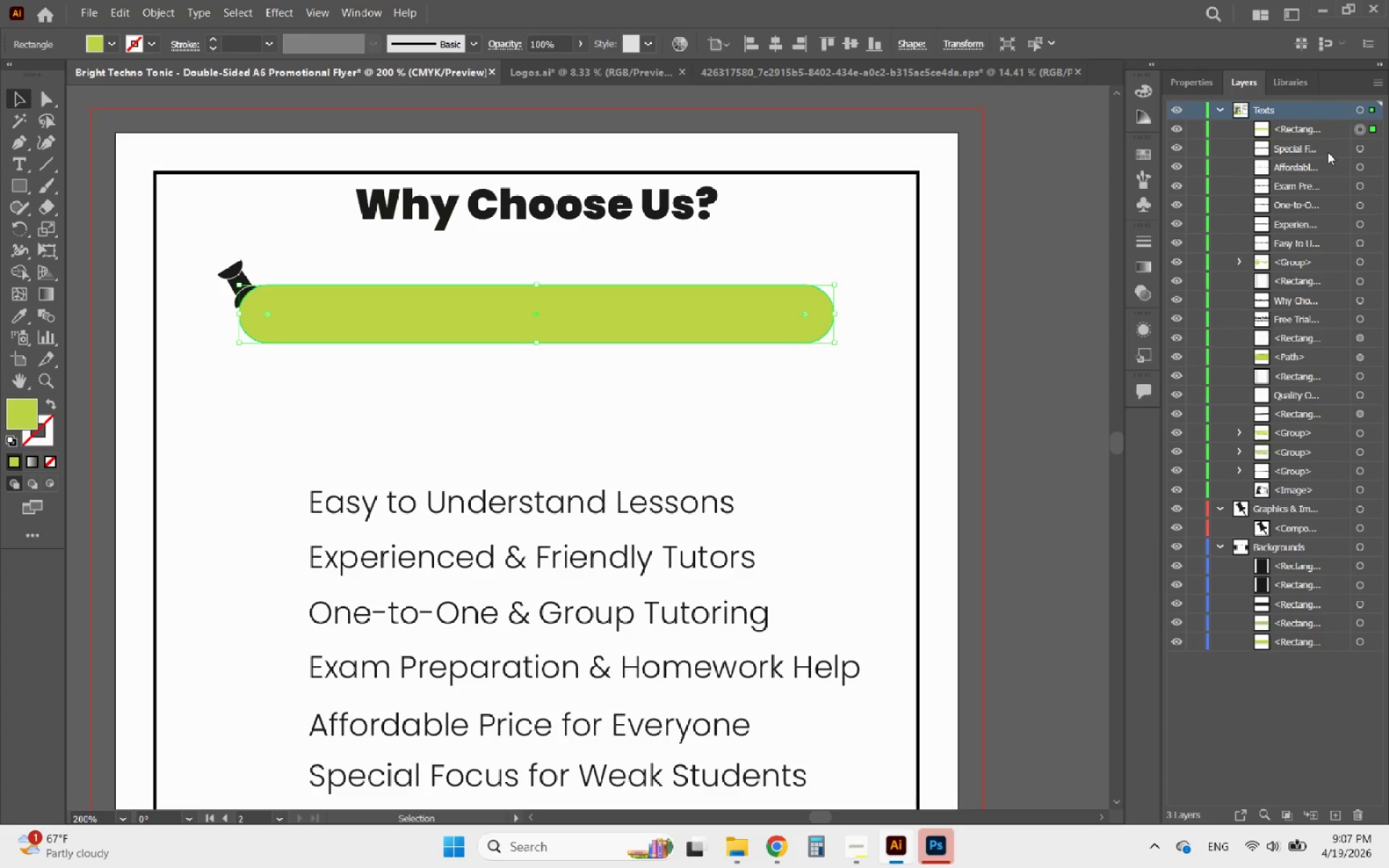 
left_click_drag(start_coordinate=[1331, 124], to_coordinate=[1300, 532])
 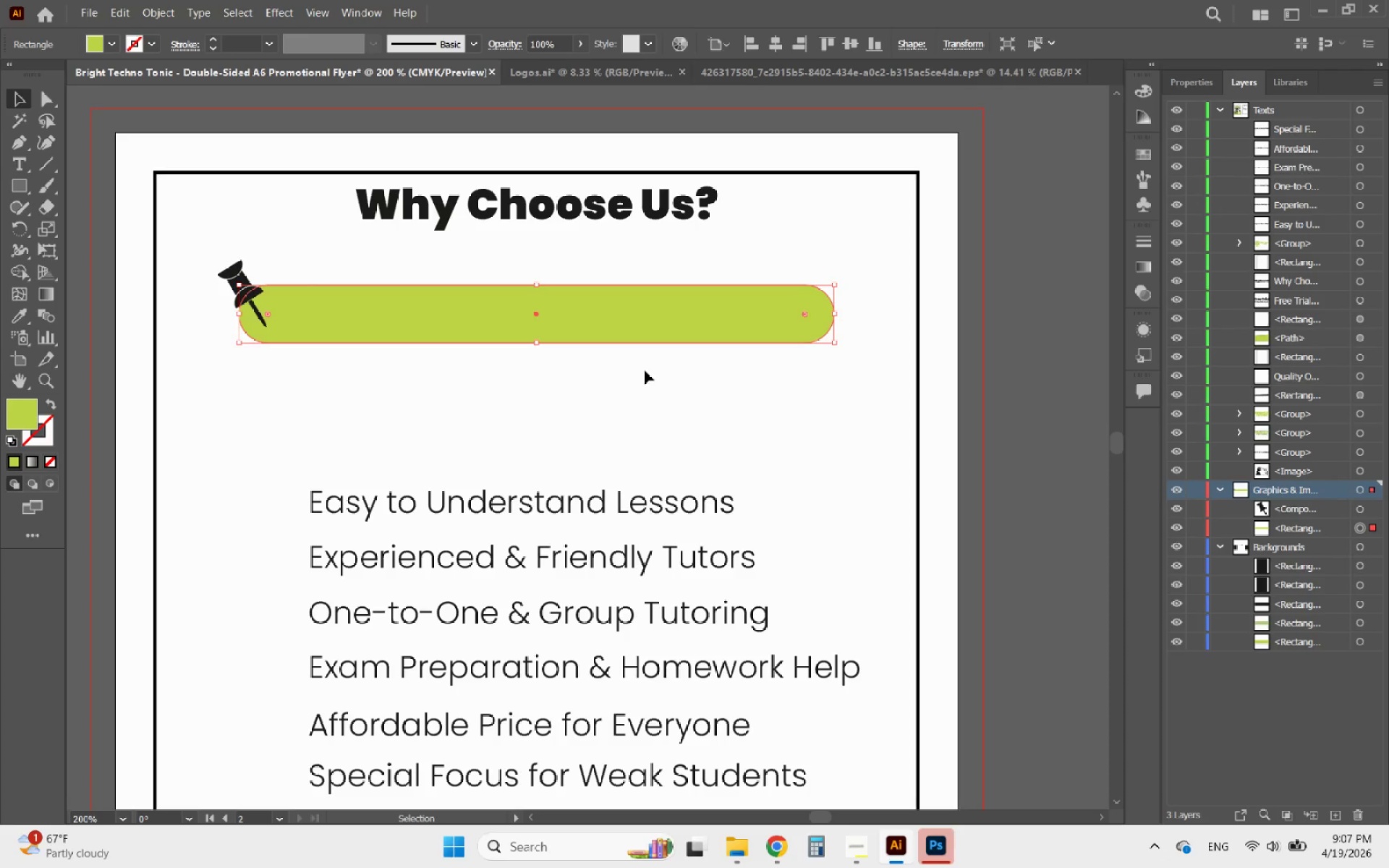 
left_click([616, 357])
 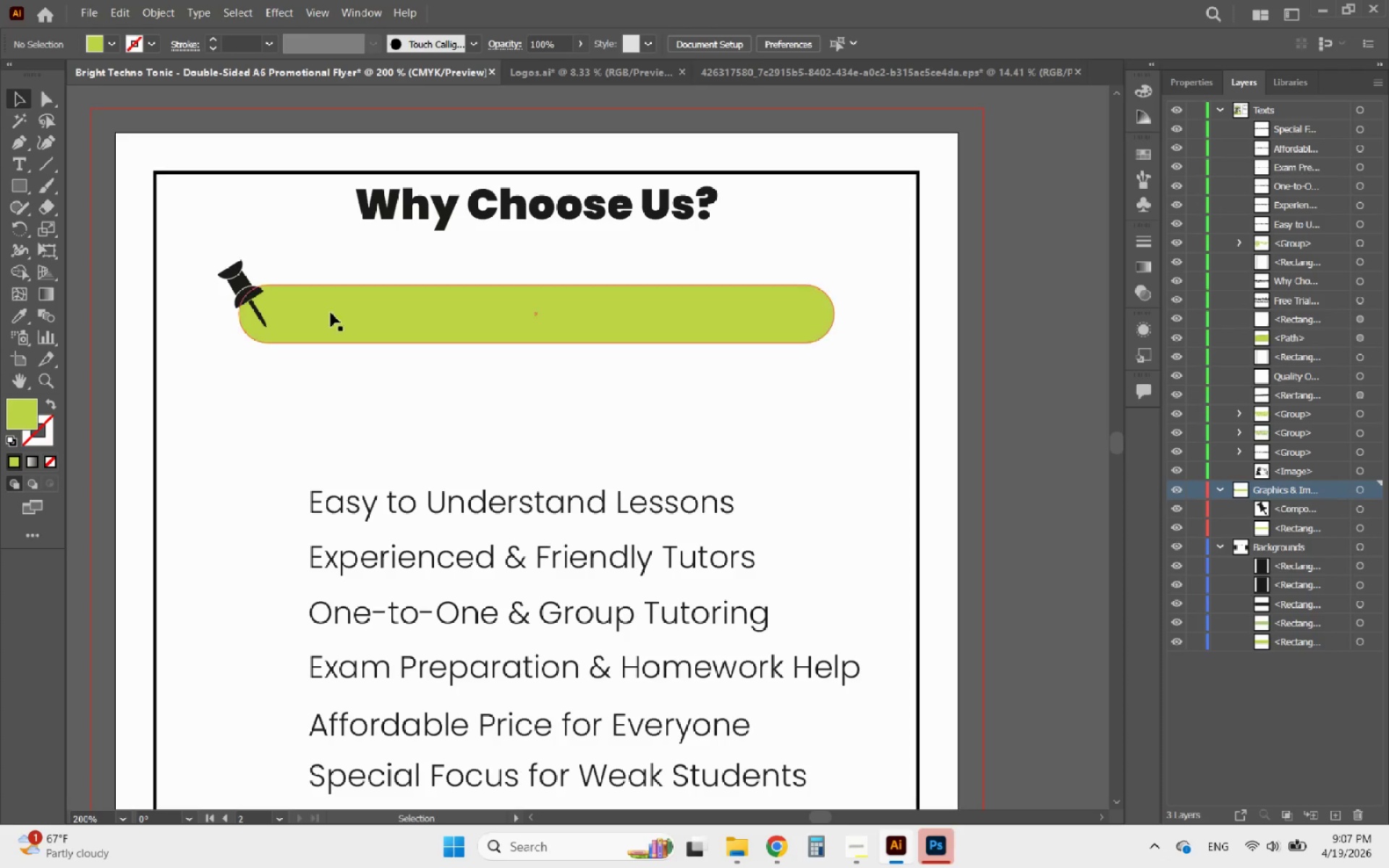 
hold_key(key=AltLeft, duration=0.36)
scroll: coordinate [190, 296], scroll_direction: up, amount: 2.0
 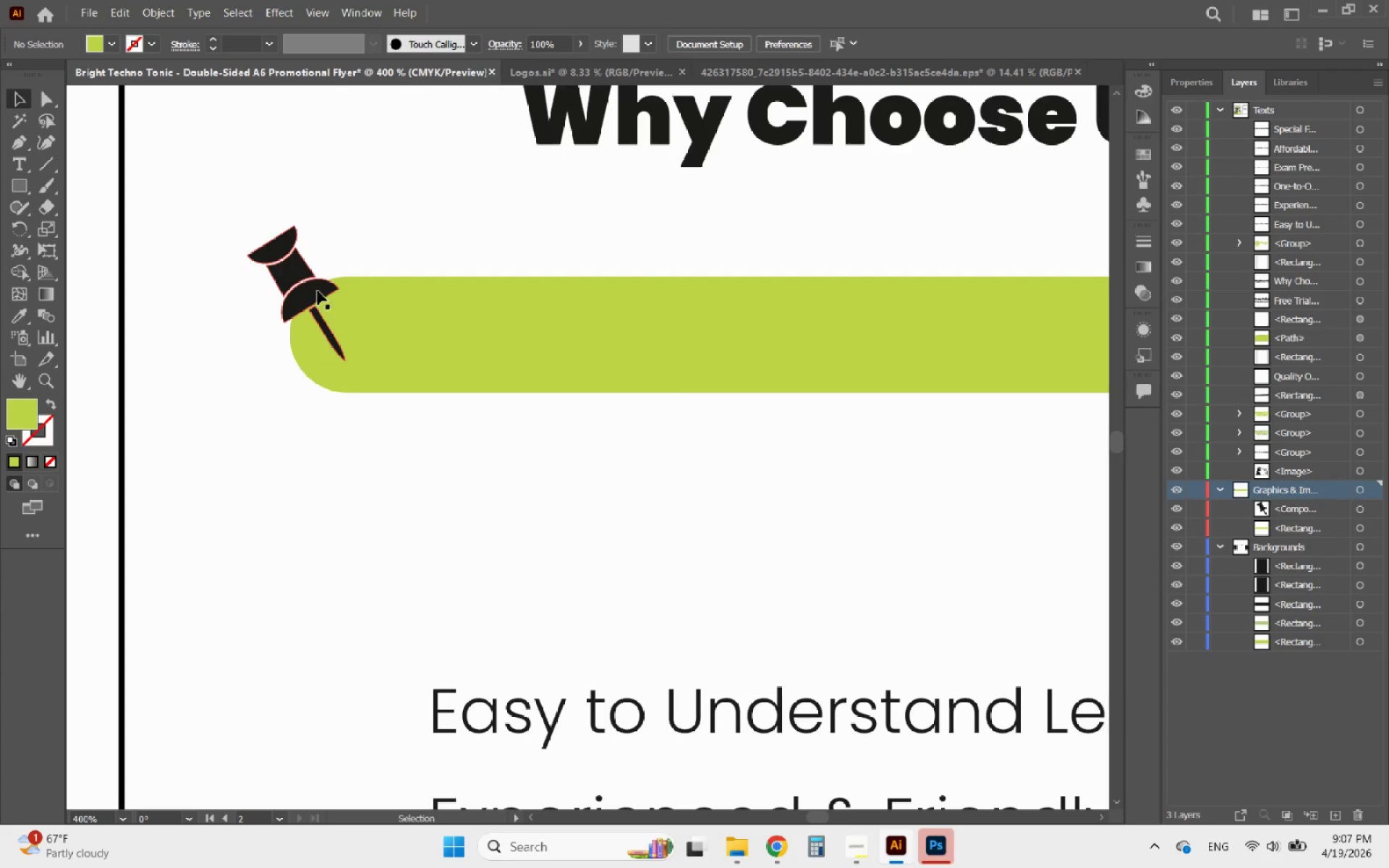 
left_click_drag(start_coordinate=[315, 289], to_coordinate=[315, 265])
 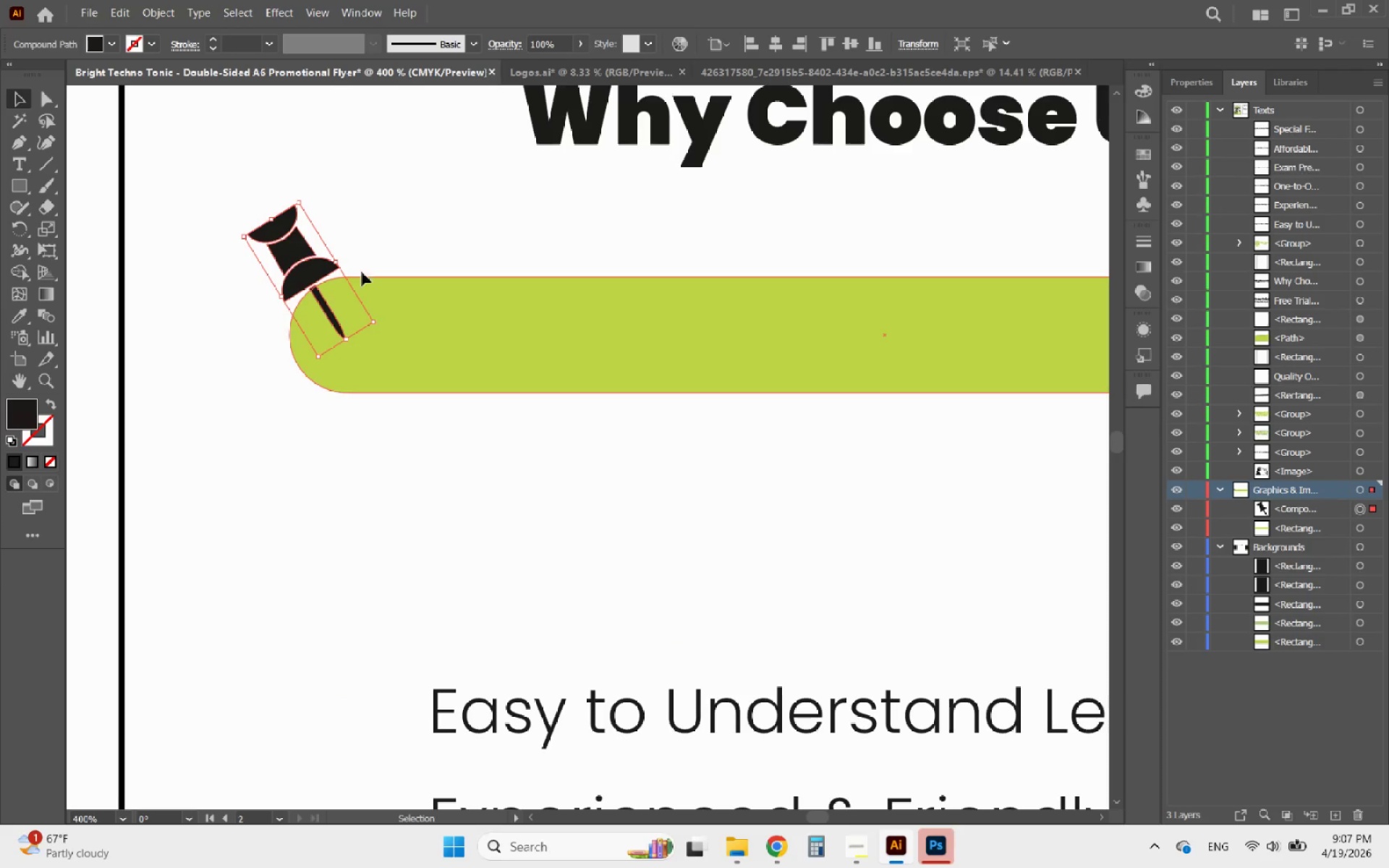 
hold_key(key=ShiftLeft, duration=1.83)
left_click_drag(start_coordinate=[297, 201], to_coordinate=[314, 240])
 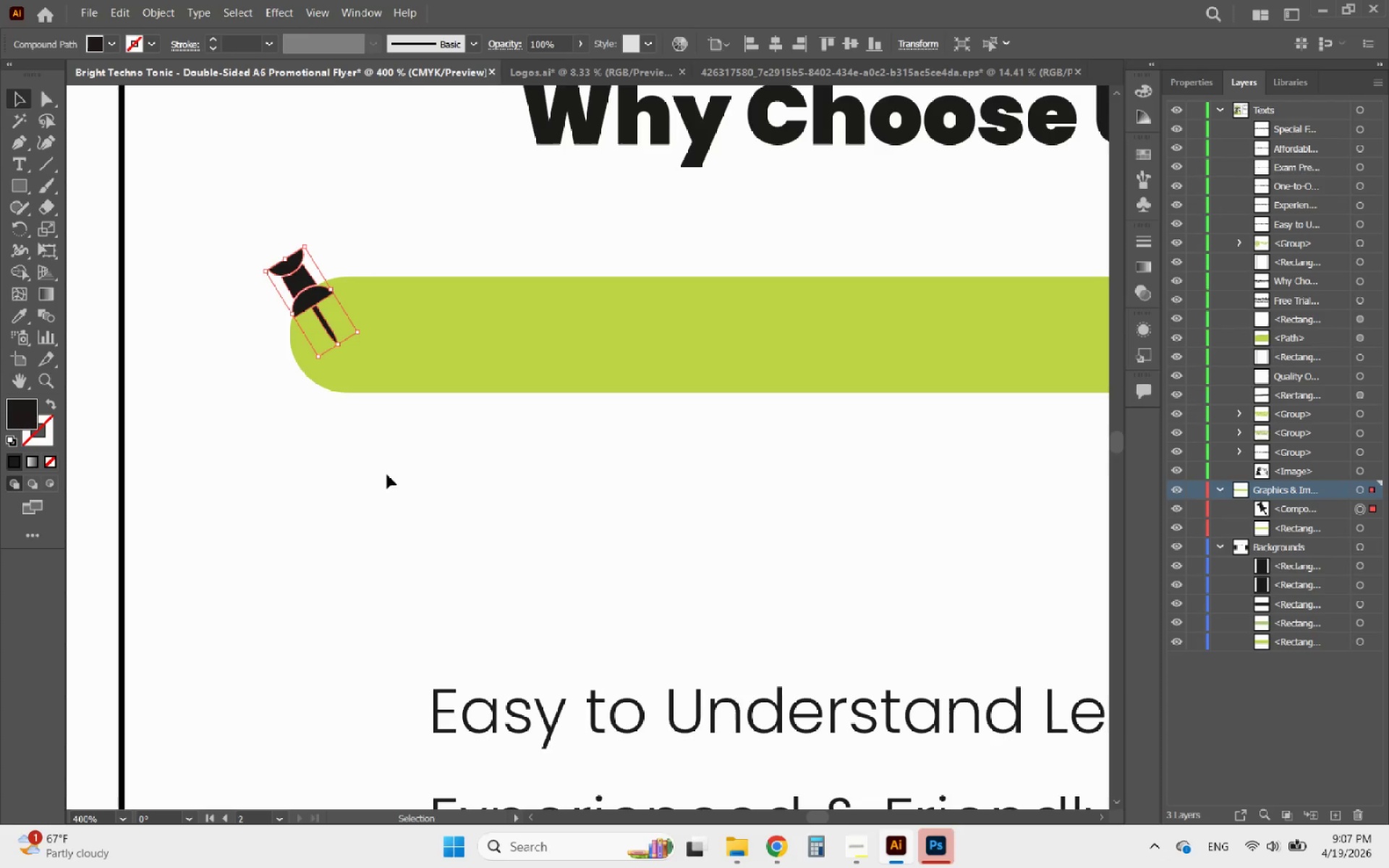 
left_click([387, 477])
 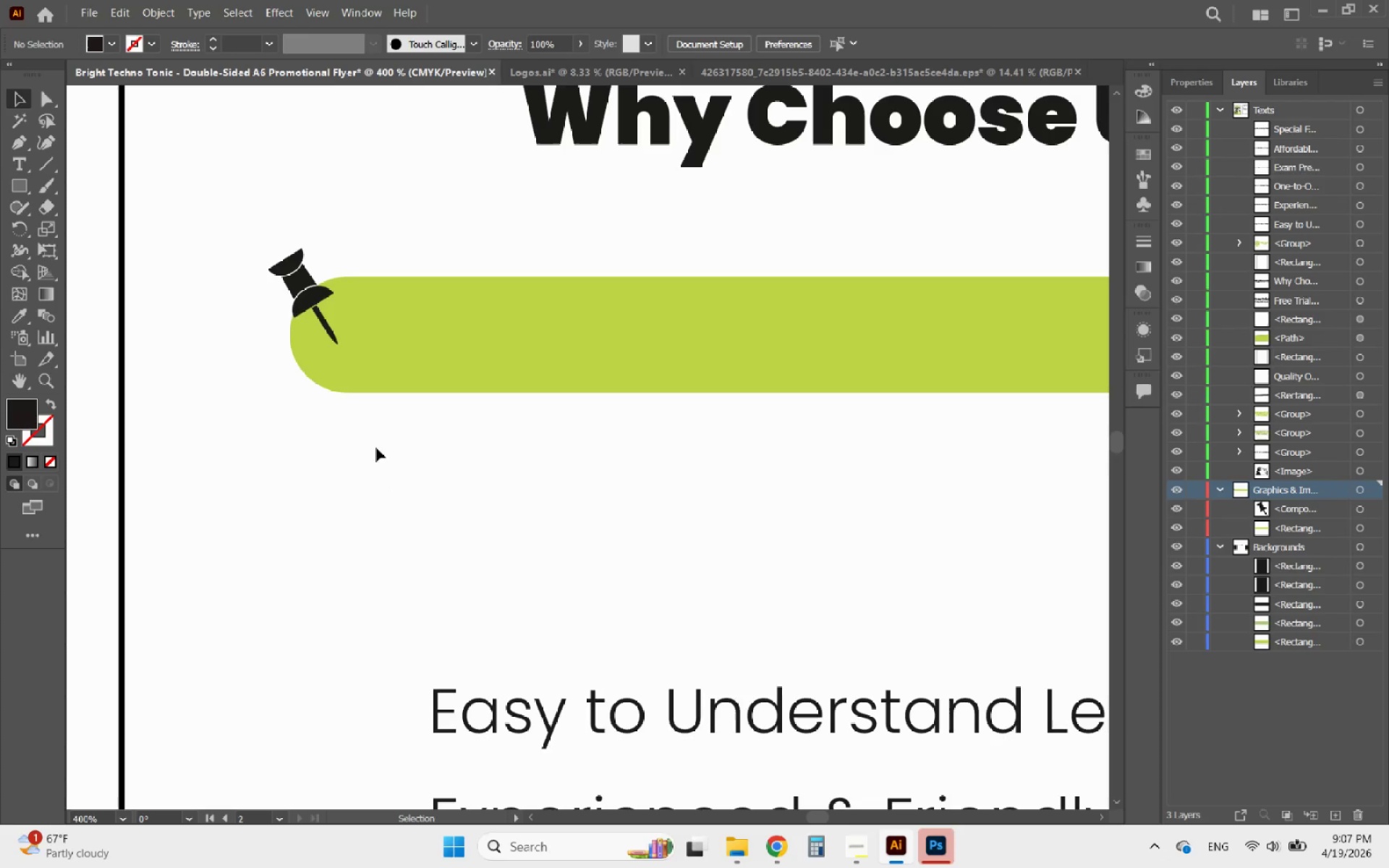 
hold_key(key=AltLeft, duration=0.92)
scroll: coordinate [276, 352], scroll_direction: up, amount: 2.0
 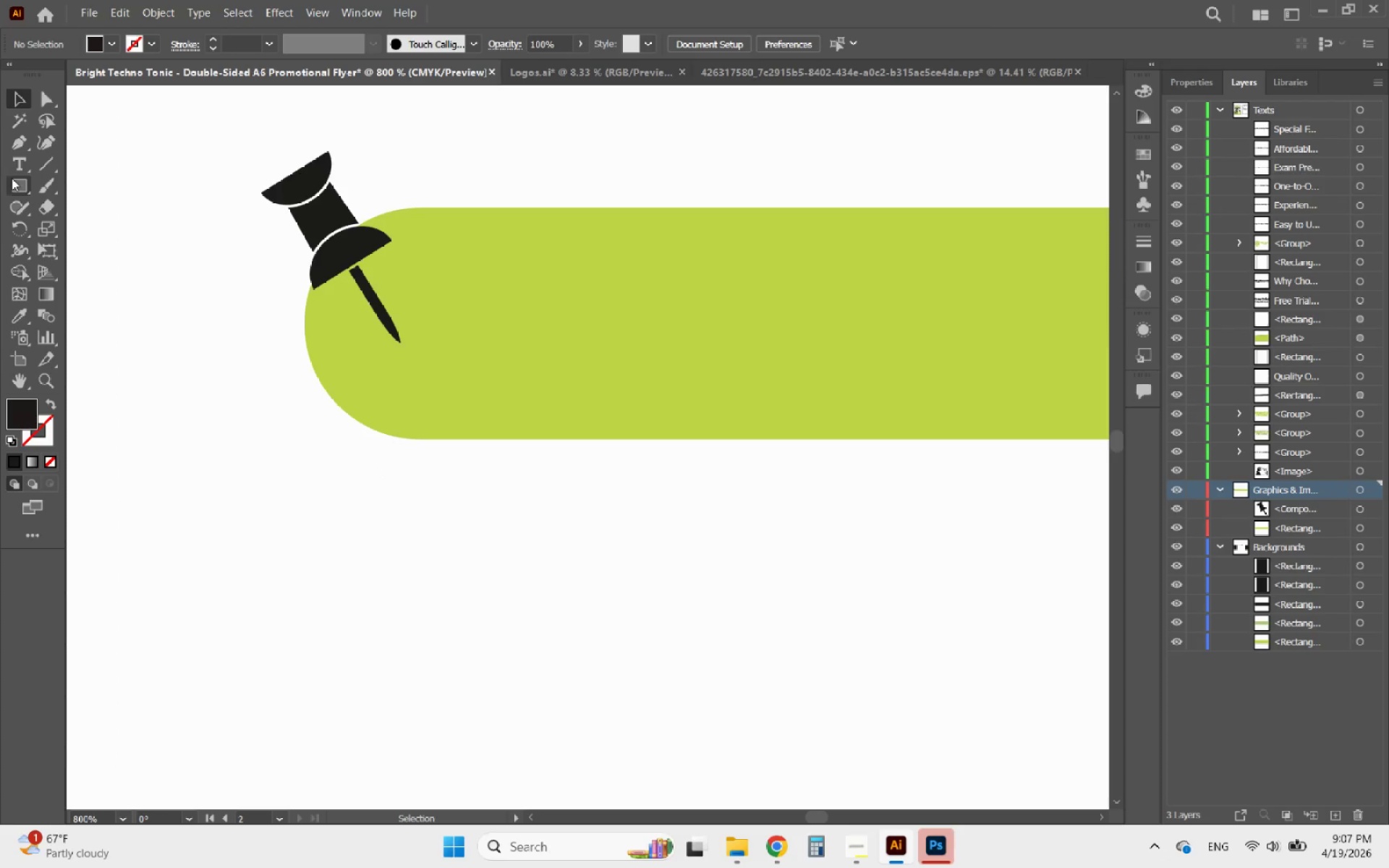 
right_click([14, 181])
 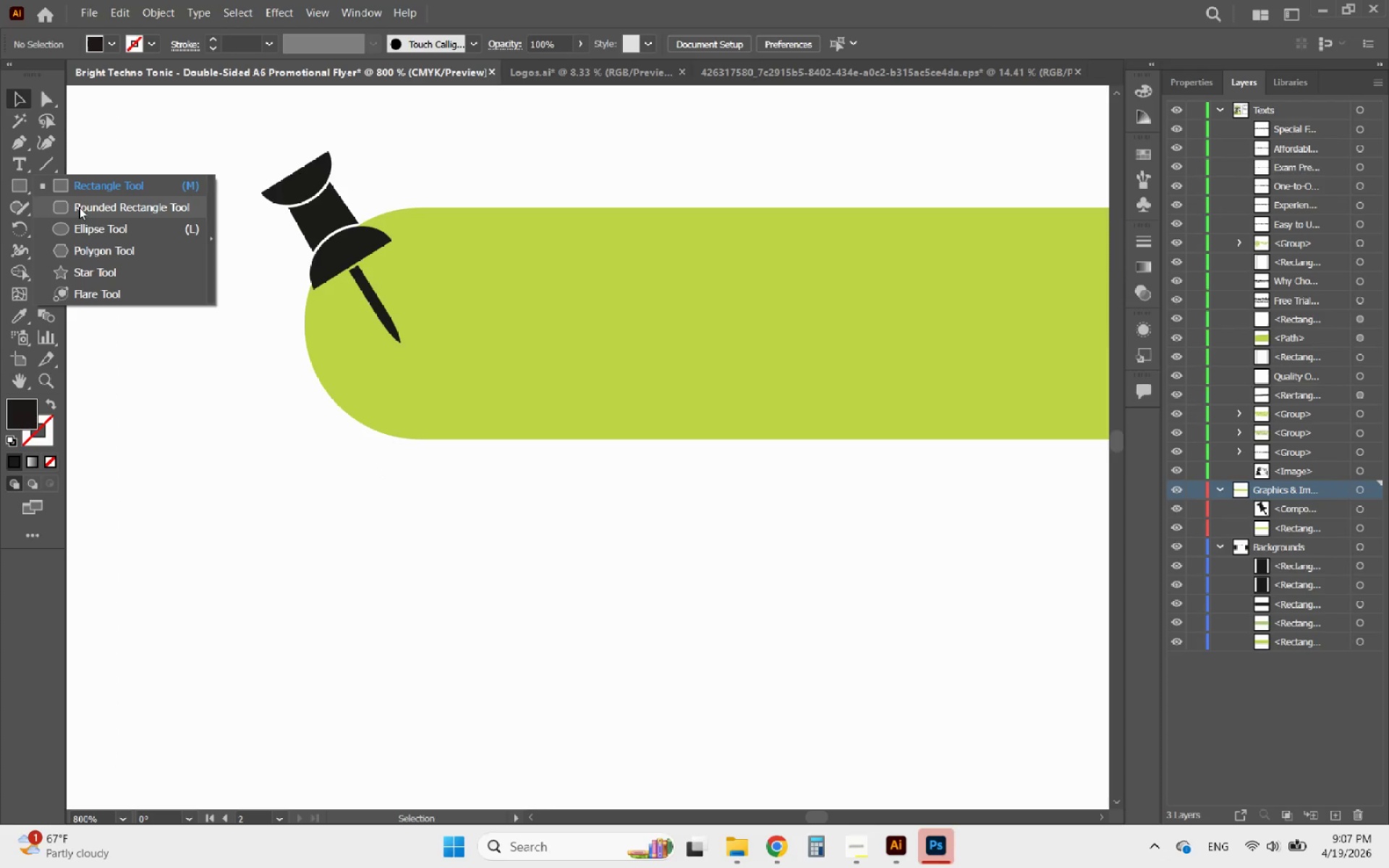 
left_click([80, 224])
 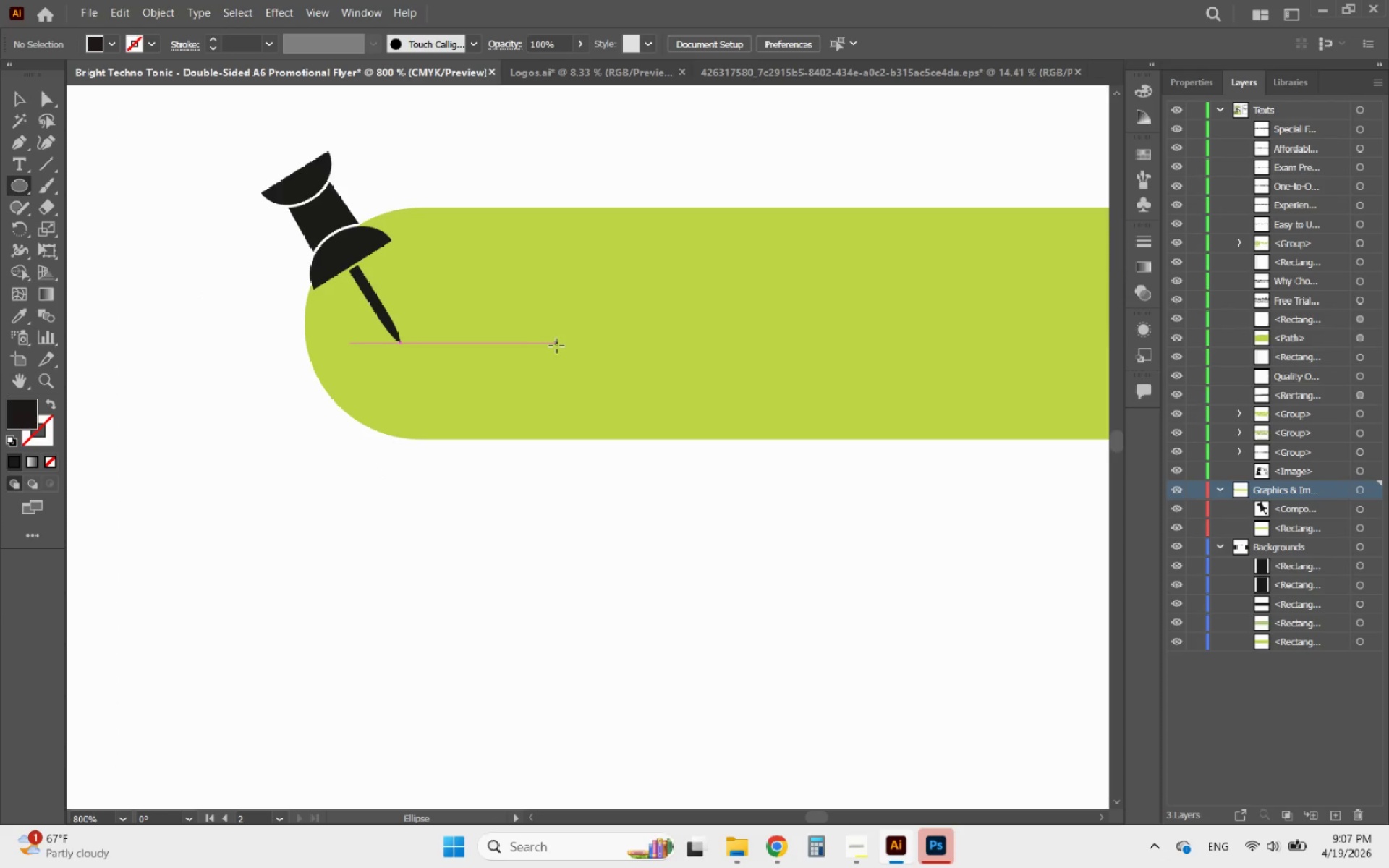 
hold_key(key=ShiftLeft, duration=1.77)
left_click_drag(start_coordinate=[447, 277], to_coordinate=[515, 341])
 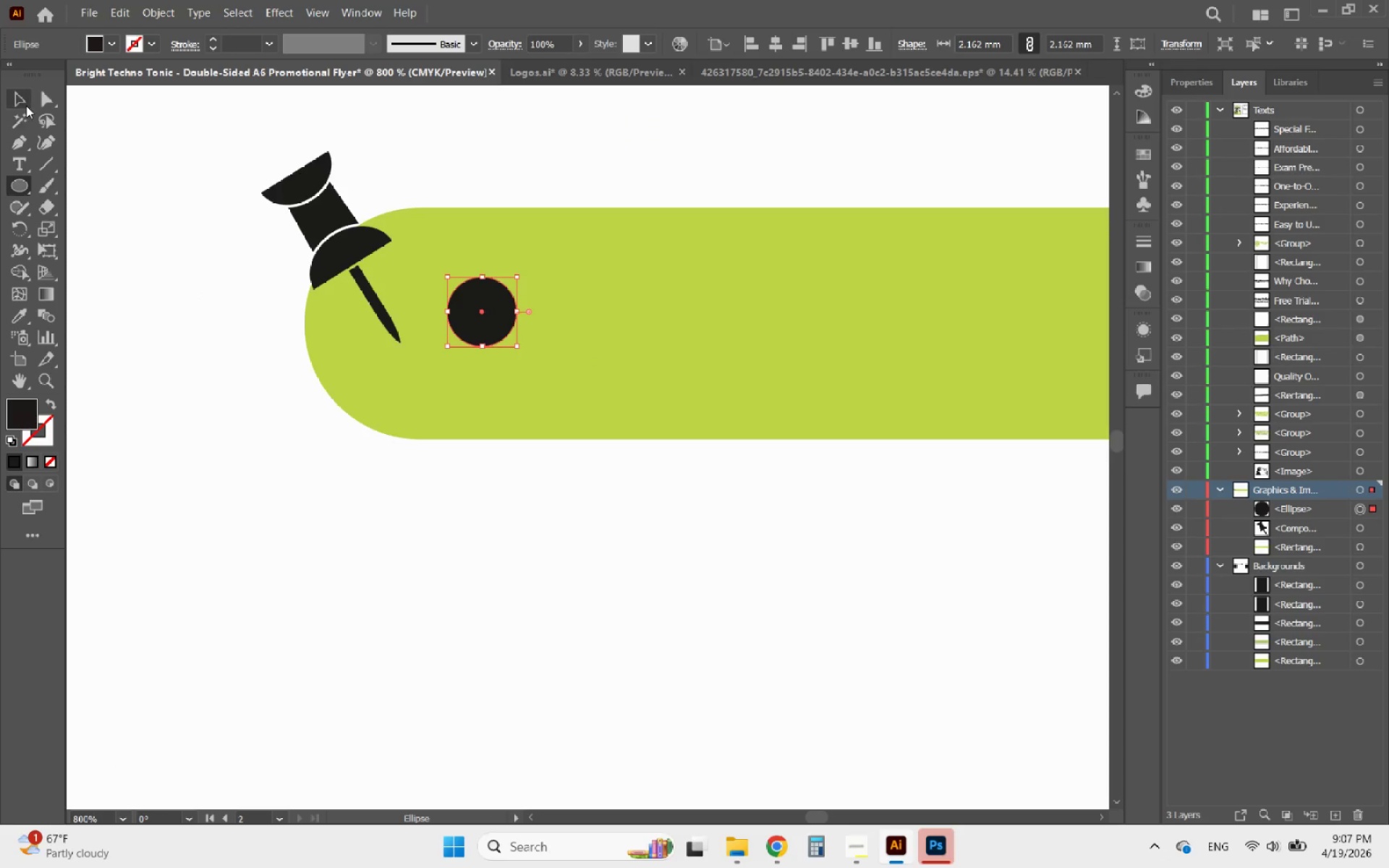 
left_click([25, 99])
 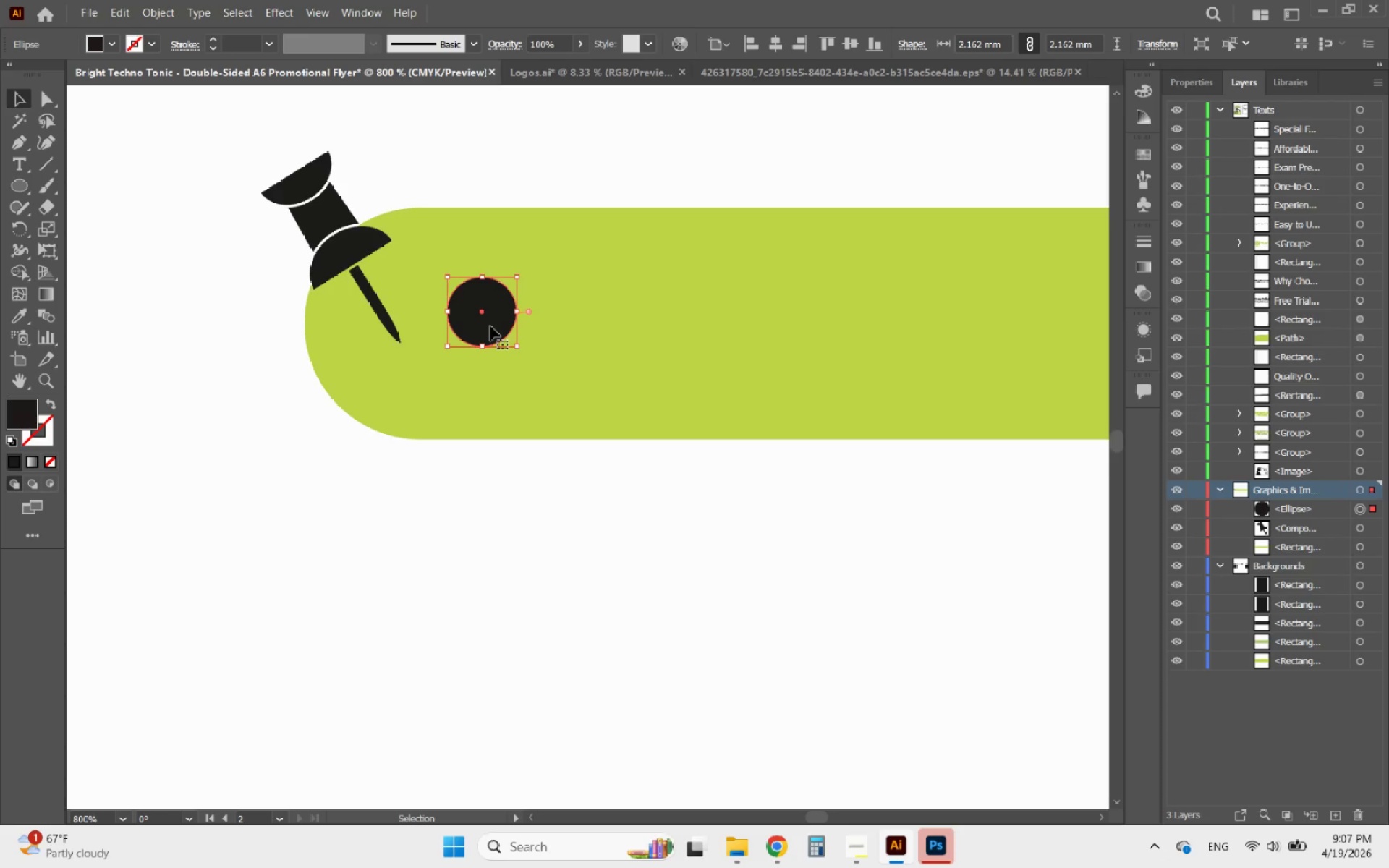 
left_click_drag(start_coordinate=[490, 326], to_coordinate=[404, 336])
 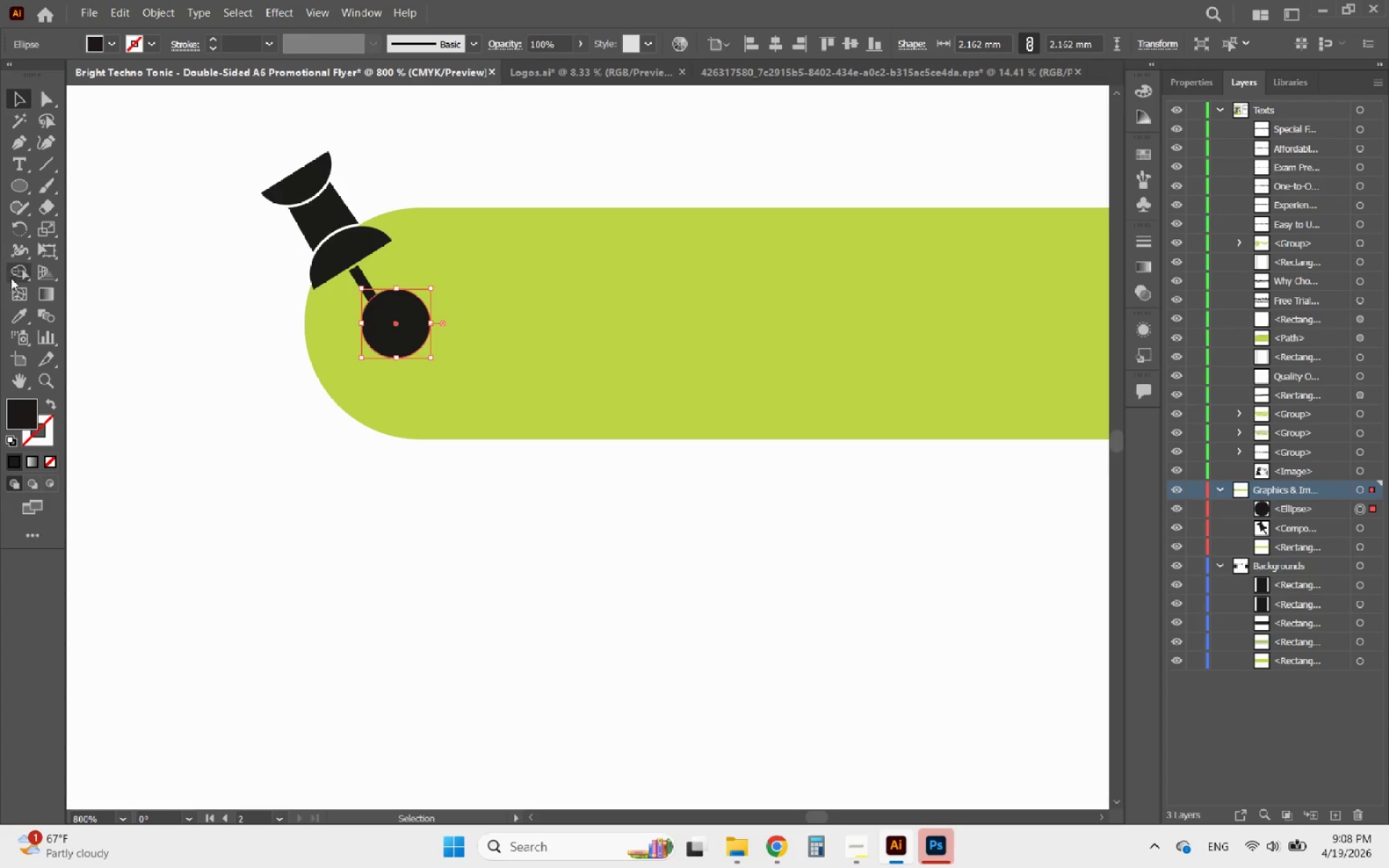 
left_click([16, 313])
 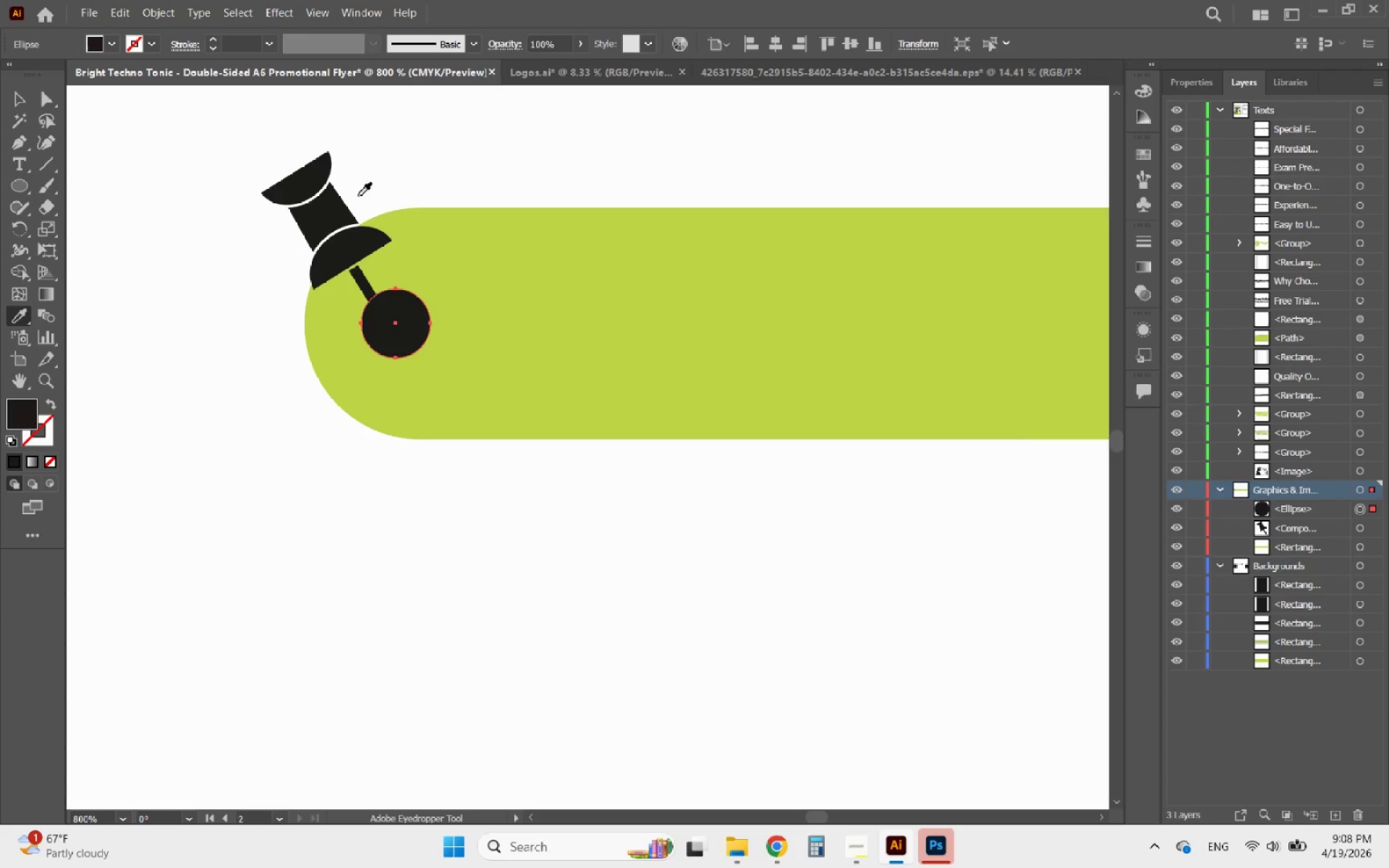 
left_click([382, 176])
 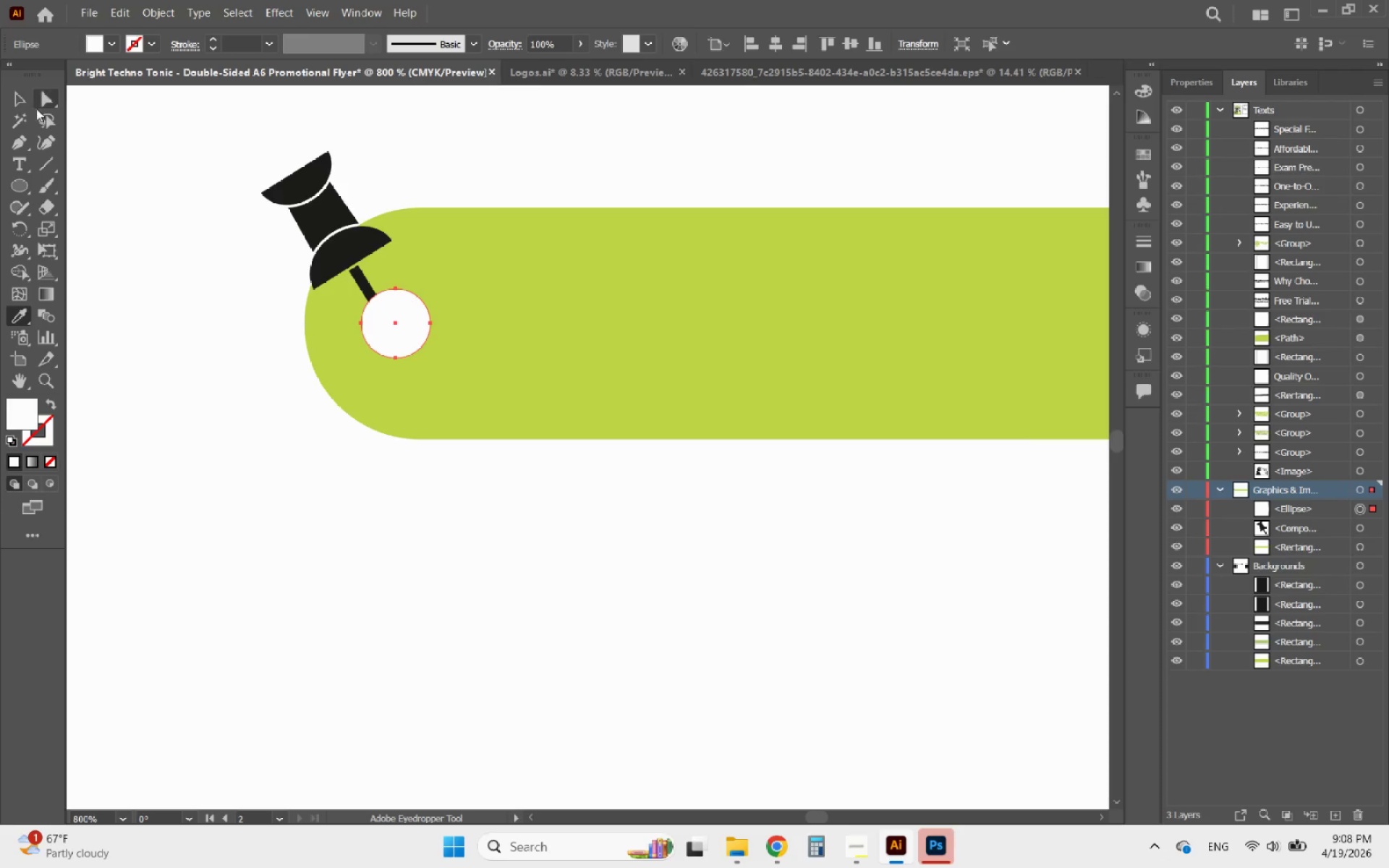 
left_click([10, 106])
 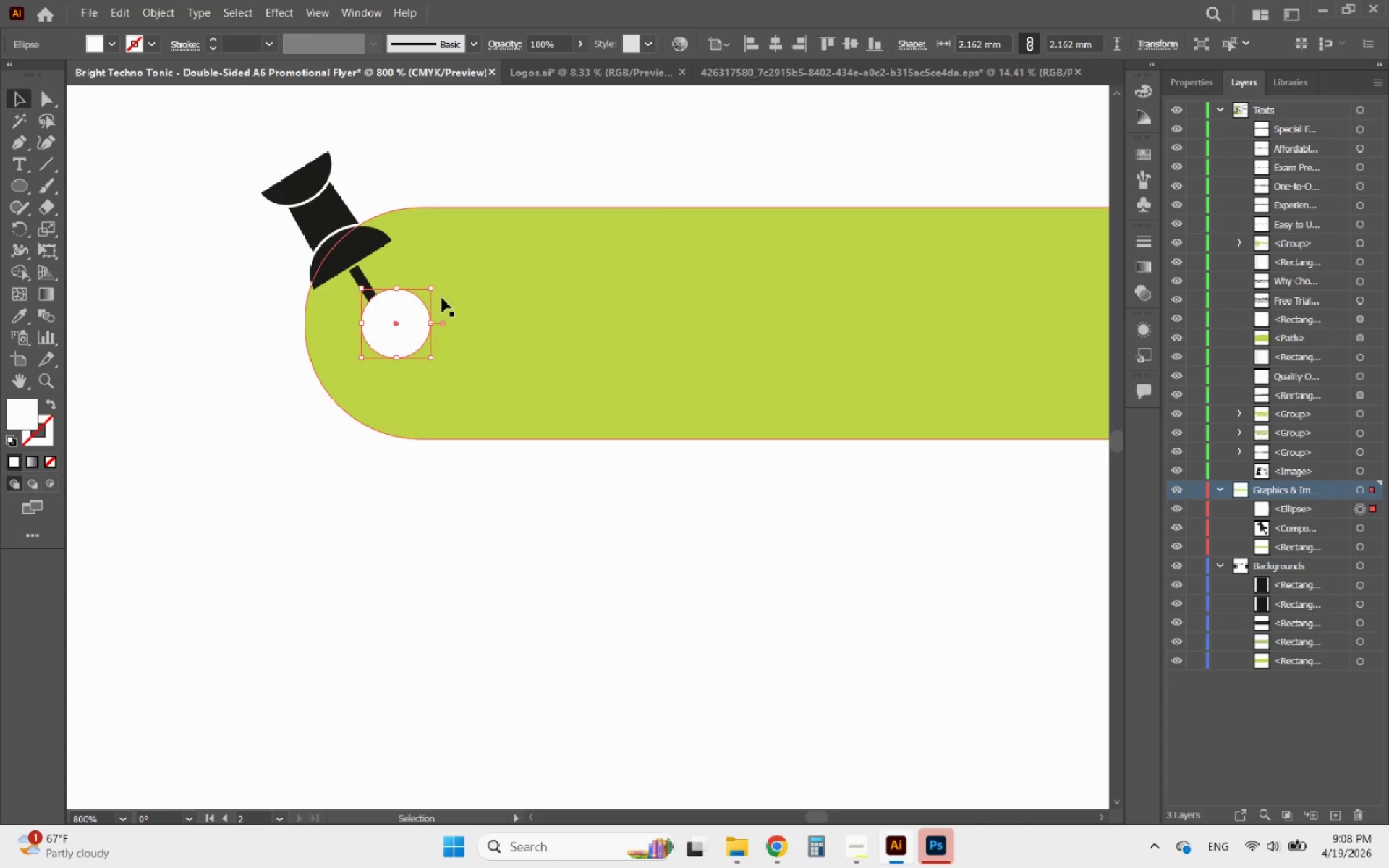 
hold_key(key=ShiftLeft, duration=0.41)
left_click([442, 298])
 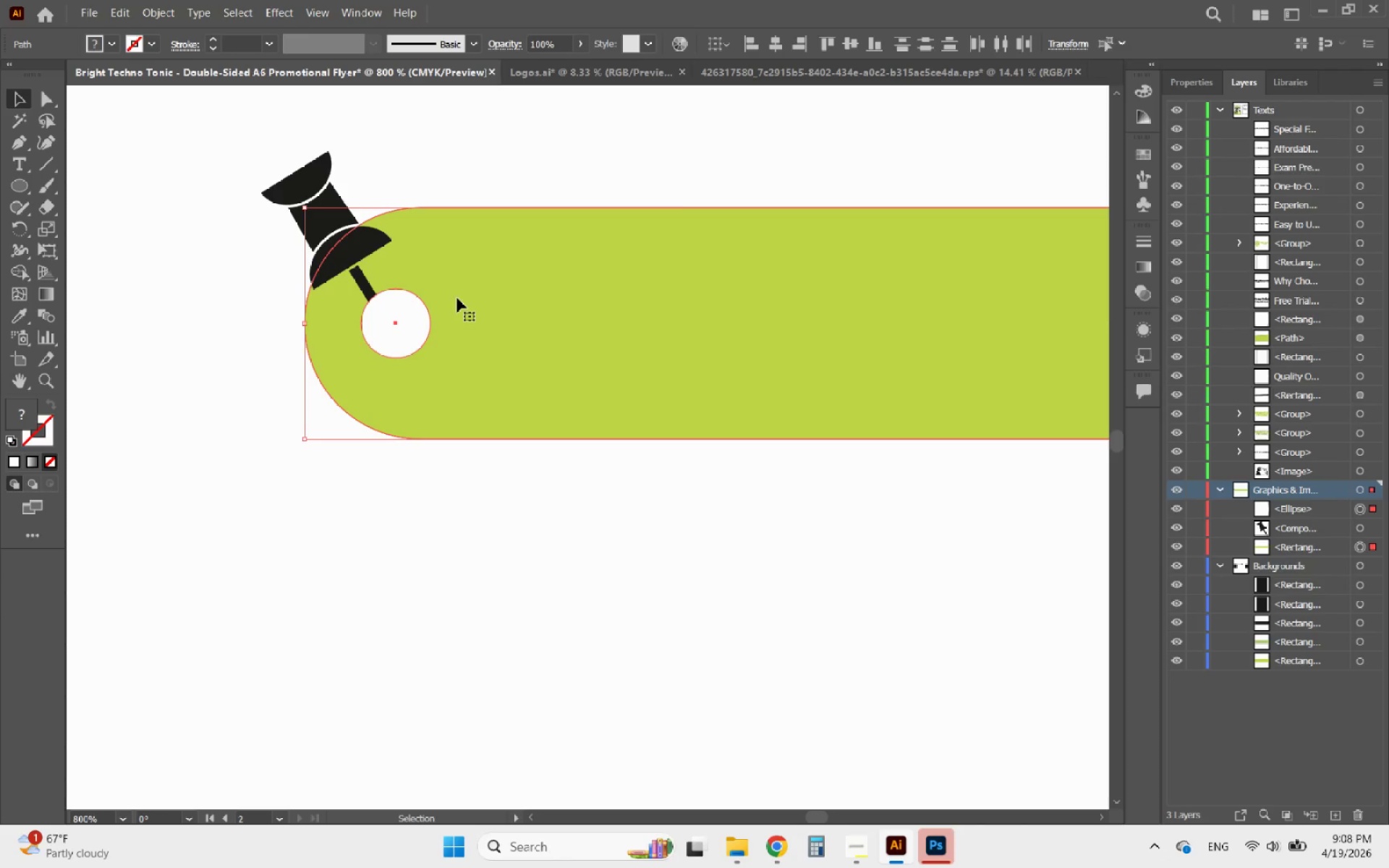 
left_click([463, 298])
 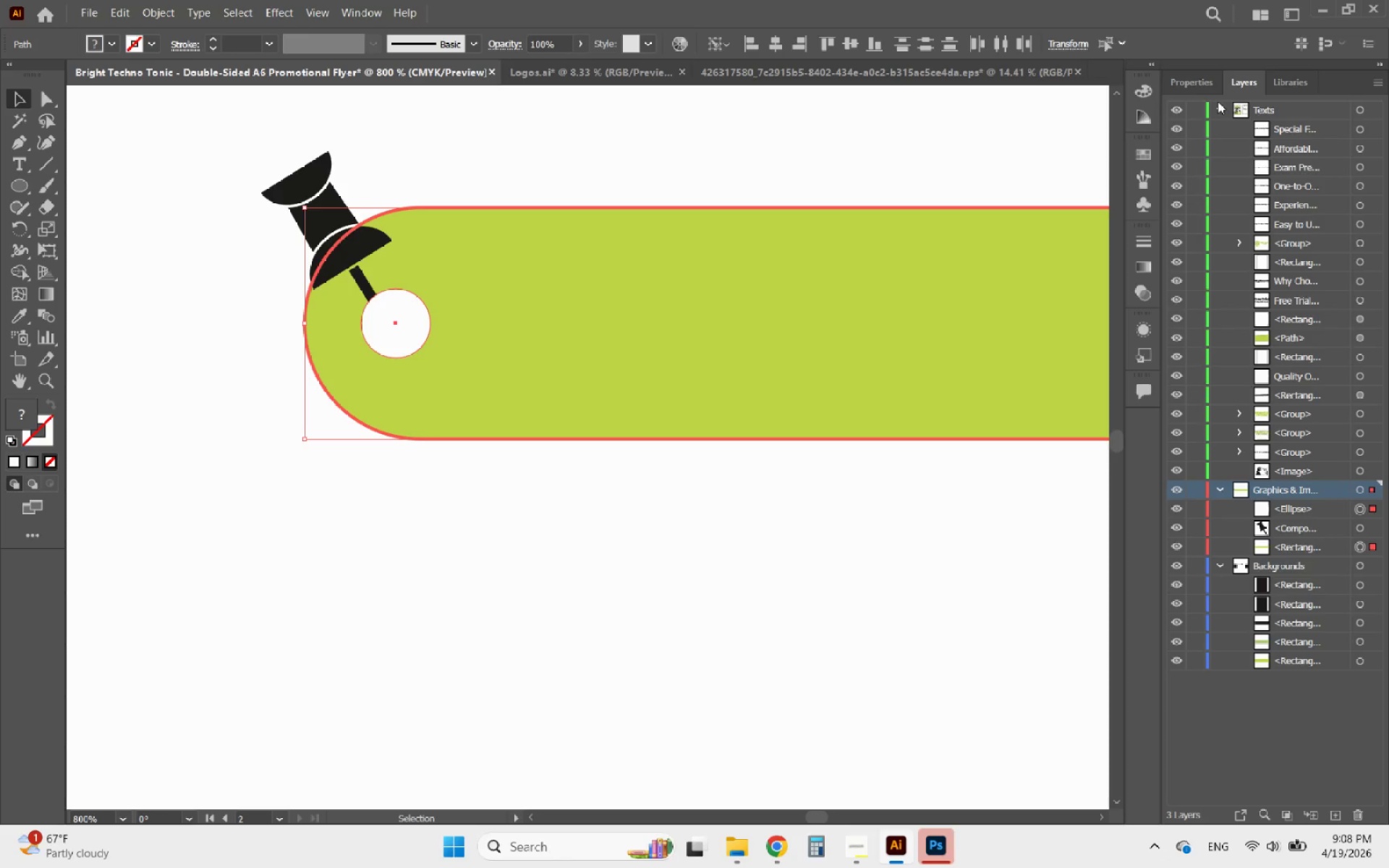 
left_click([1199, 84])
 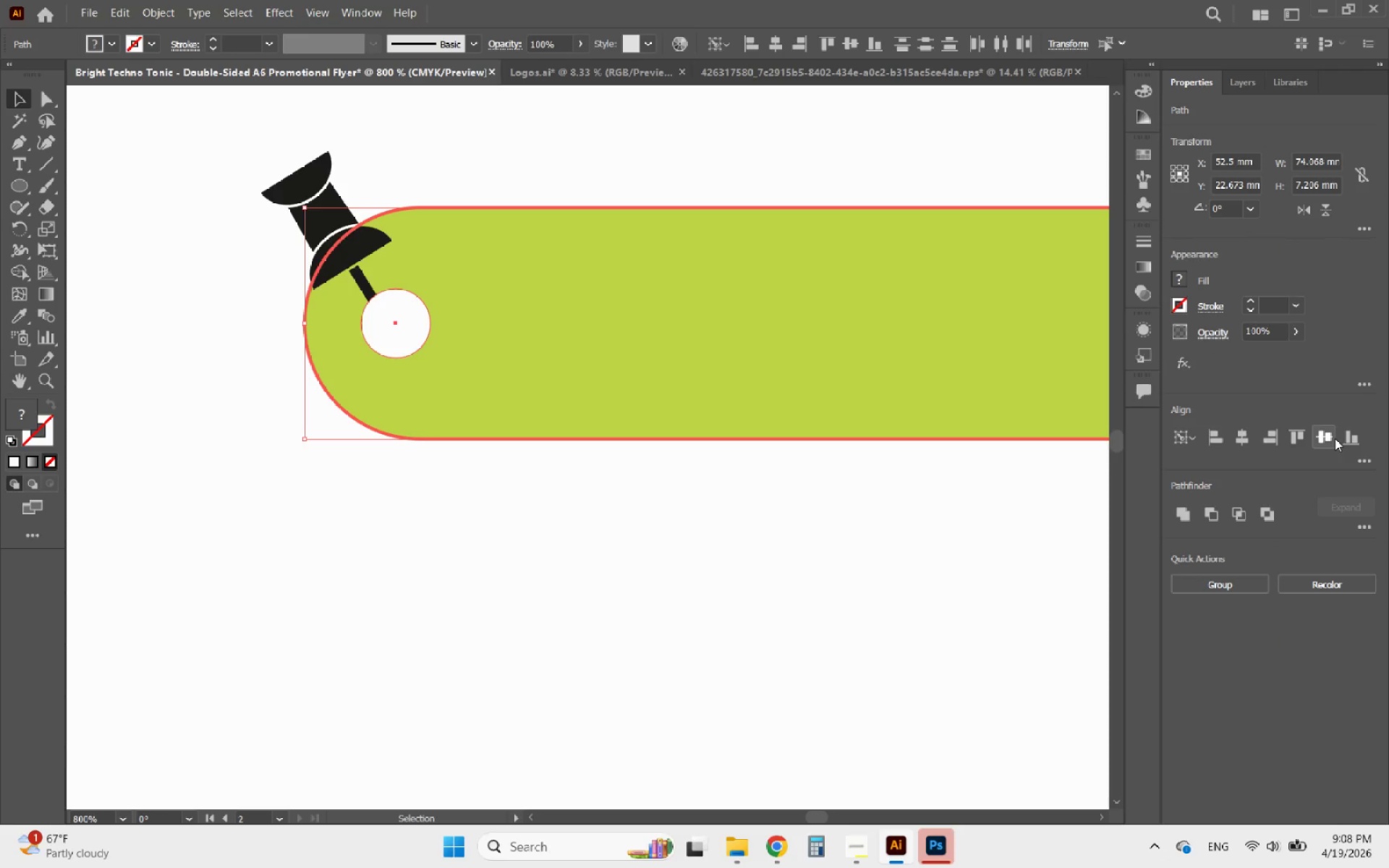 
left_click([1333, 438])
 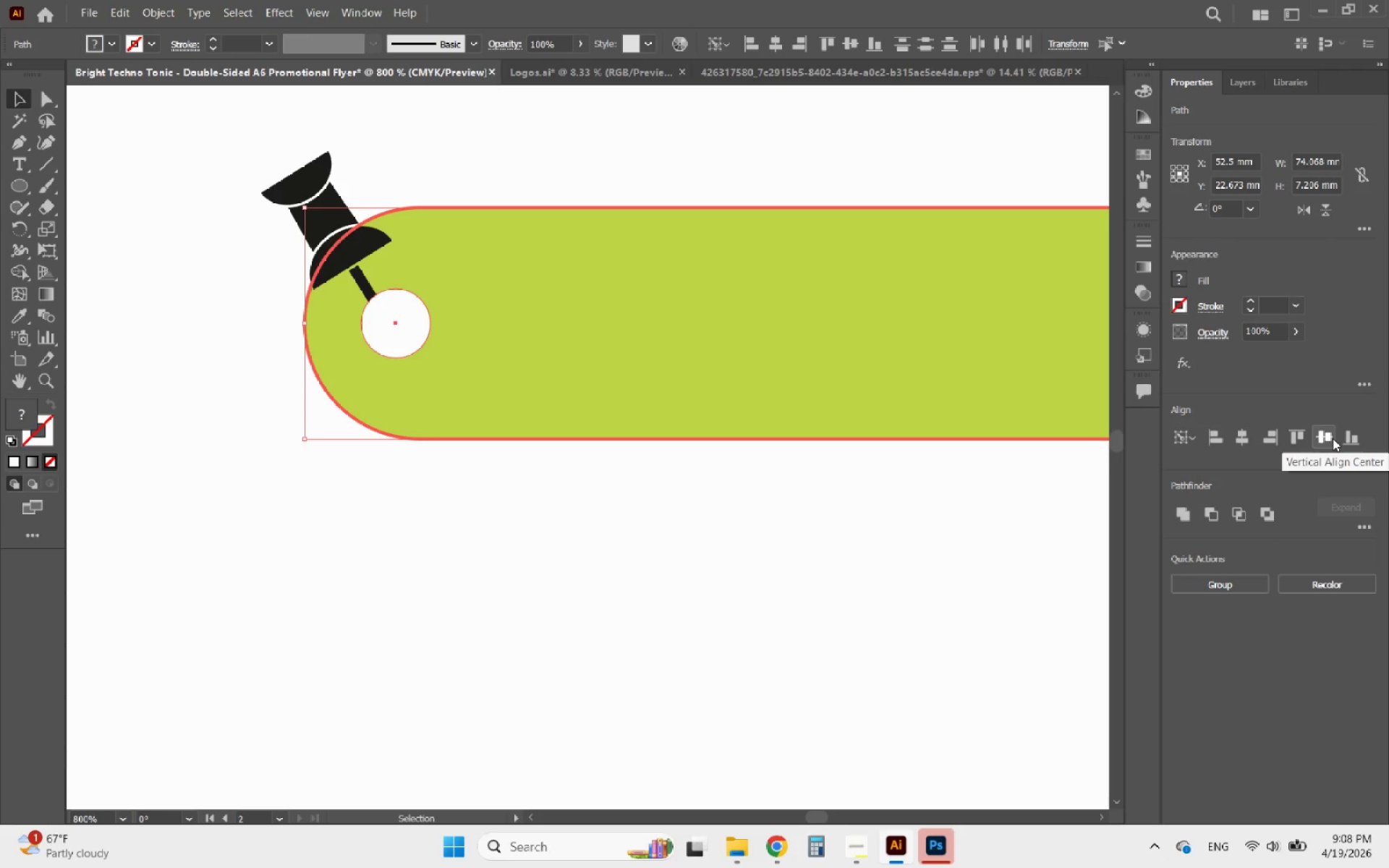 
left_click([1333, 438])
 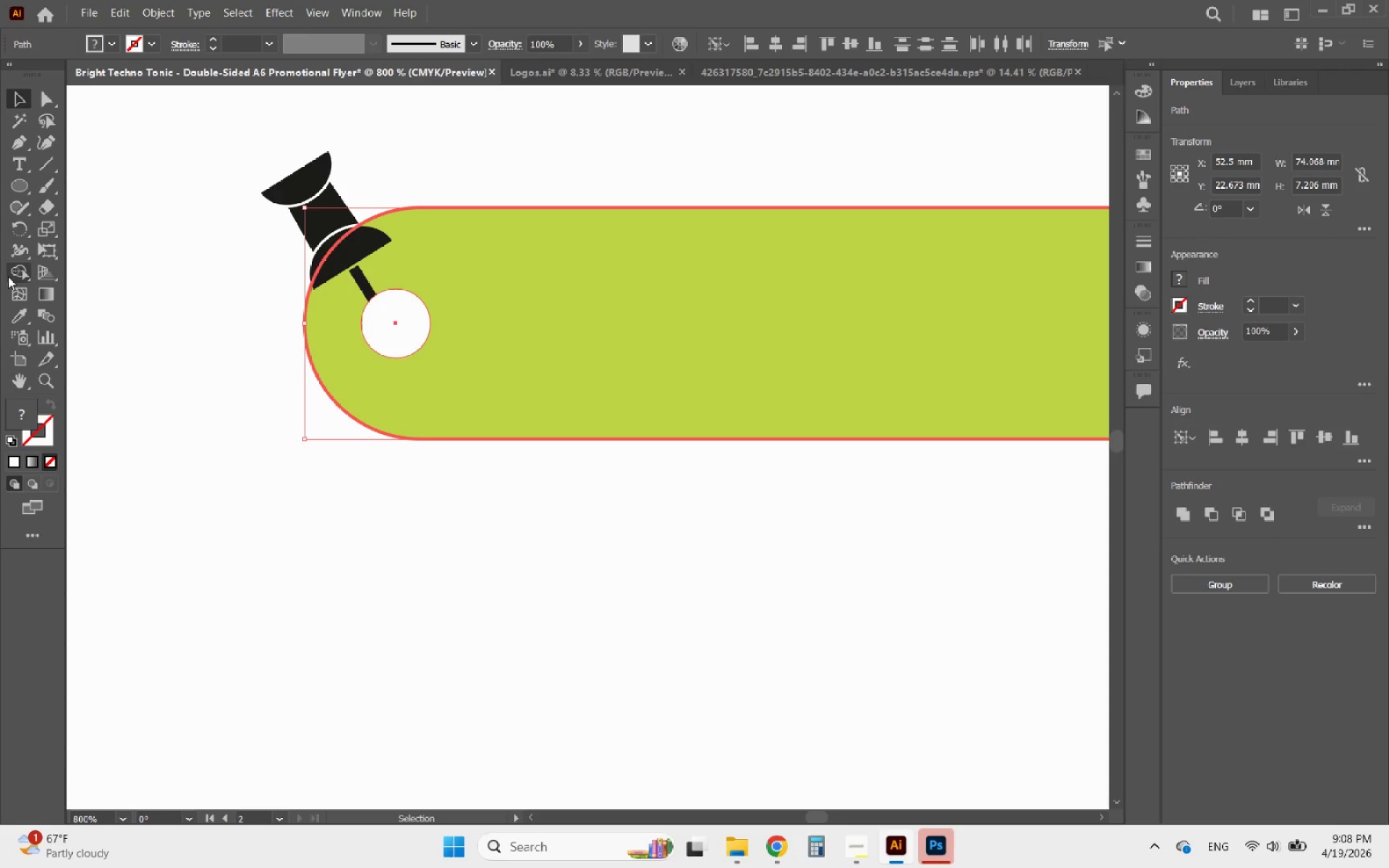 
left_click([17, 272])
 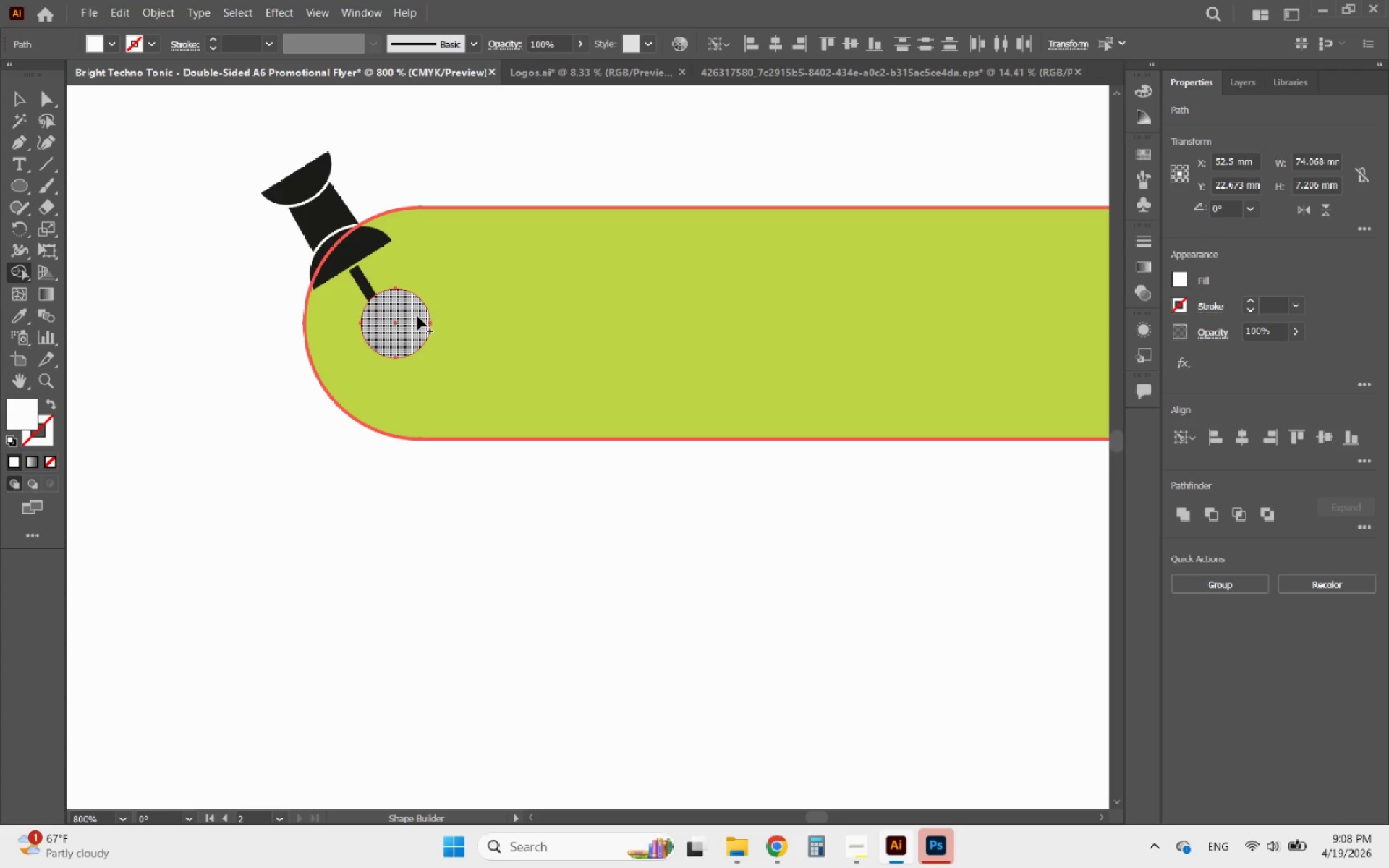 
left_click_drag(start_coordinate=[417, 316], to_coordinate=[403, 335])
 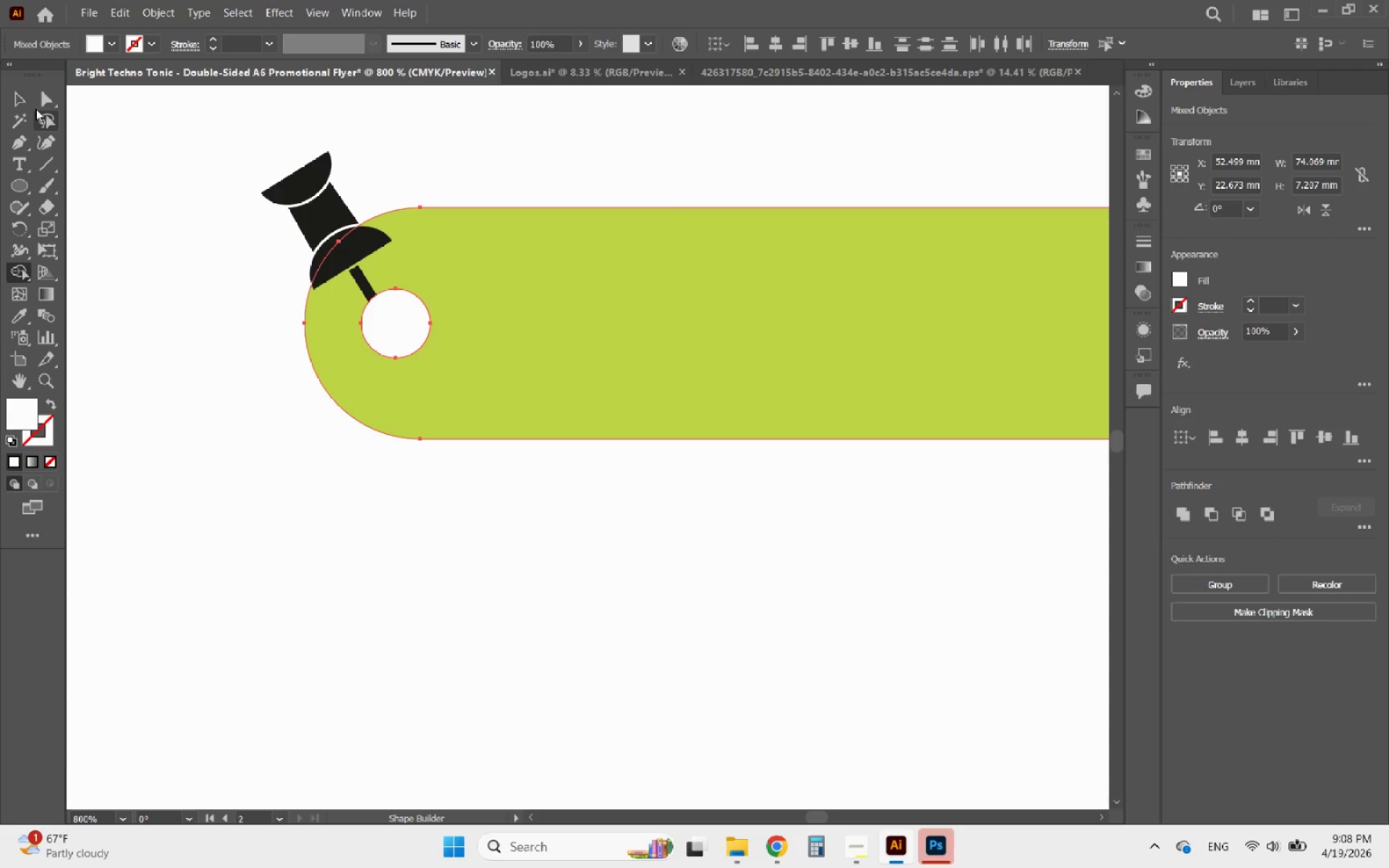 
left_click([20, 99])
 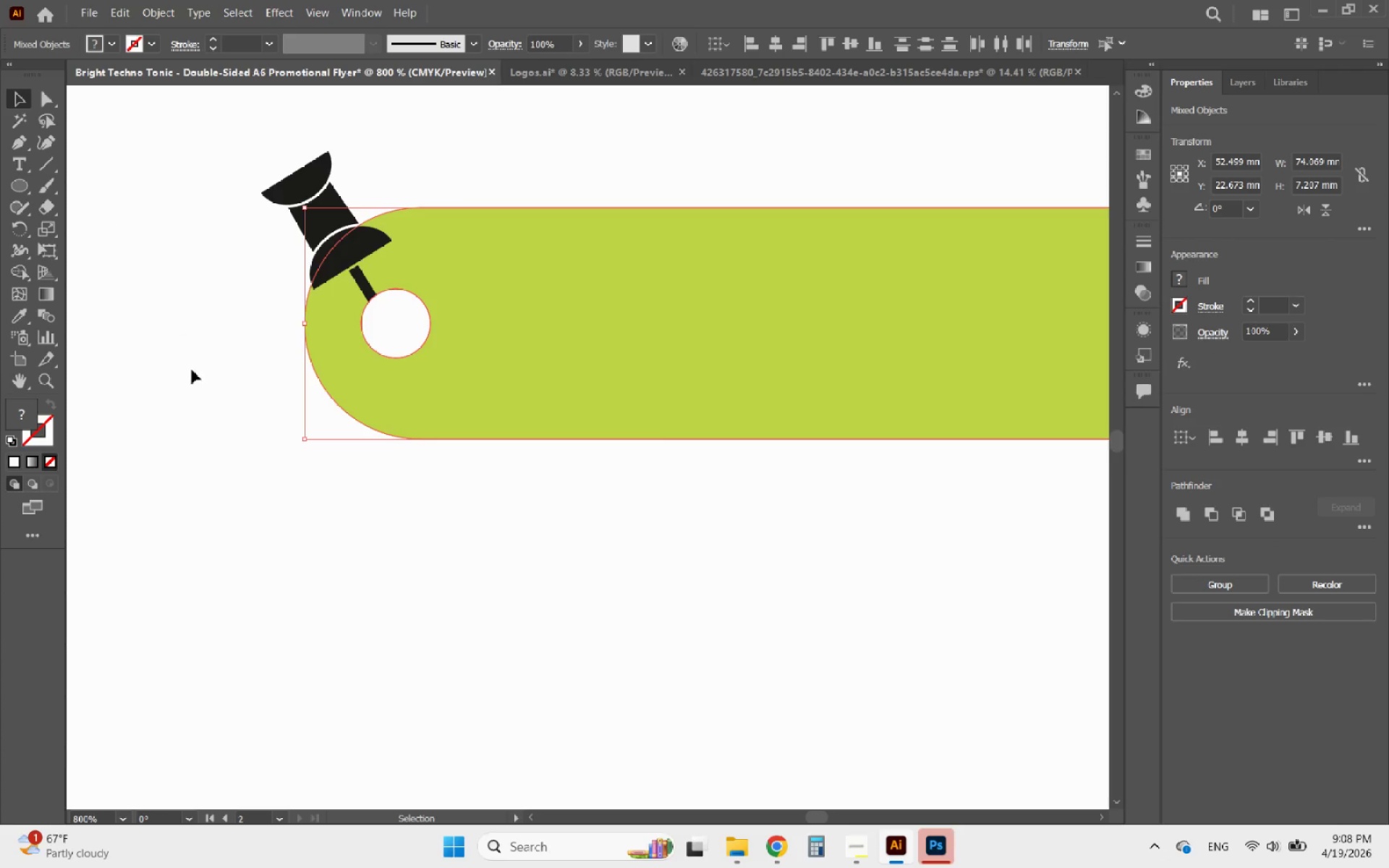 
left_click([202, 416])
 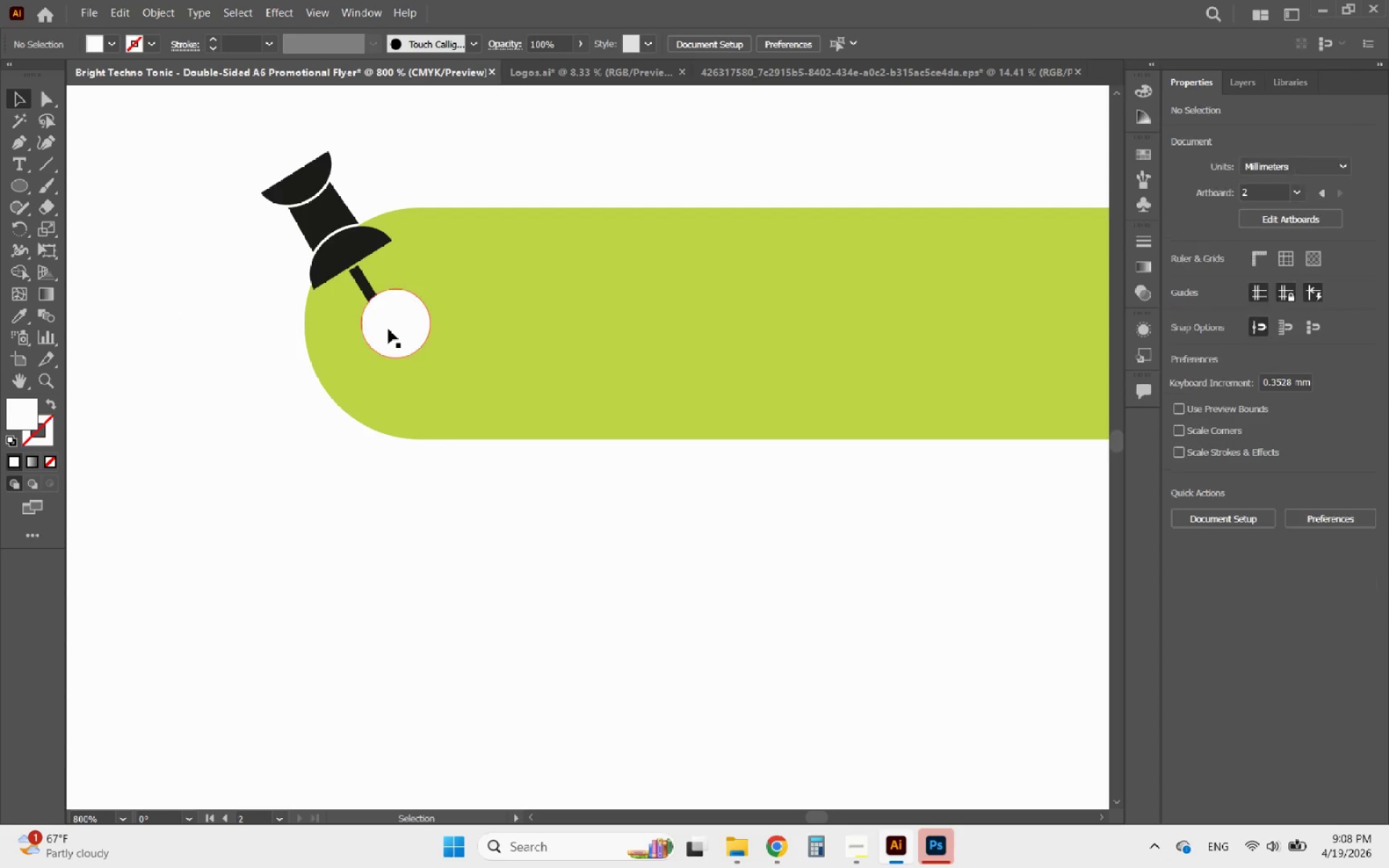 
left_click([389, 329])
 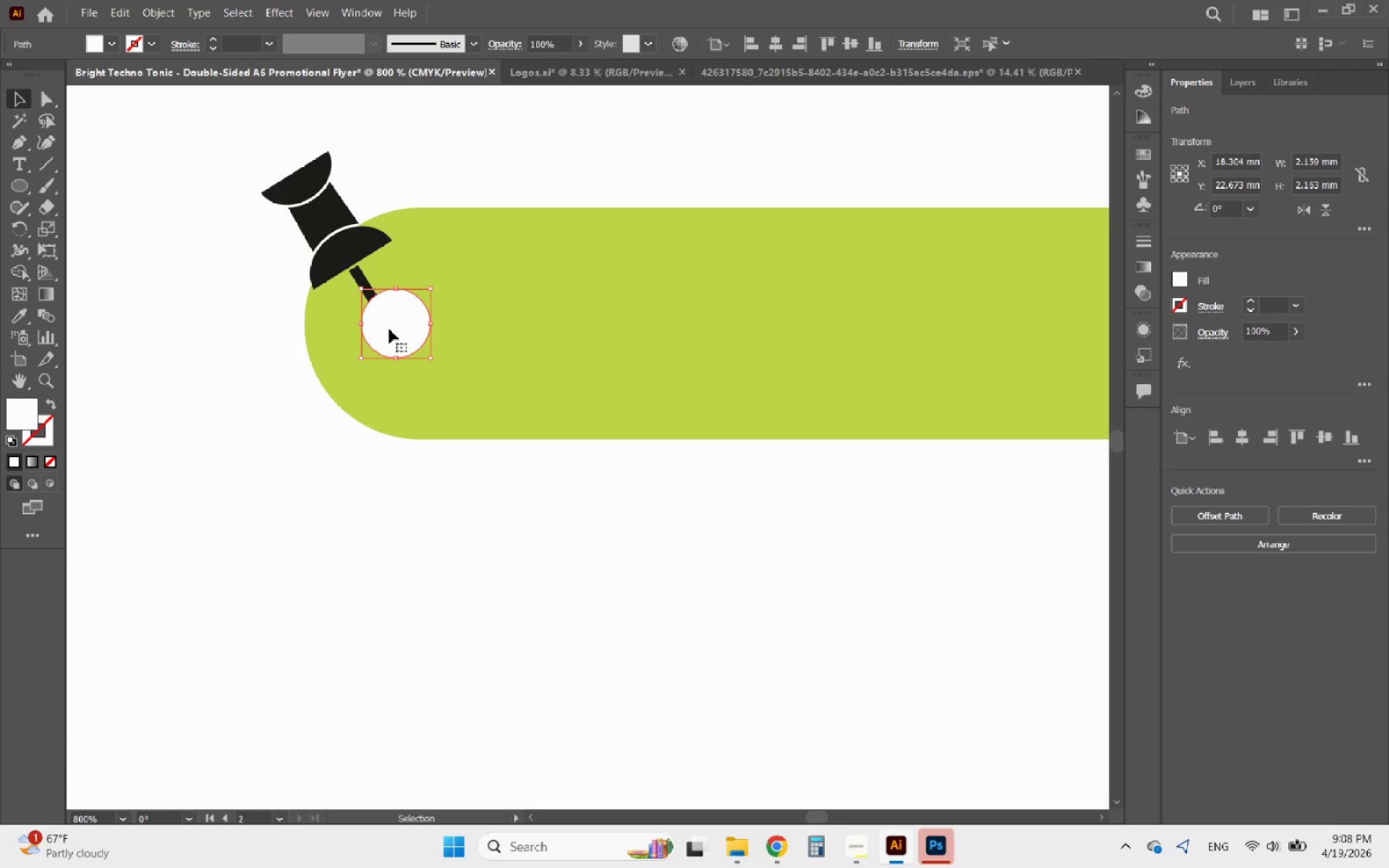 
key(Delete)
 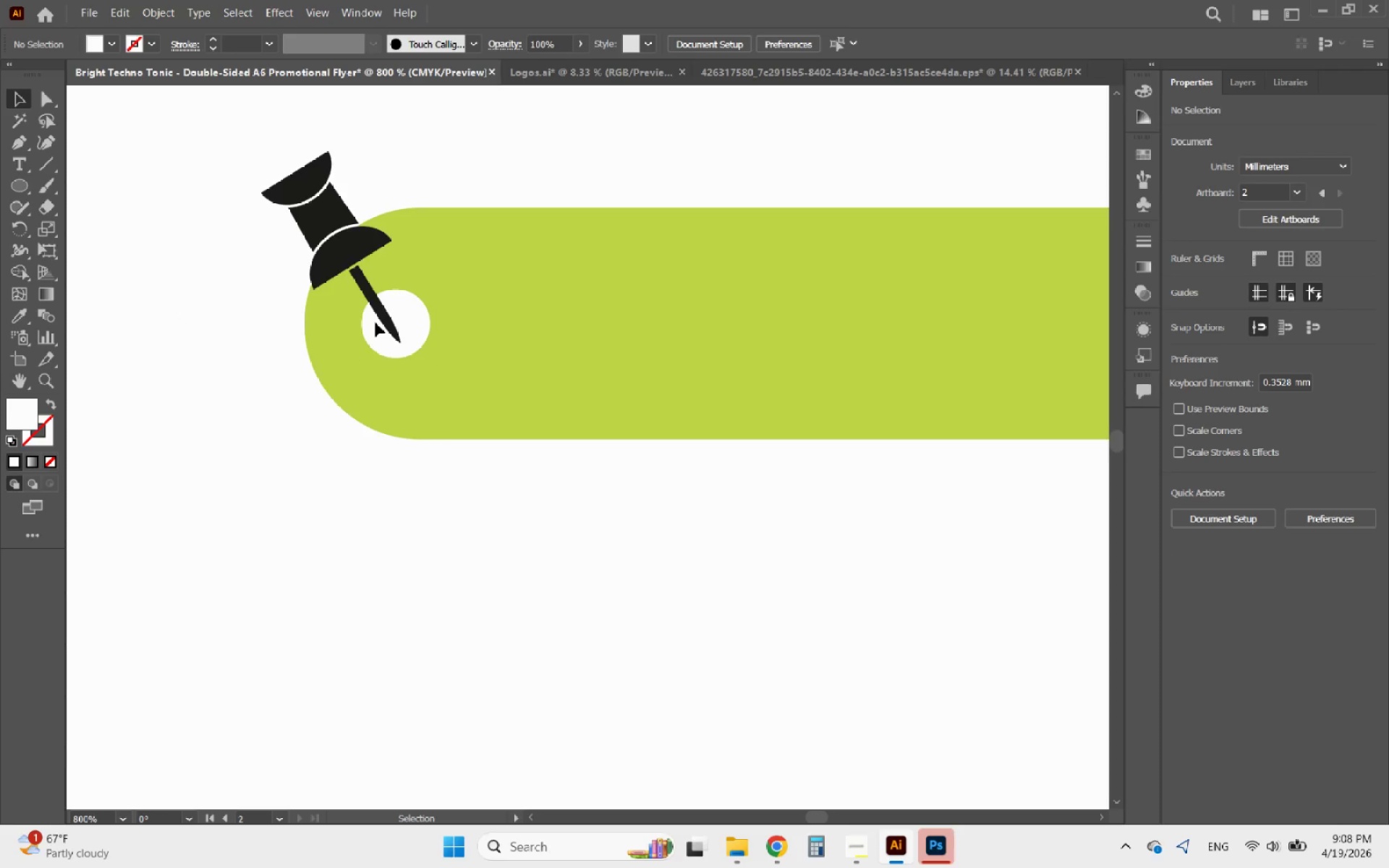 
left_click_drag(start_coordinate=[382, 323], to_coordinate=[383, 310])
 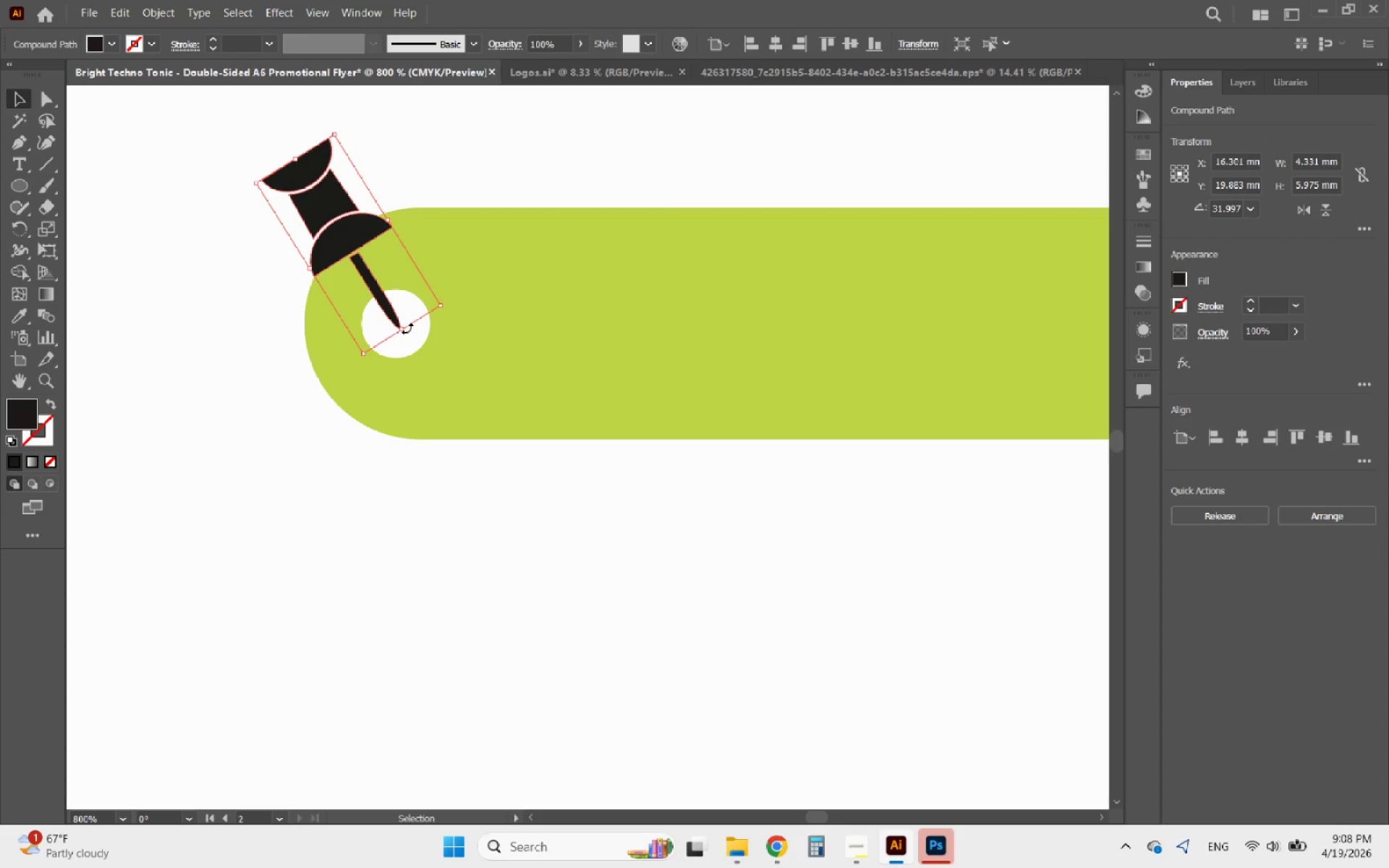 
hold_key(key=AltLeft, duration=0.5)
scroll: coordinate [408, 328], scroll_direction: down, amount: 3.0
 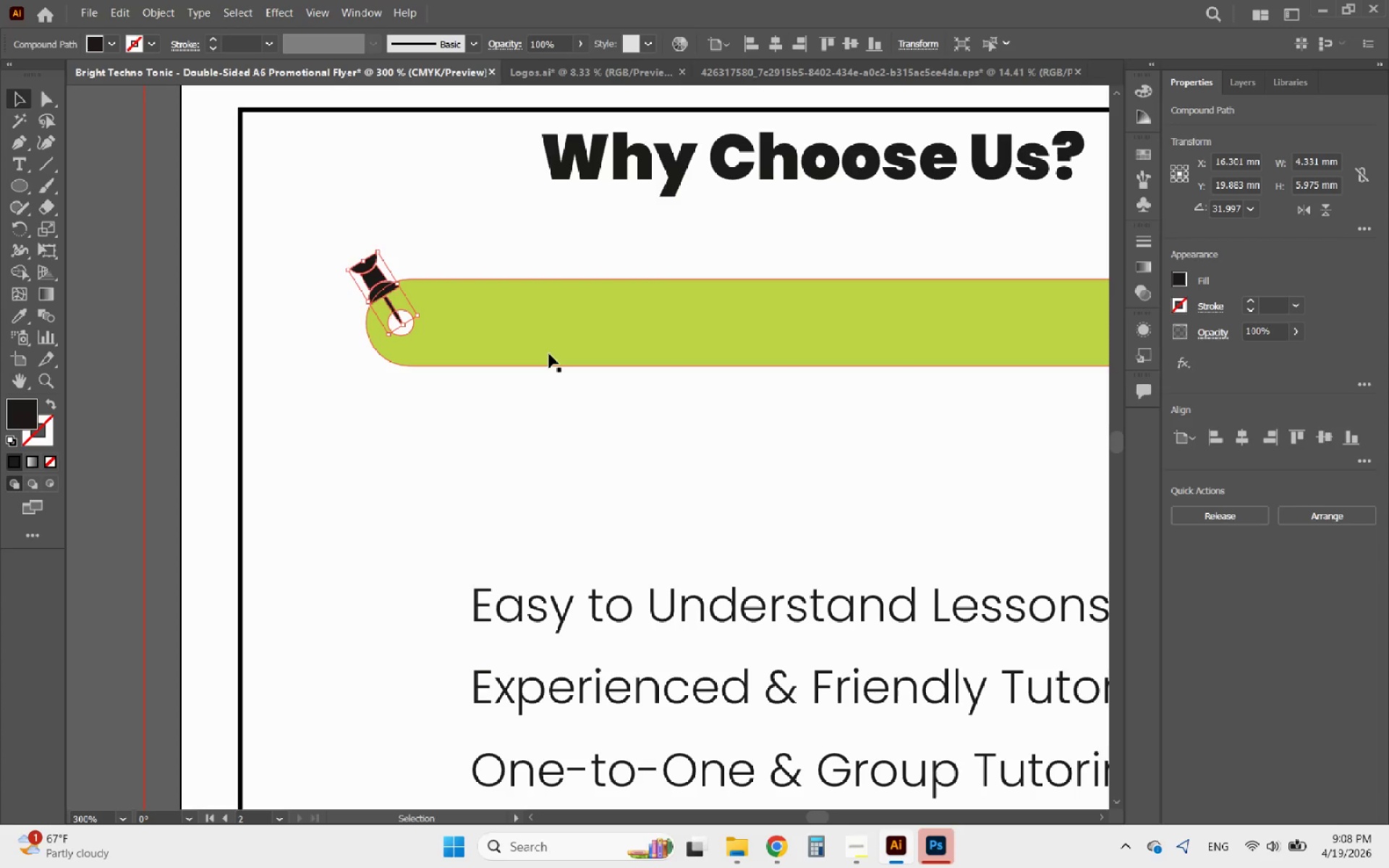 
left_click([549, 354])
 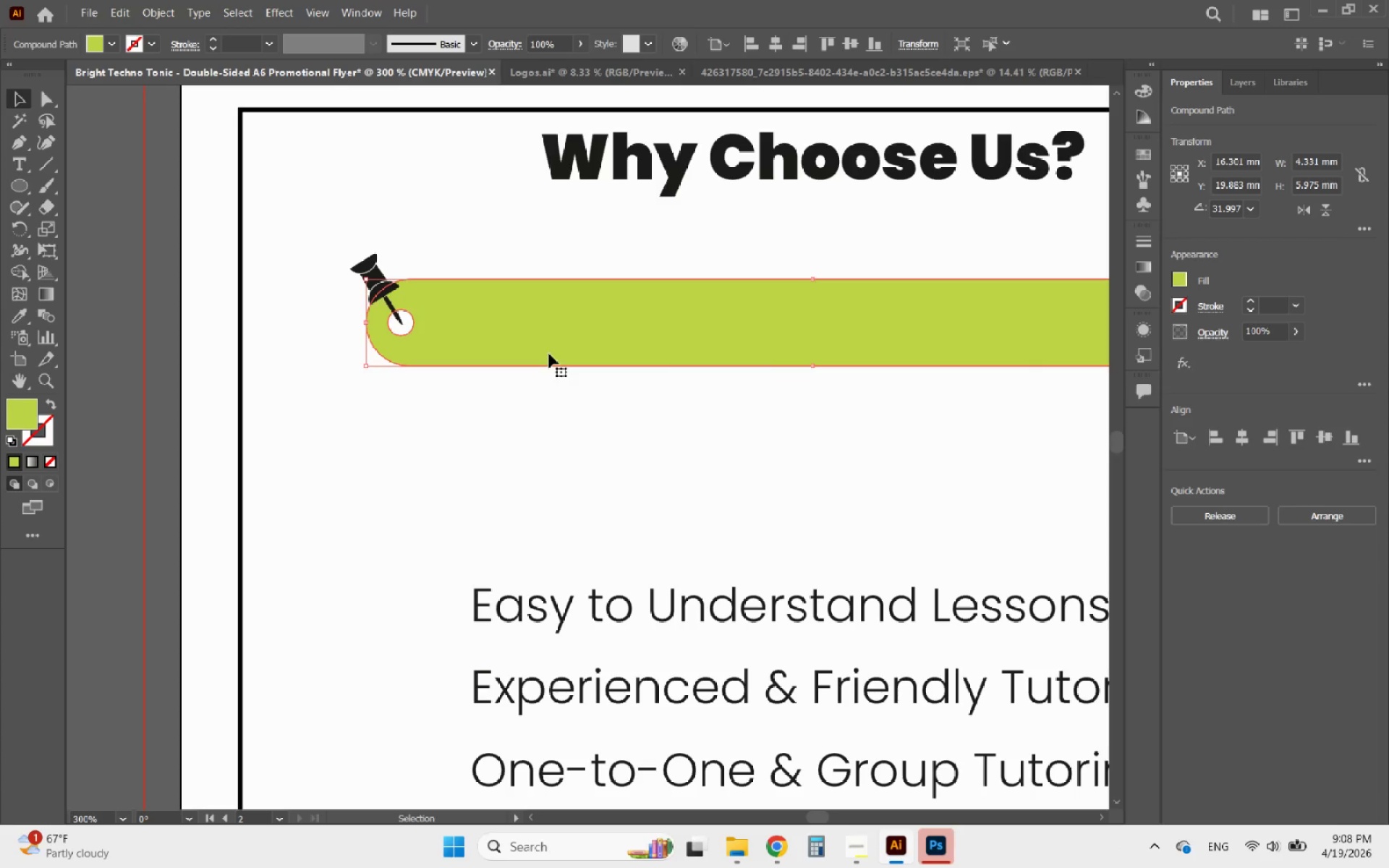 
hold_key(key=AltLeft, duration=0.66)
scroll: coordinate [245, 372], scroll_direction: down, amount: 2.0
 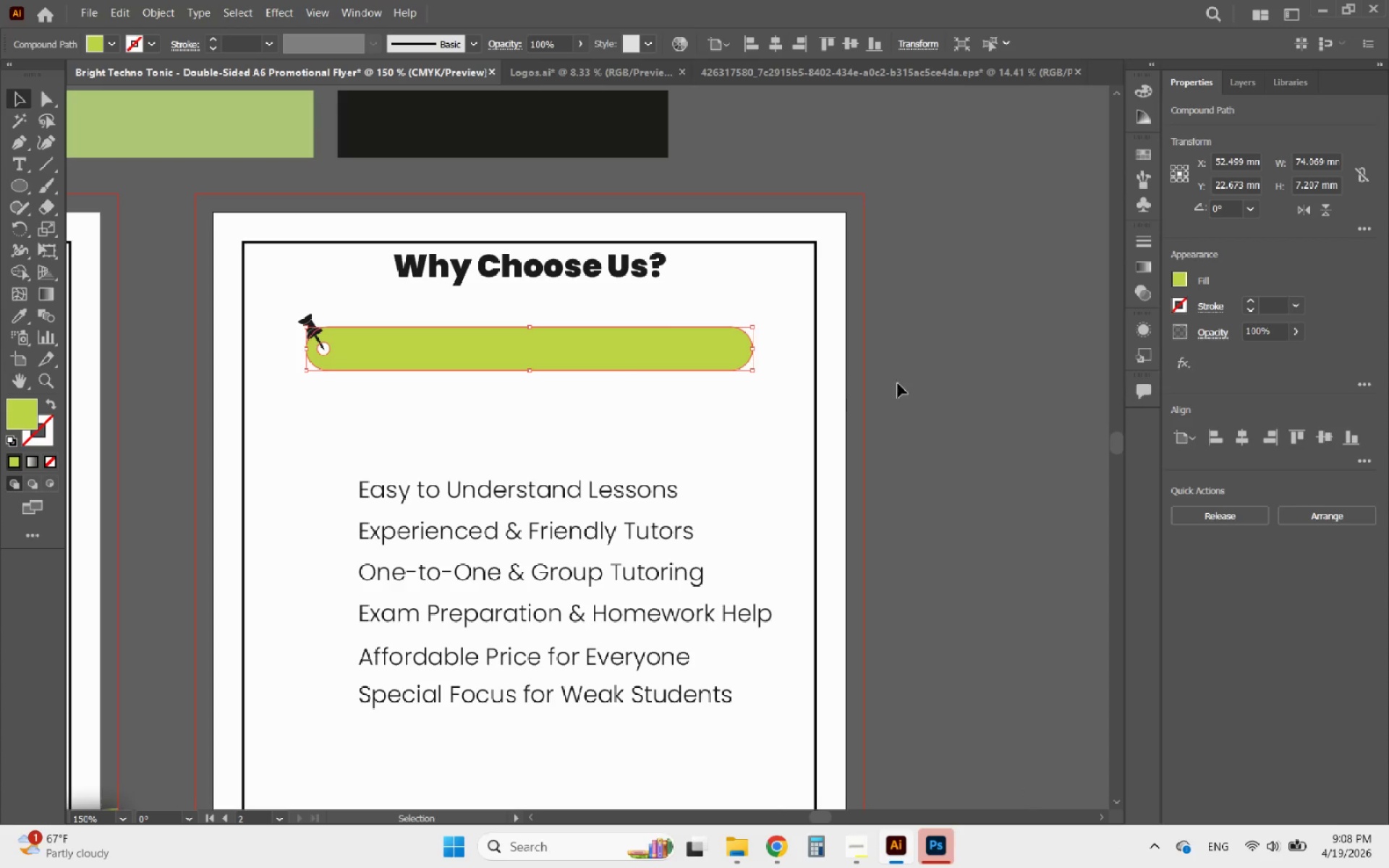 
left_click([945, 391])
 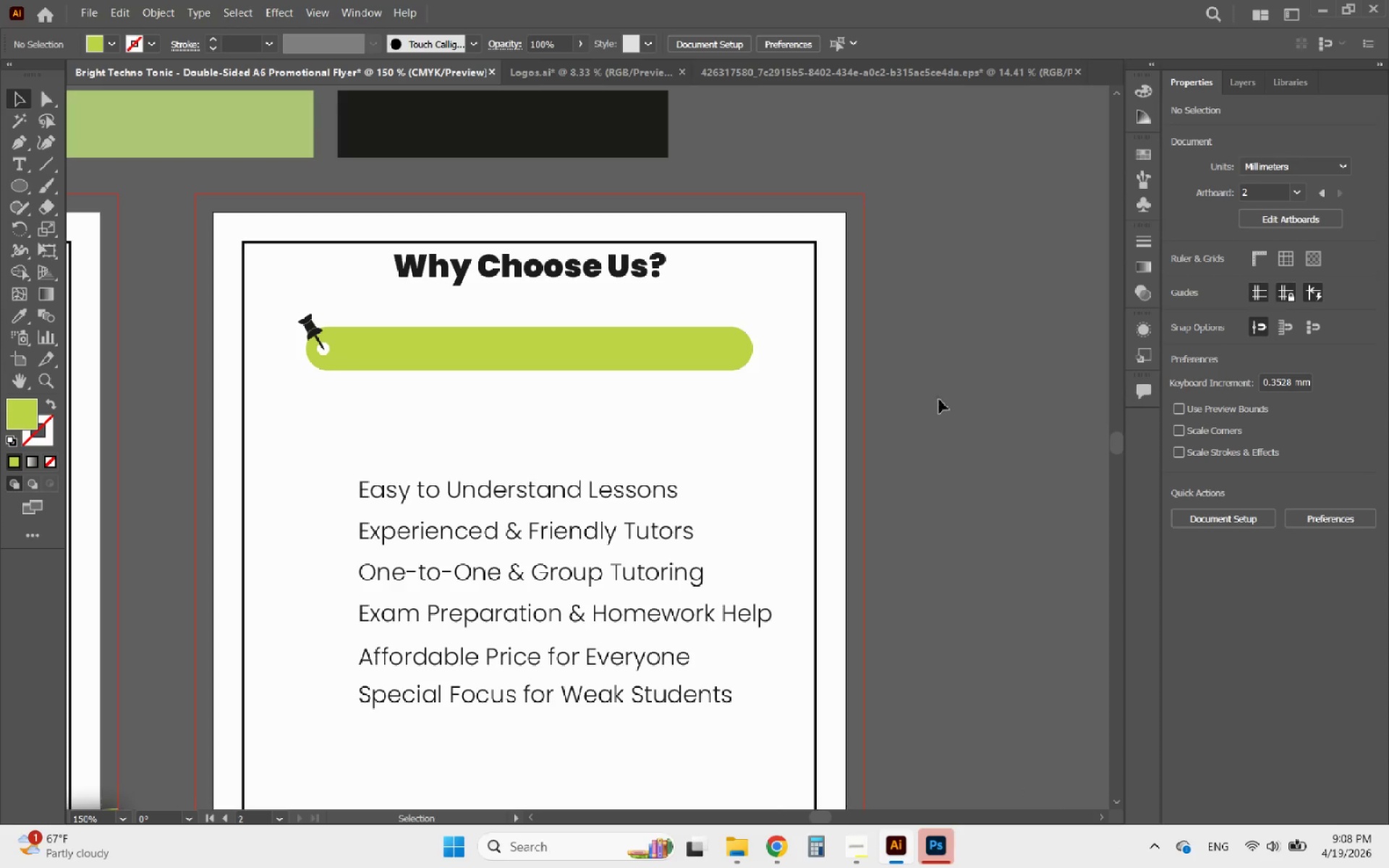 
hold_key(key=AltLeft, duration=0.5)
 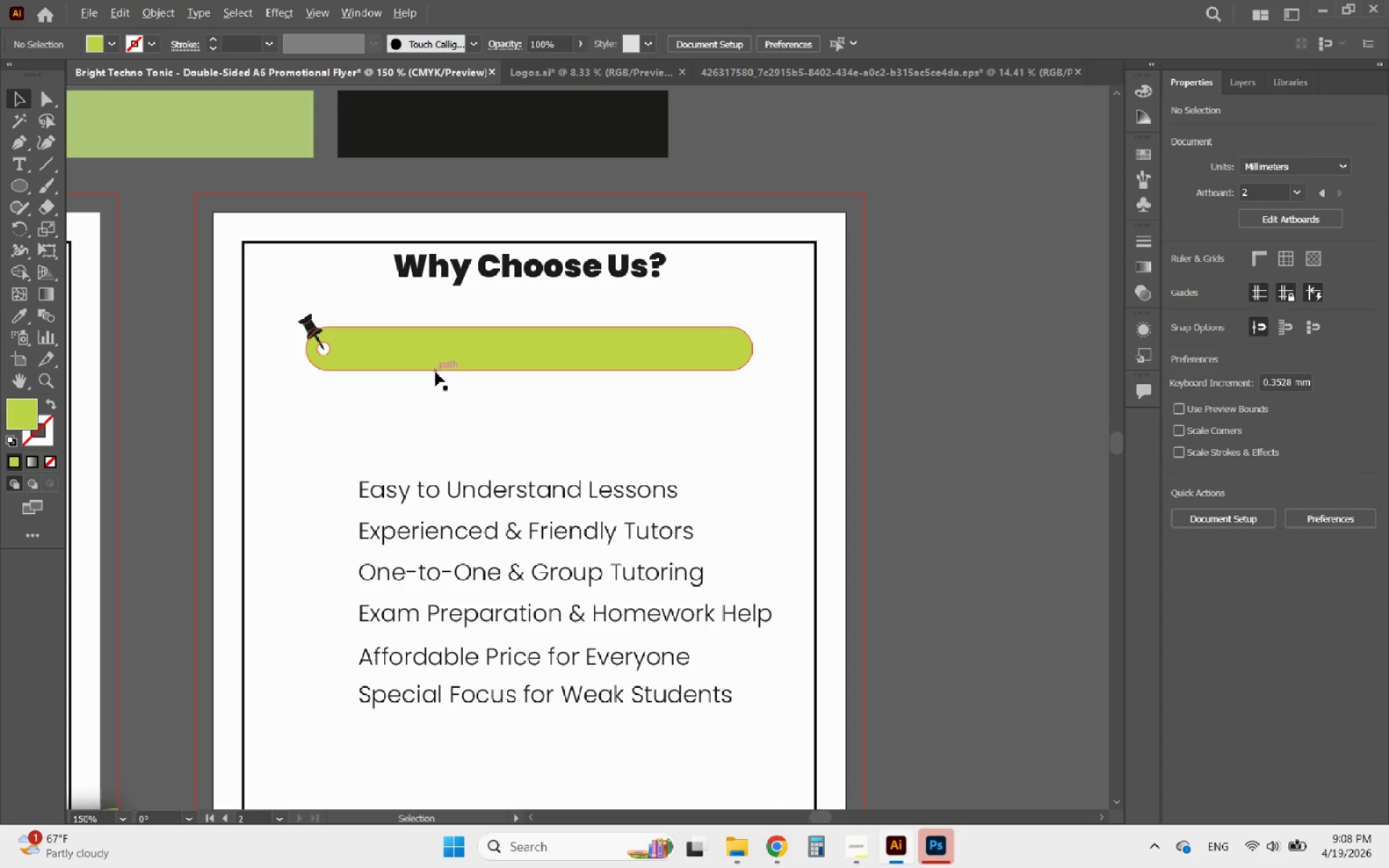 
key(Alt+AltLeft)
 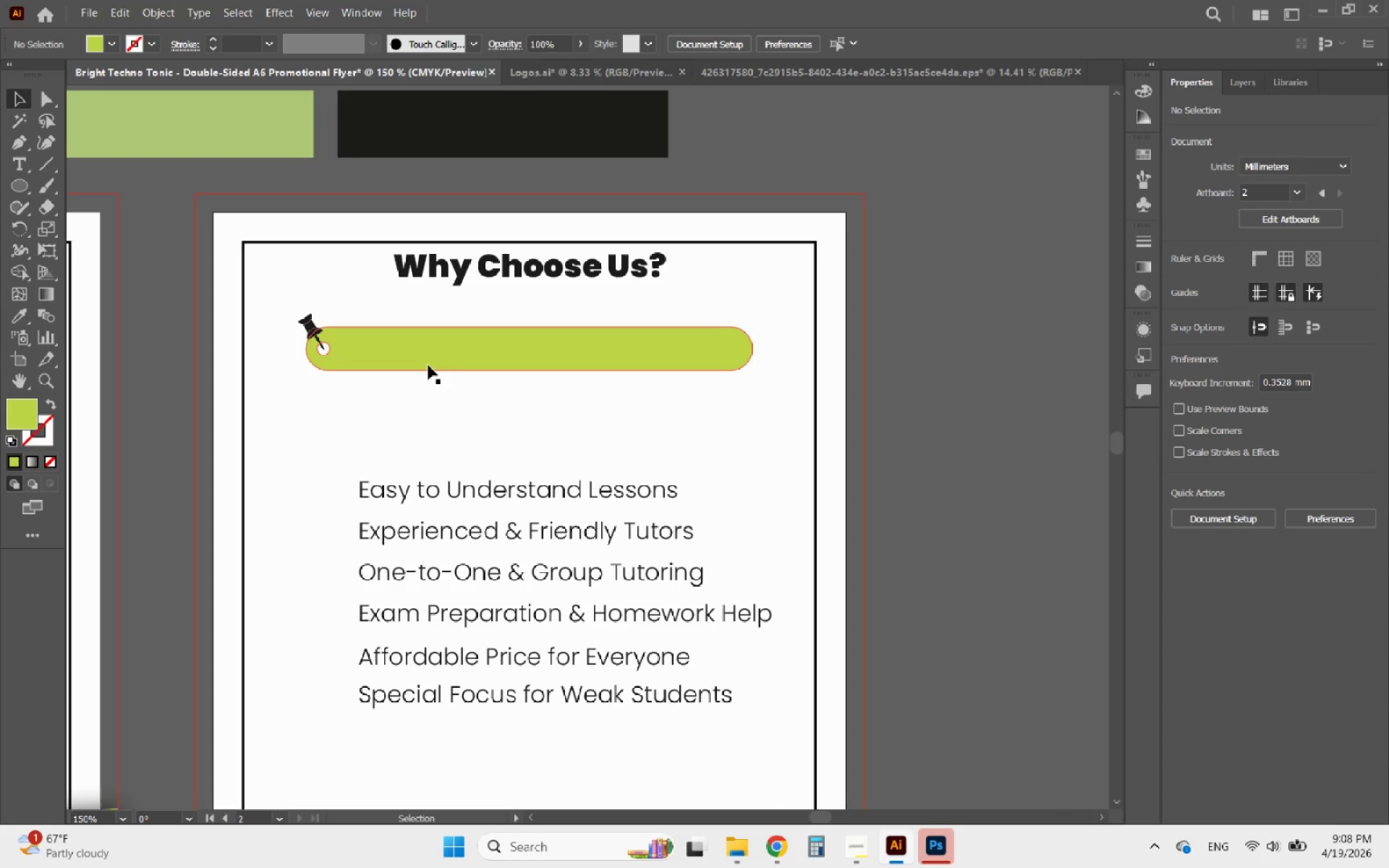 
left_click([428, 365])
 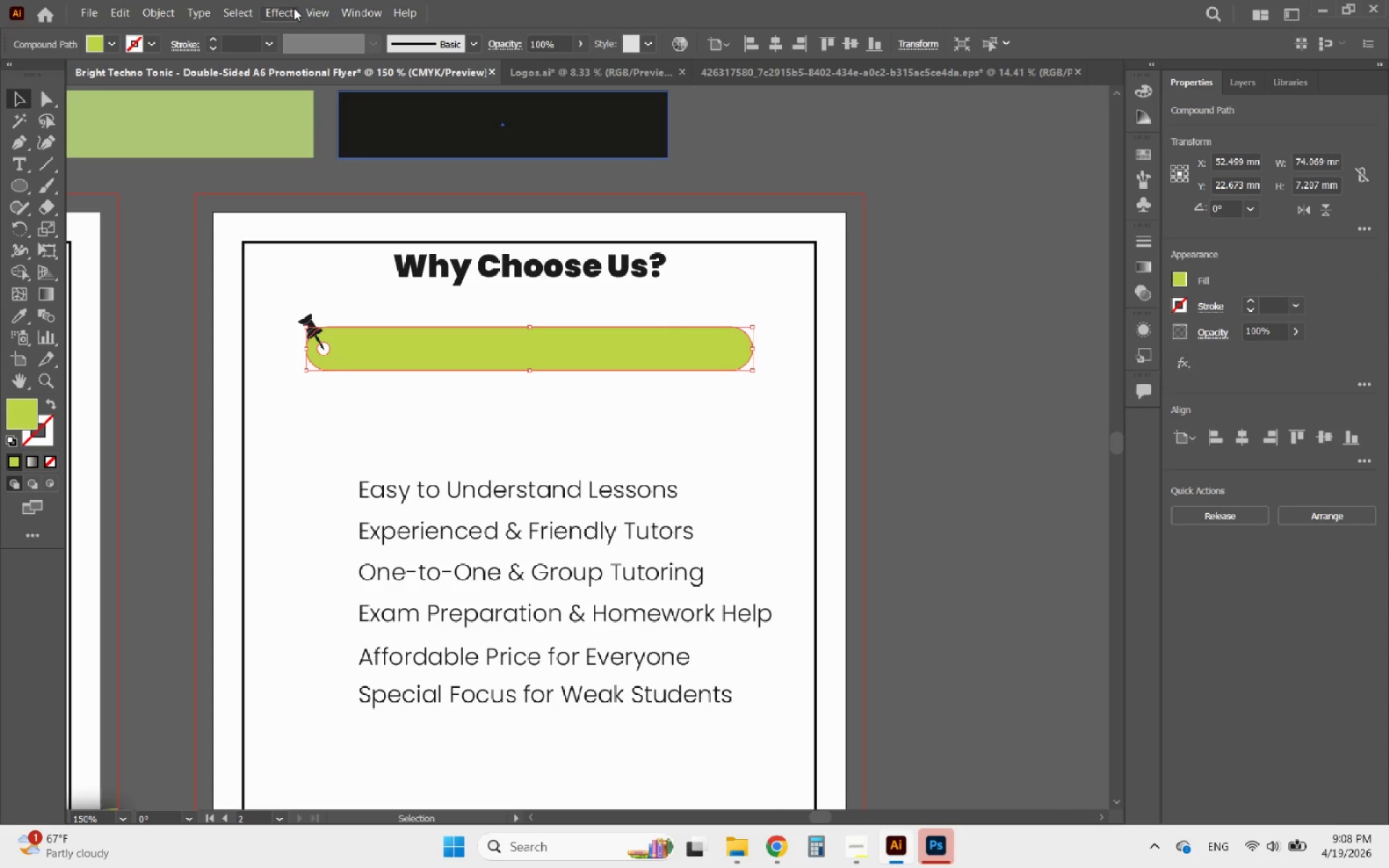 
wait(5.22)
 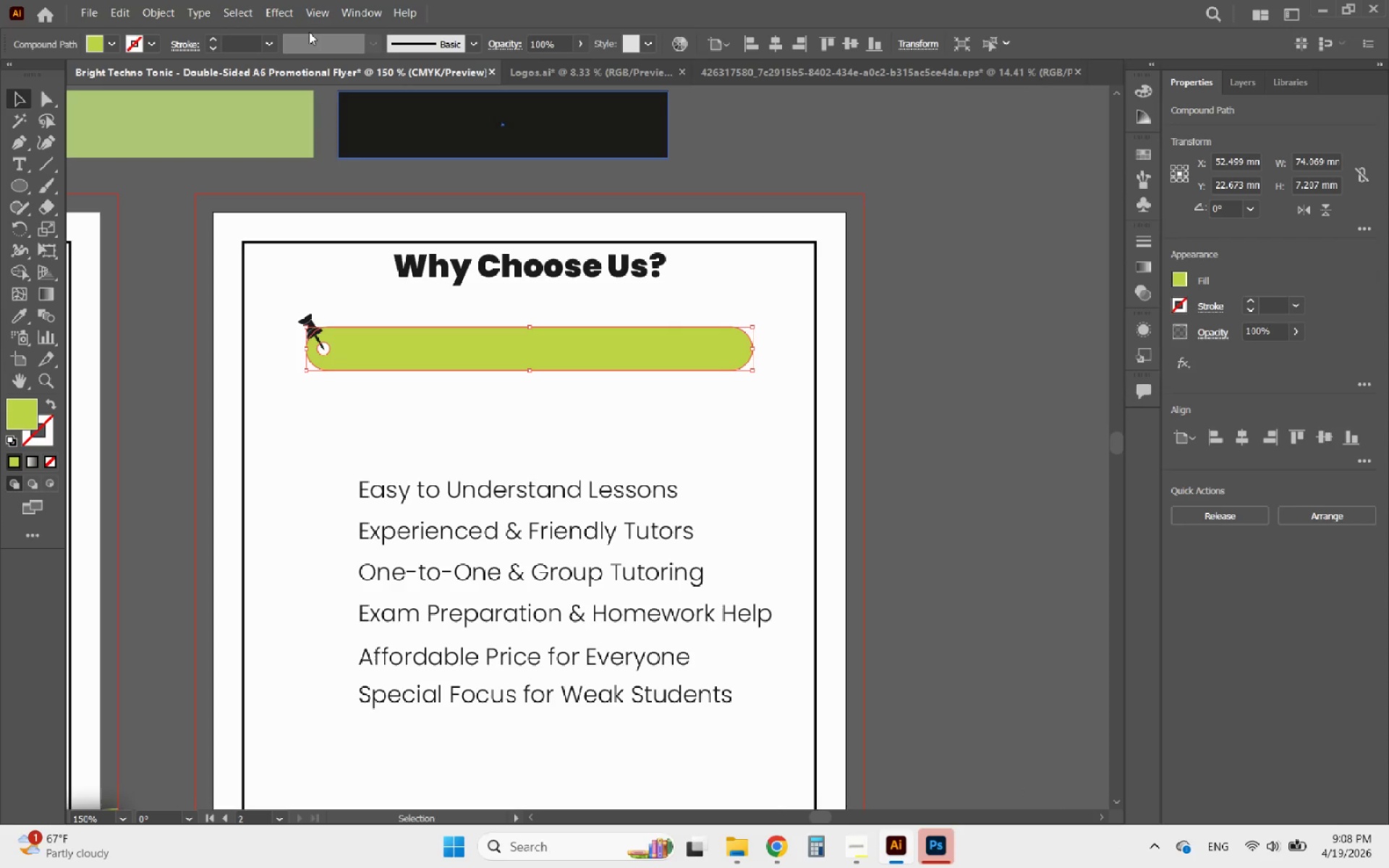 
left_click([284, 8])
 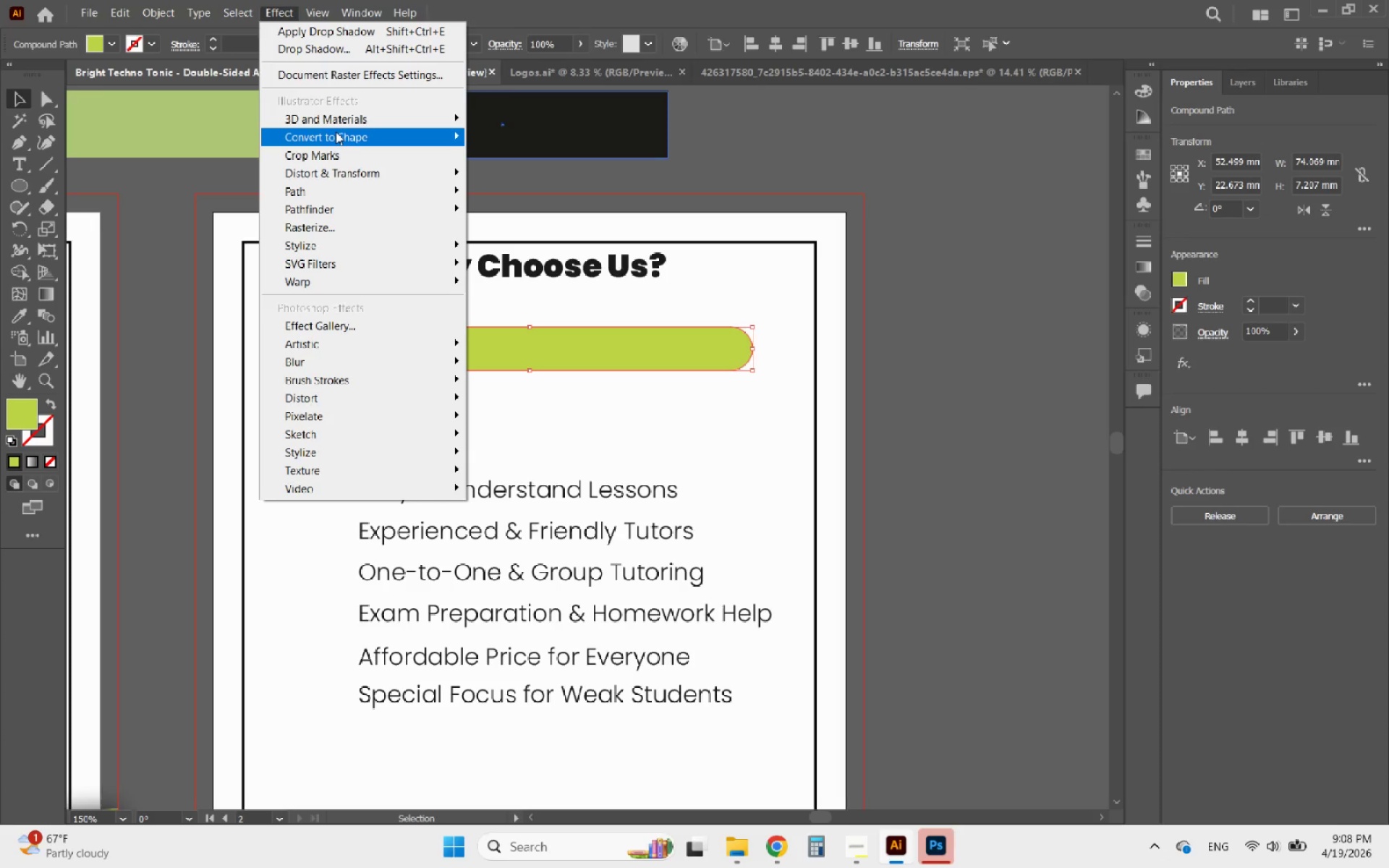 
left_click([354, 123])
 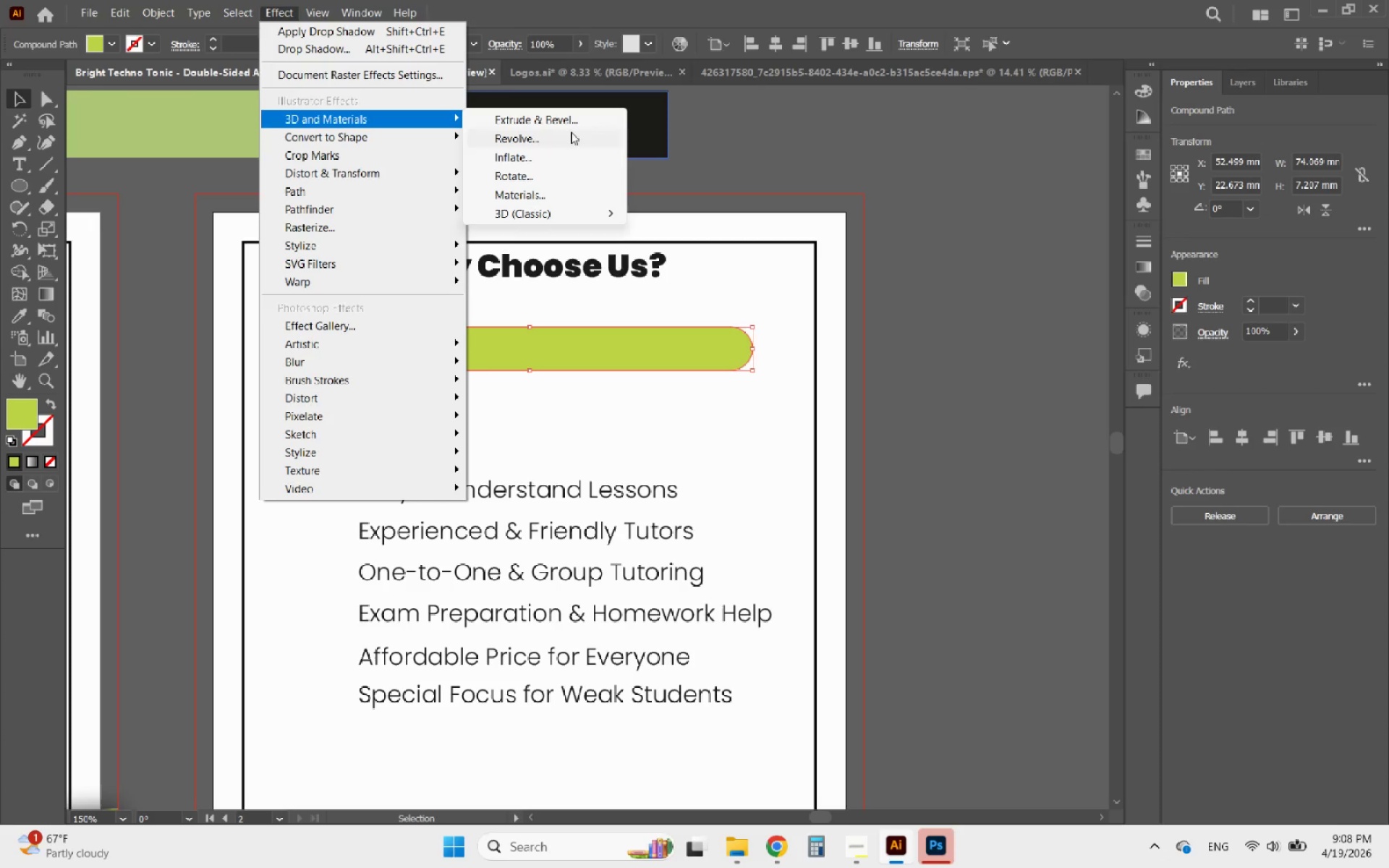 
left_click([553, 124])
 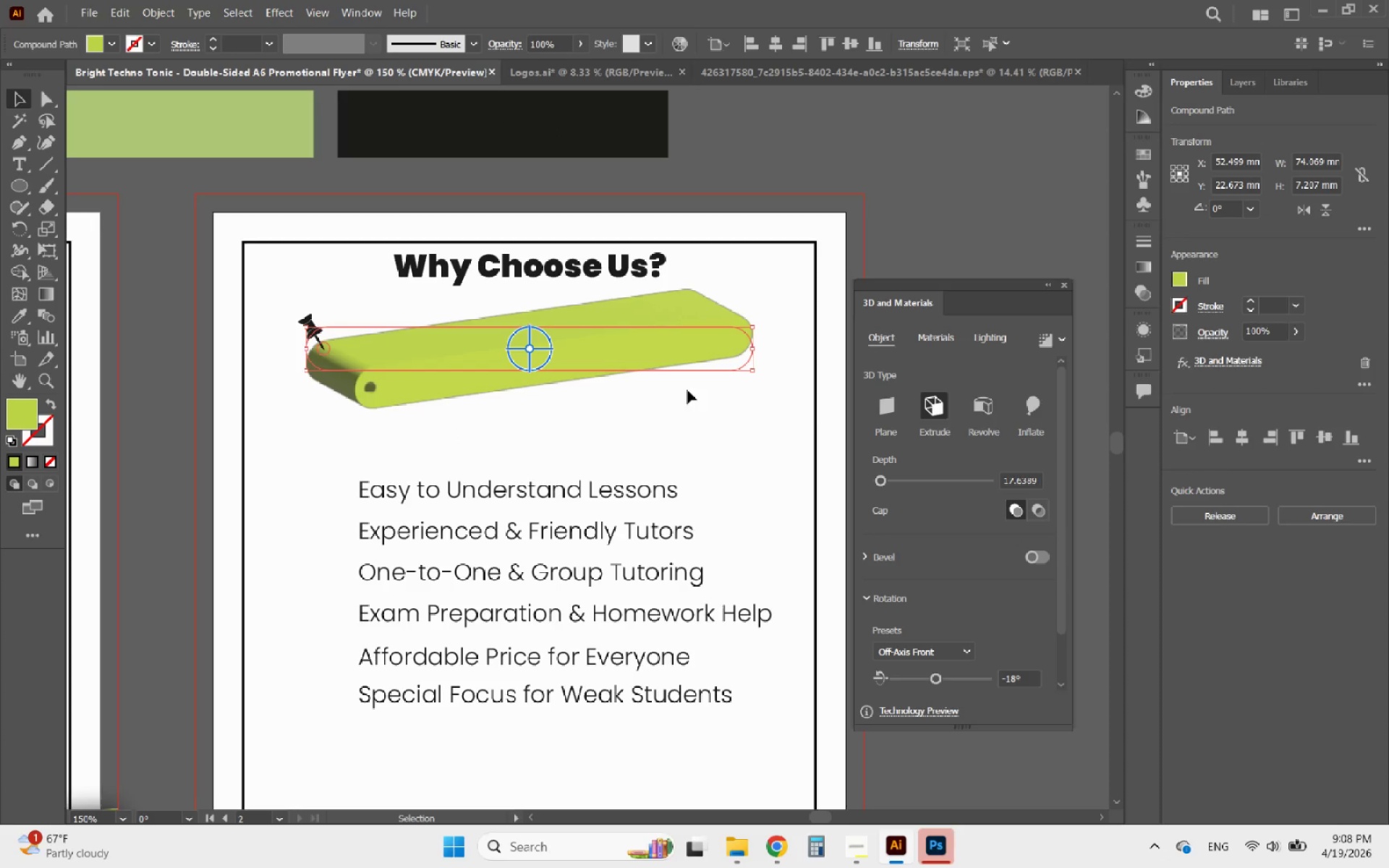 
left_click([1019, 407])
 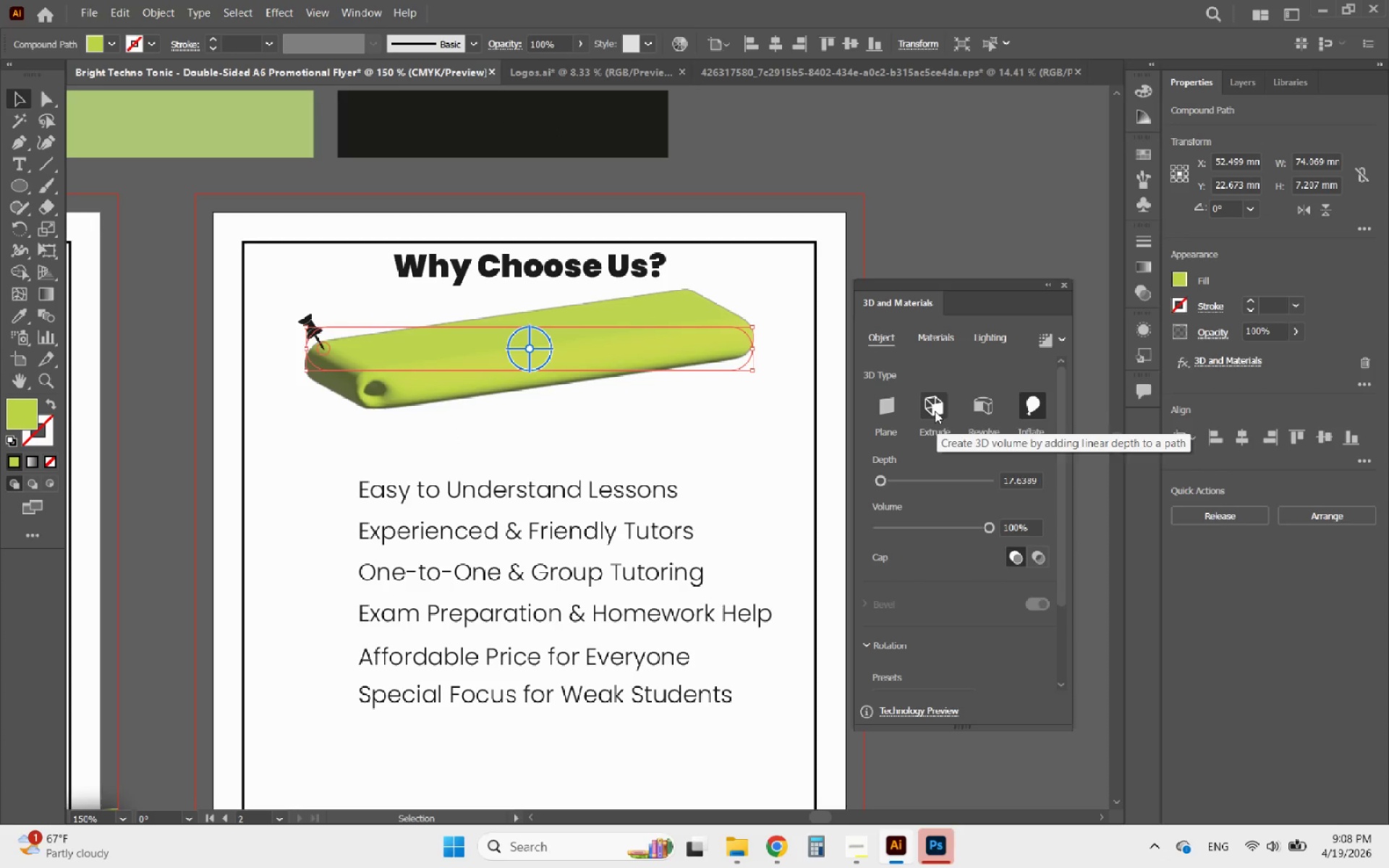 
left_click([1067, 286])
 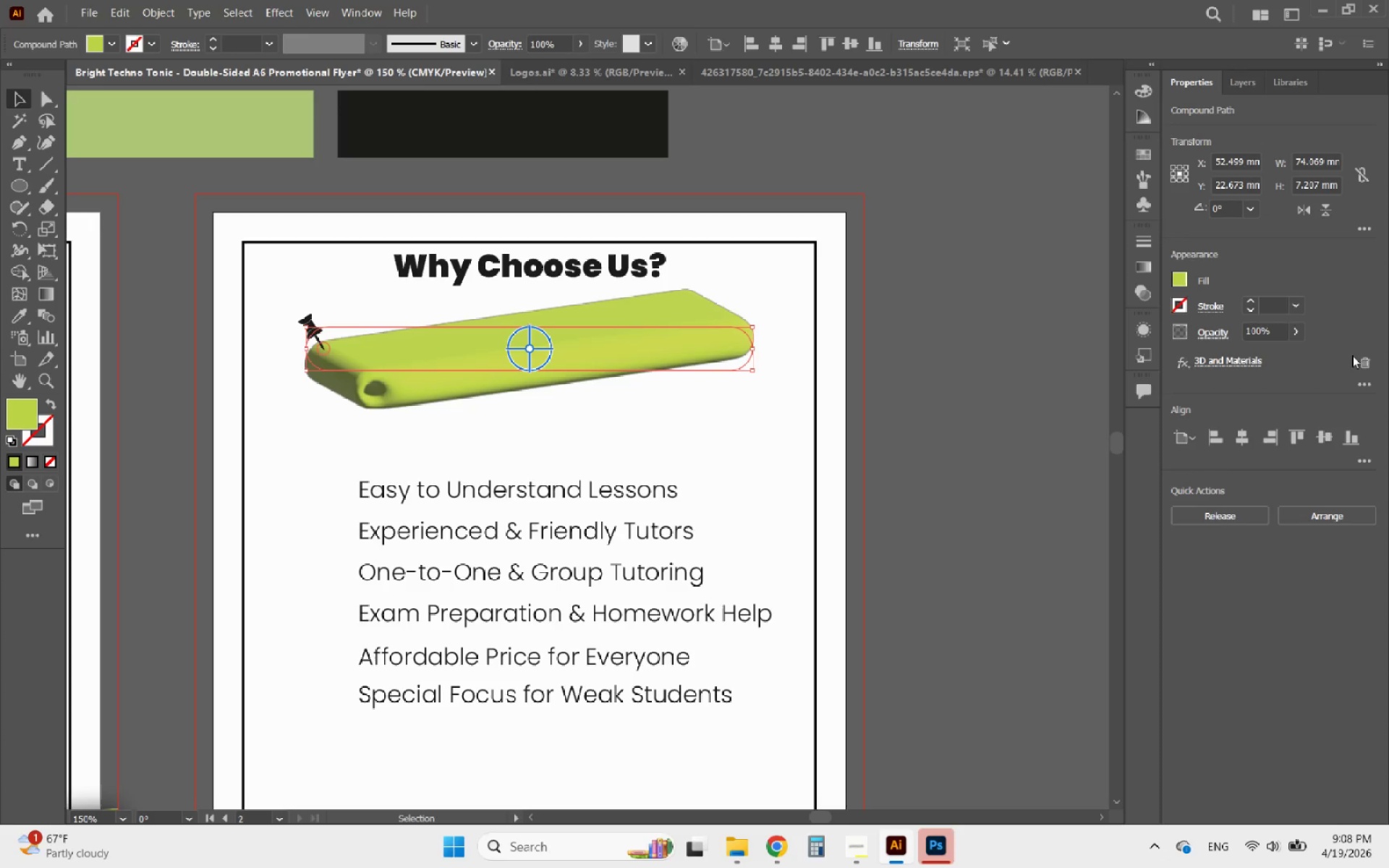 
left_click([1365, 357])
 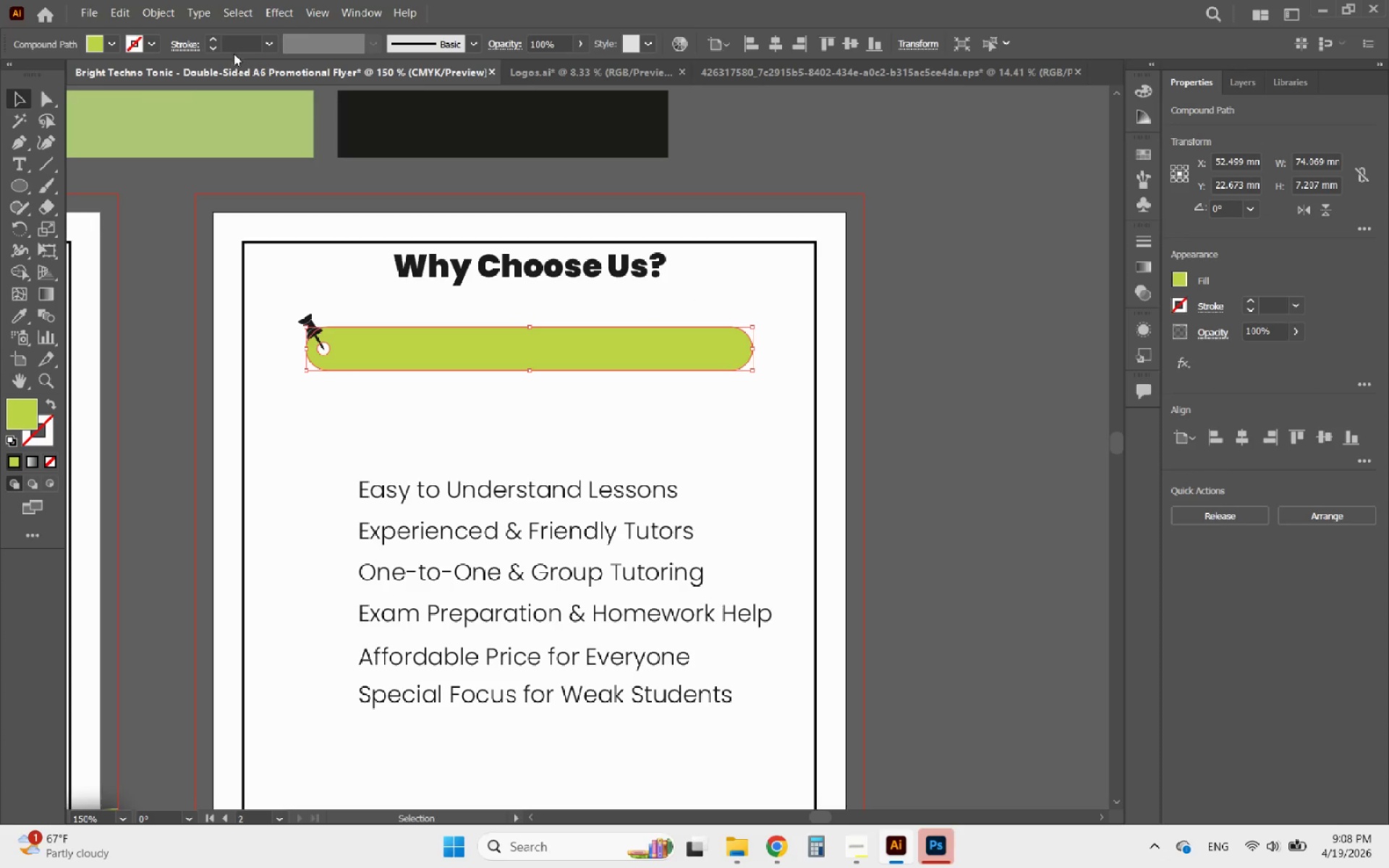 
left_click([284, 17])
 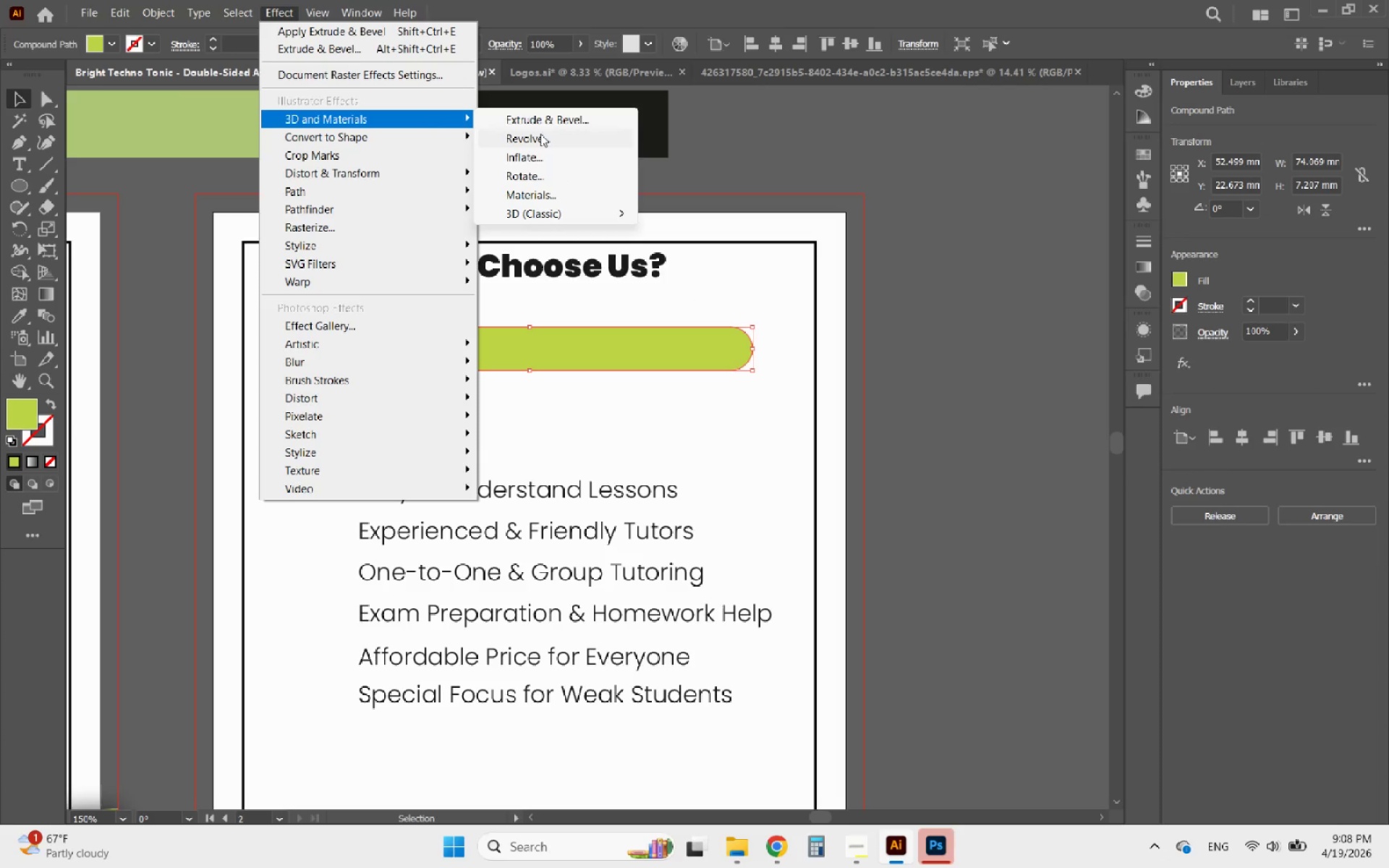 
wait(6.39)
 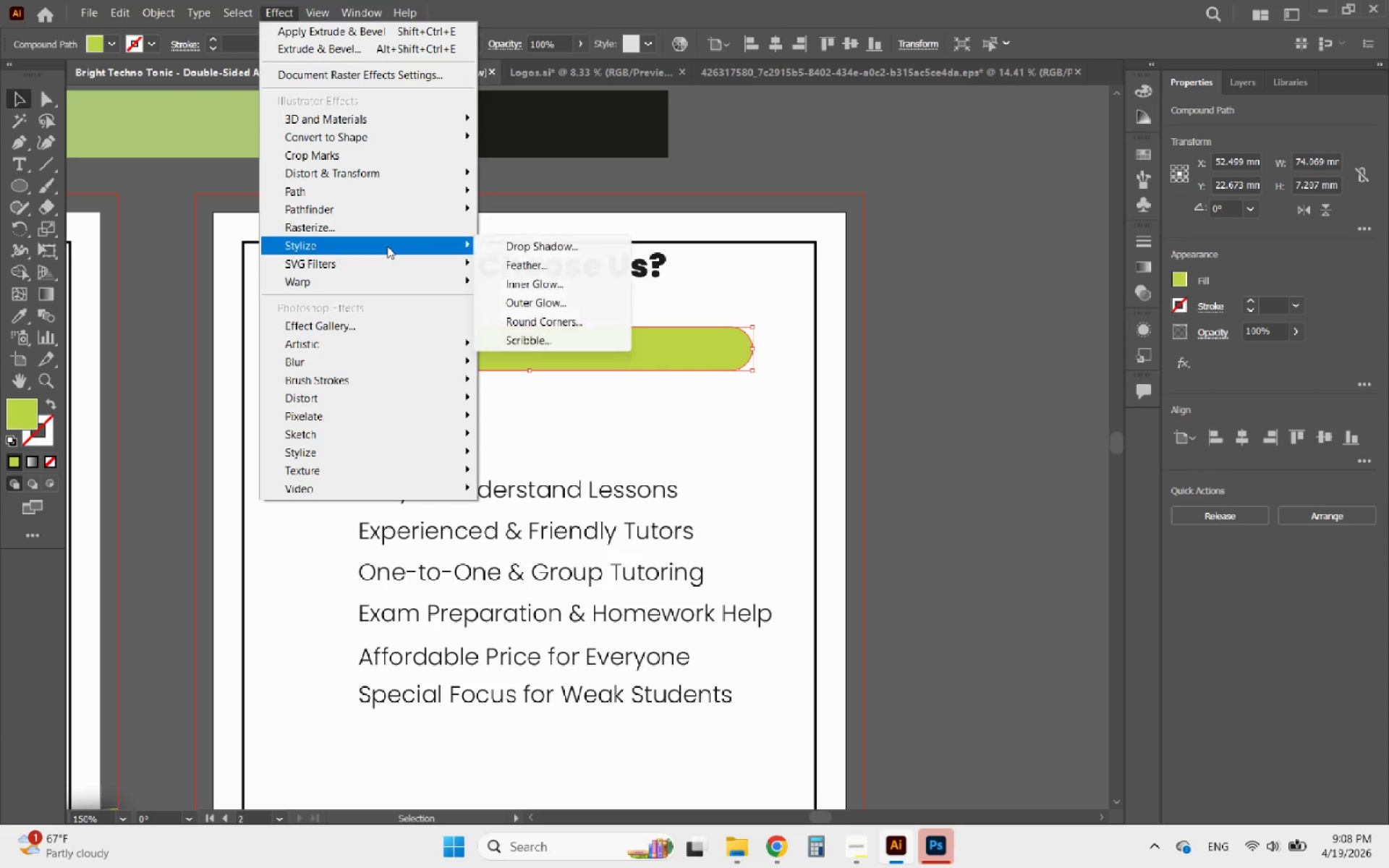 
left_click([526, 158])
 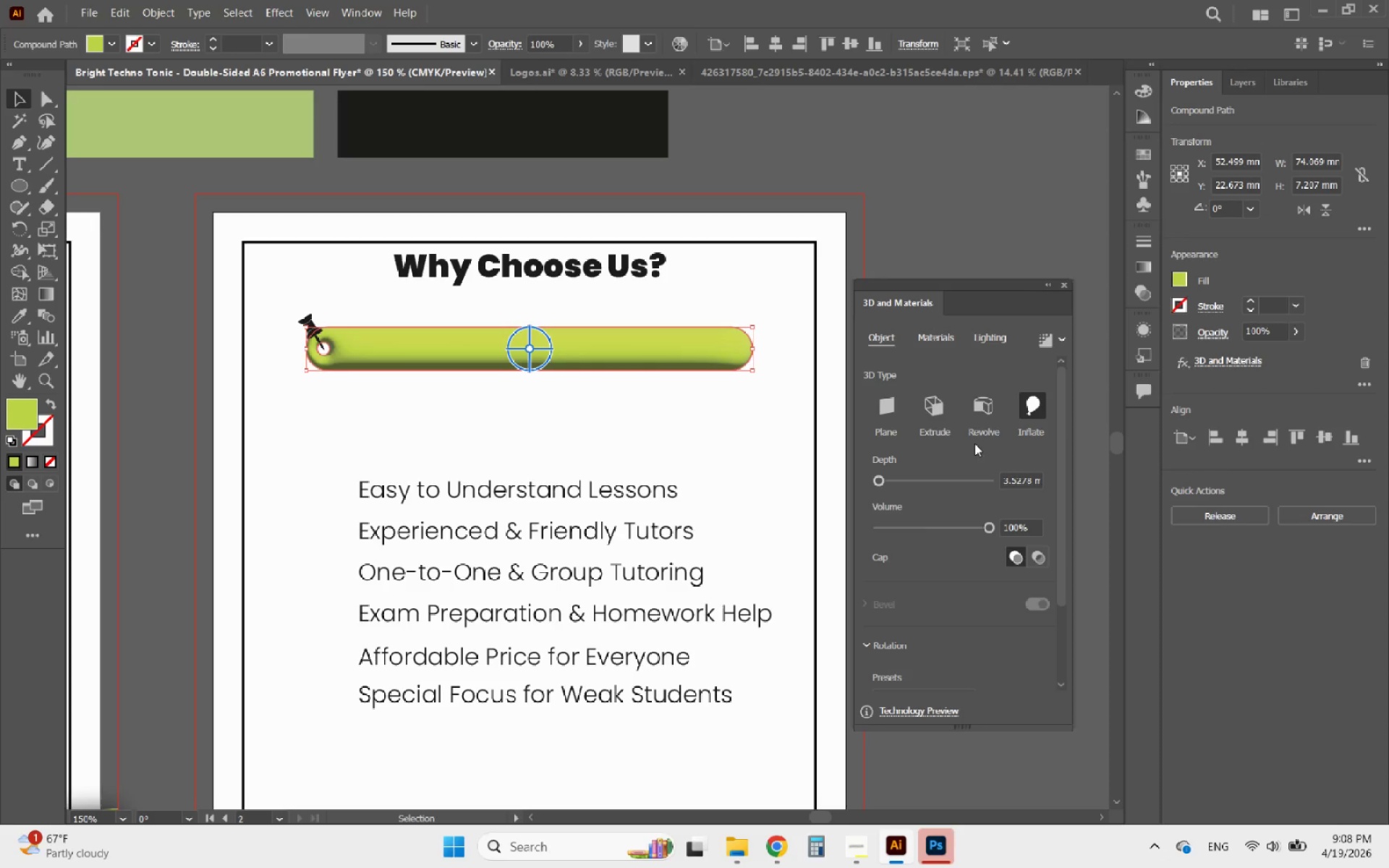 
wait(5.75)
 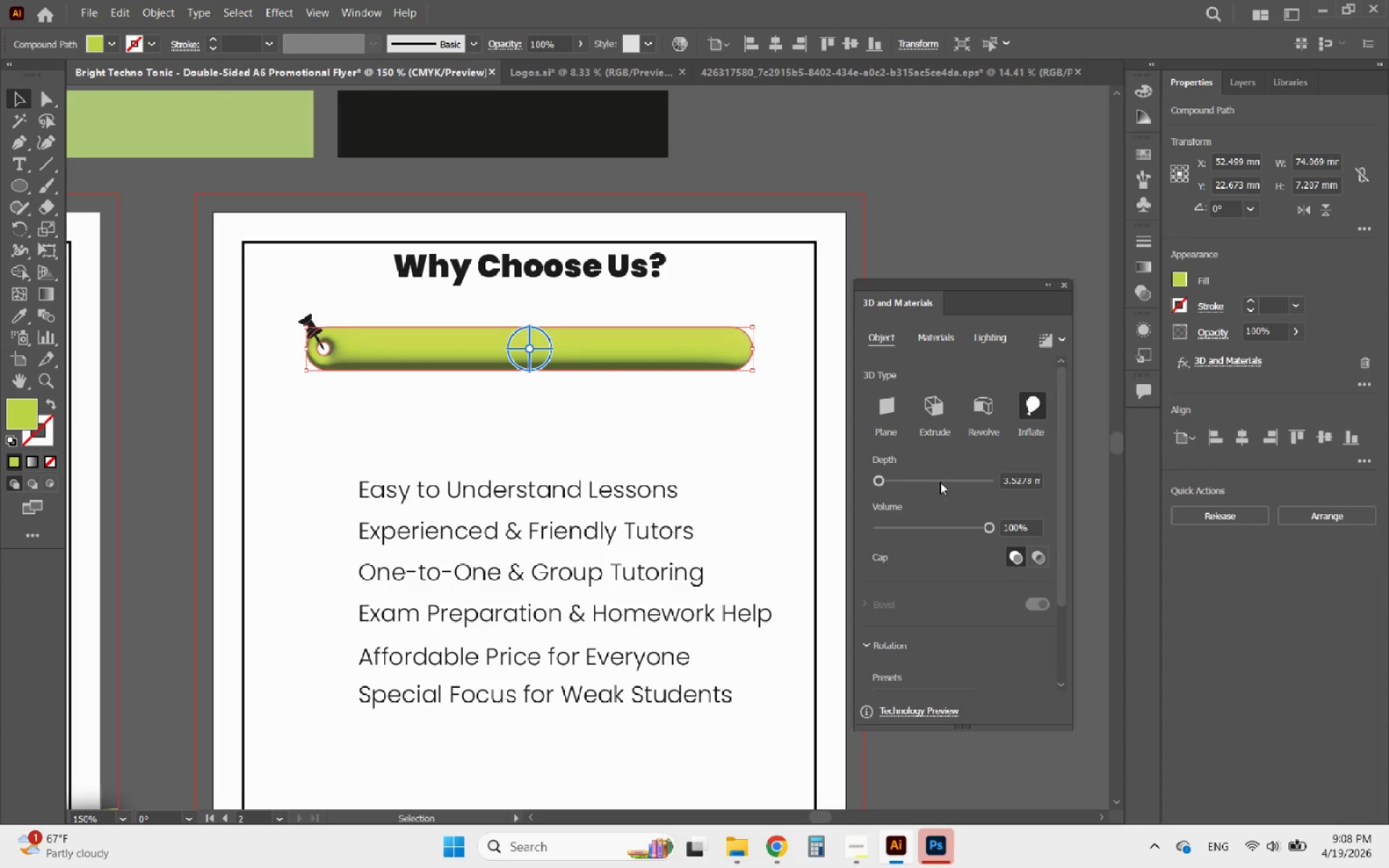 
left_click([943, 341])
 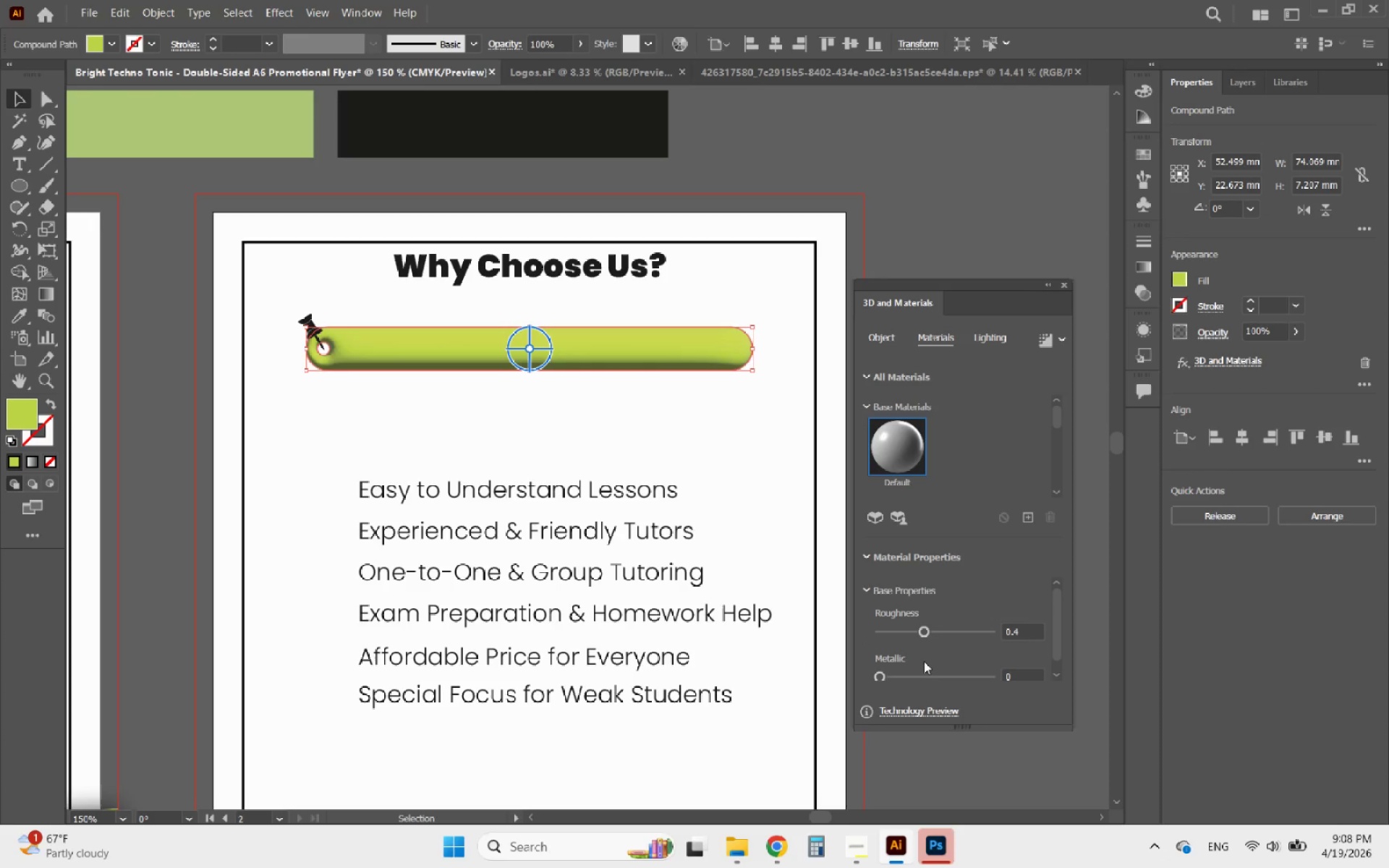 
left_click([931, 674])
 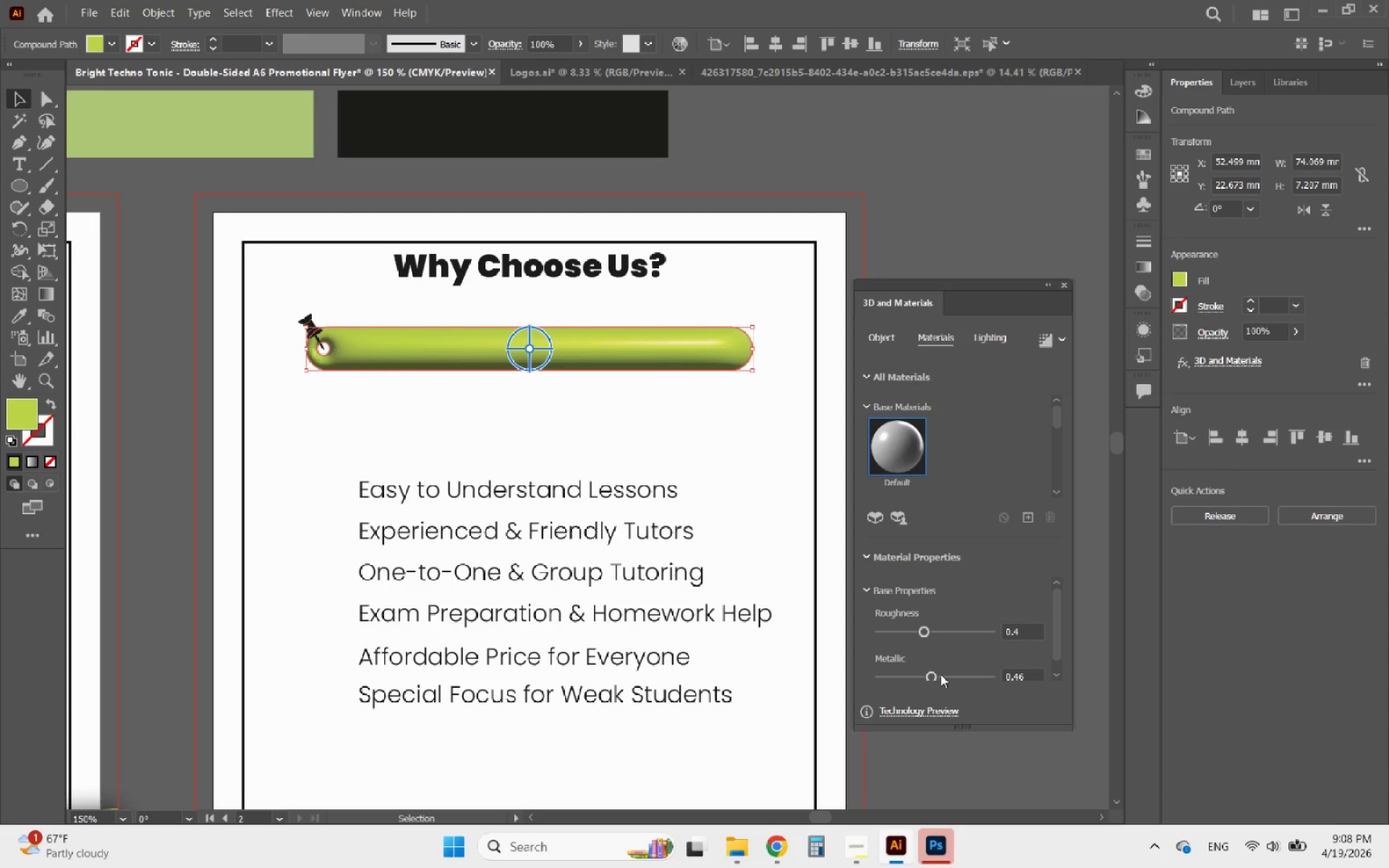 
left_click([940, 674])
 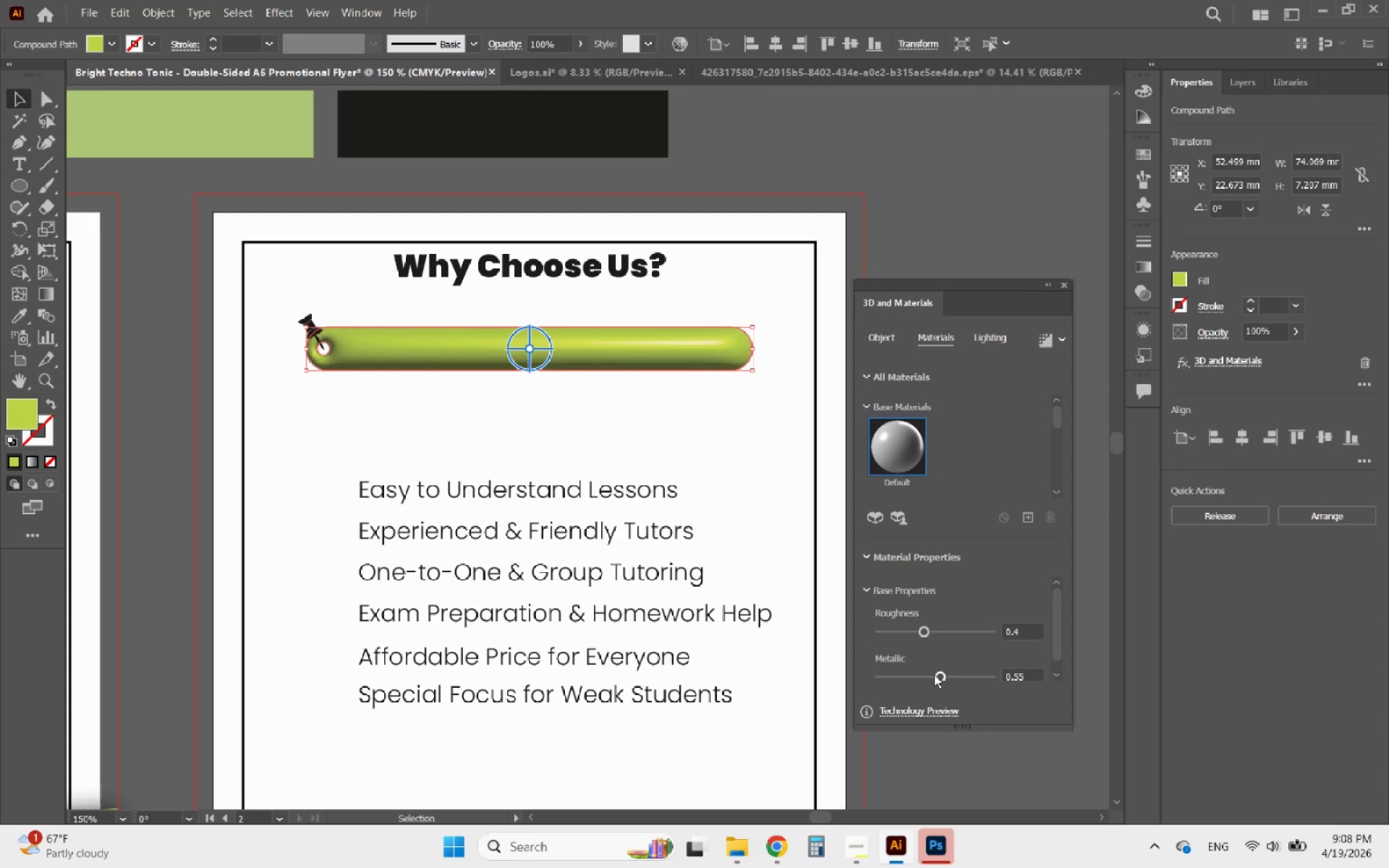 
left_click([933, 674])
 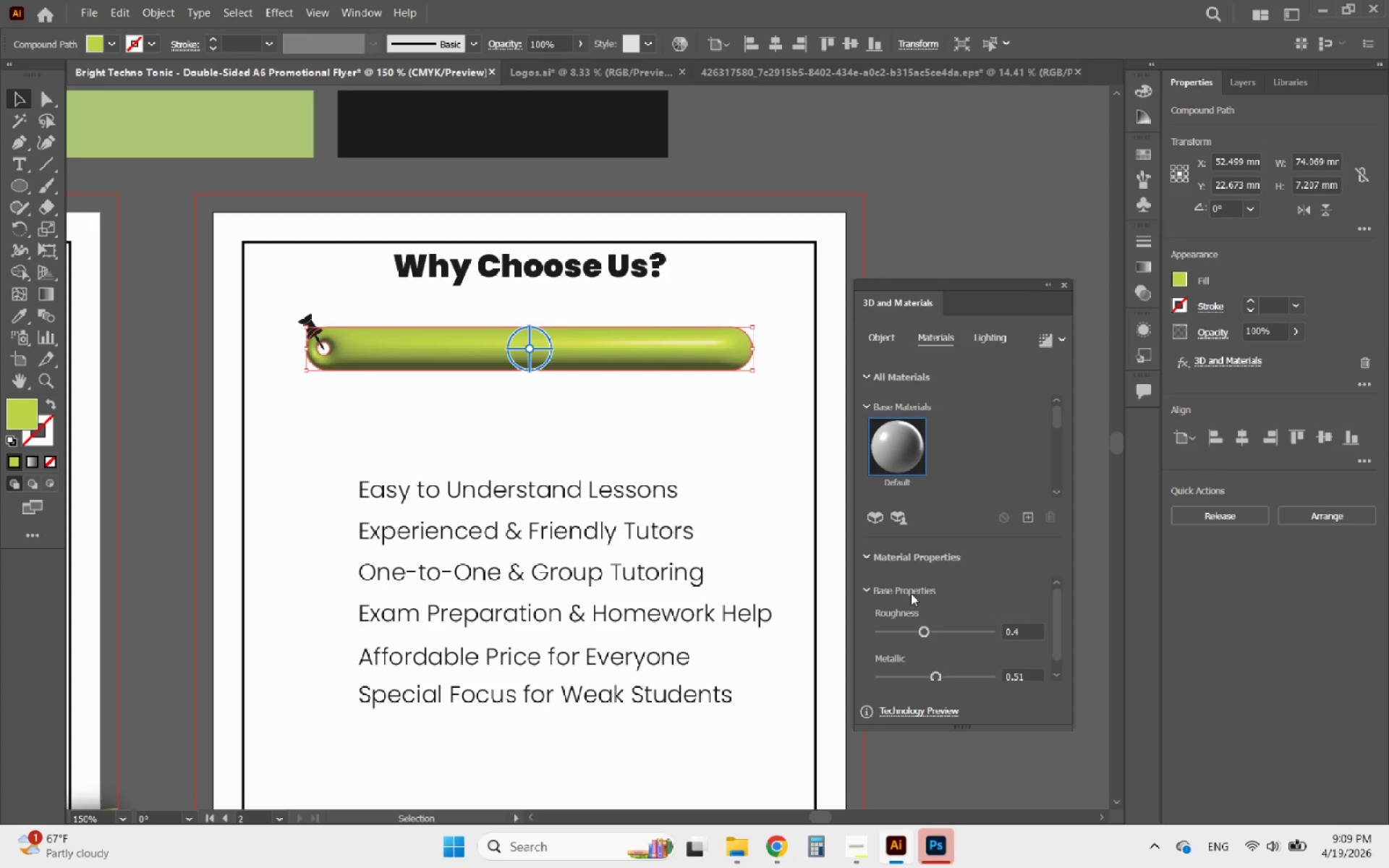 
left_click([910, 202])
 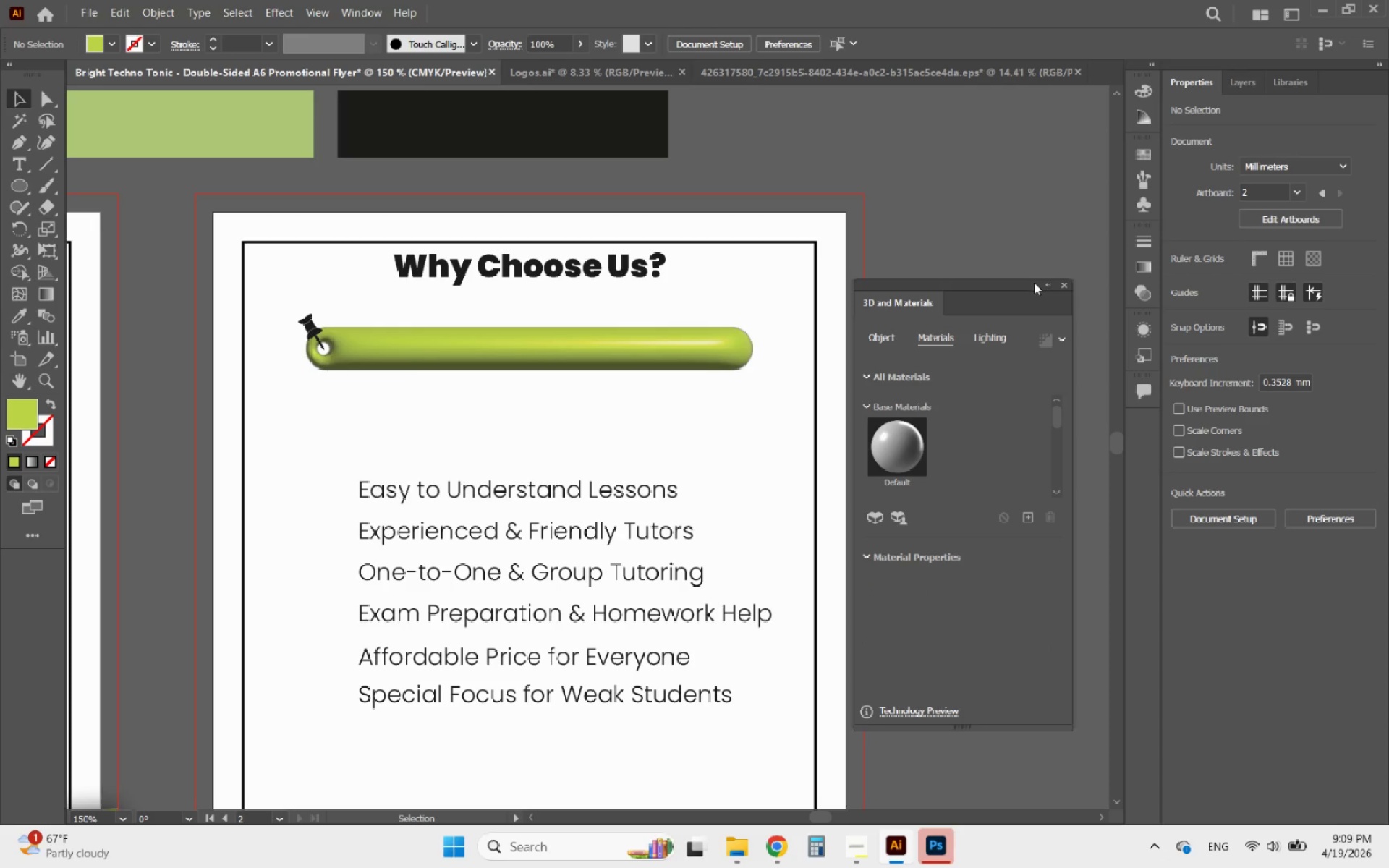 
left_click([1062, 283])
 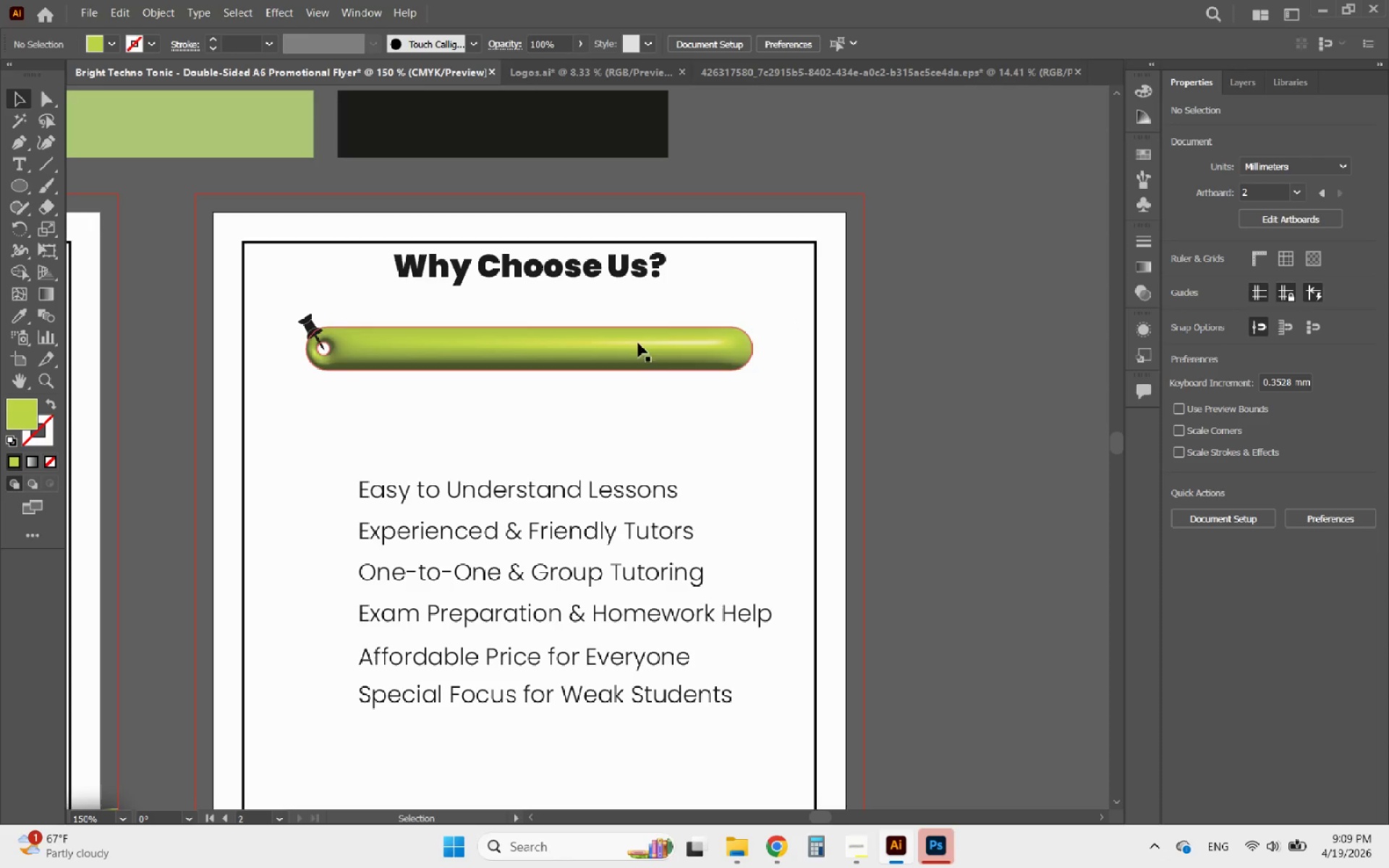 
hold_key(key=AltLeft, duration=0.83)
scroll: coordinate [422, 326], scroll_direction: up, amount: 3.0
 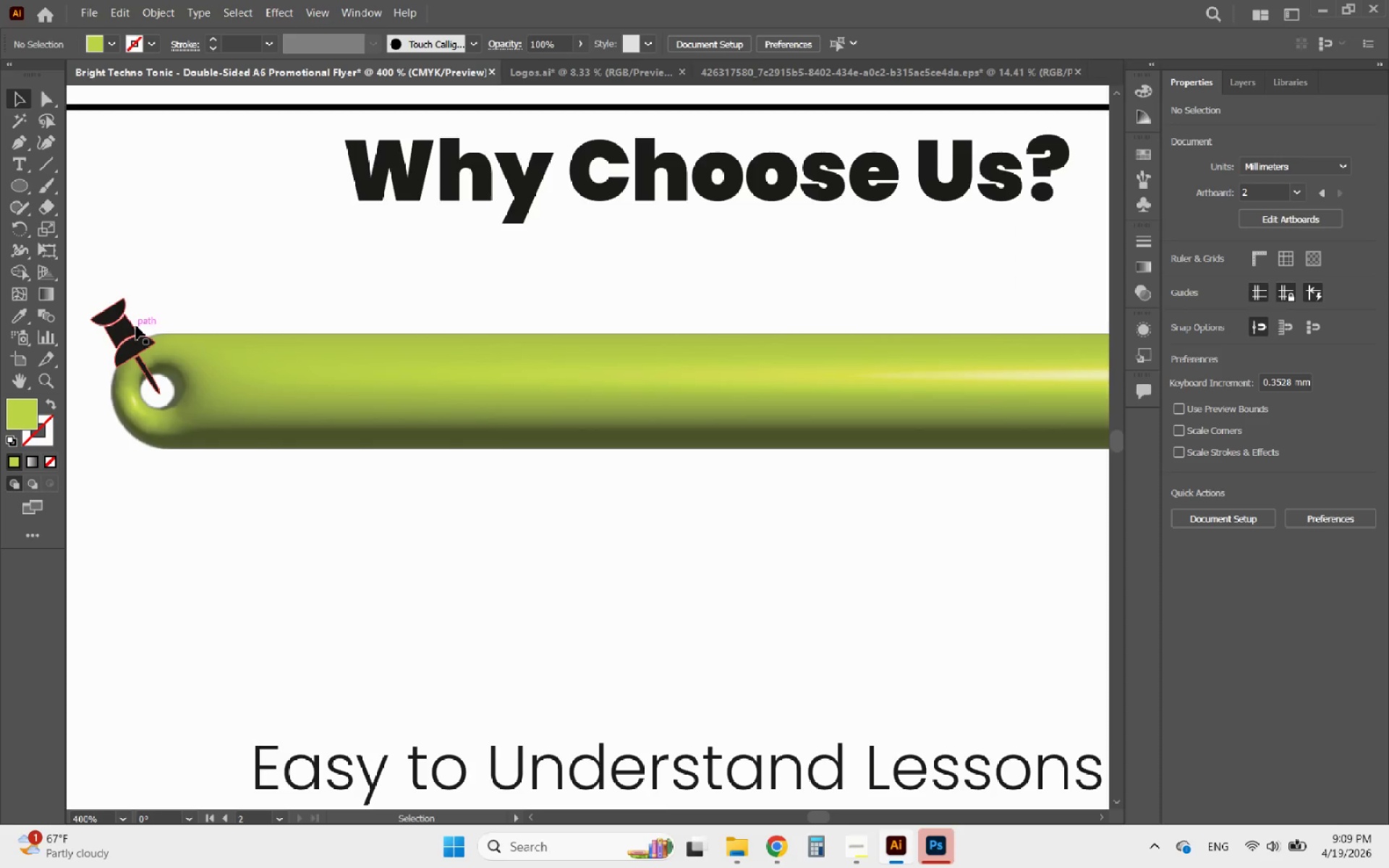 
left_click([122, 328])
 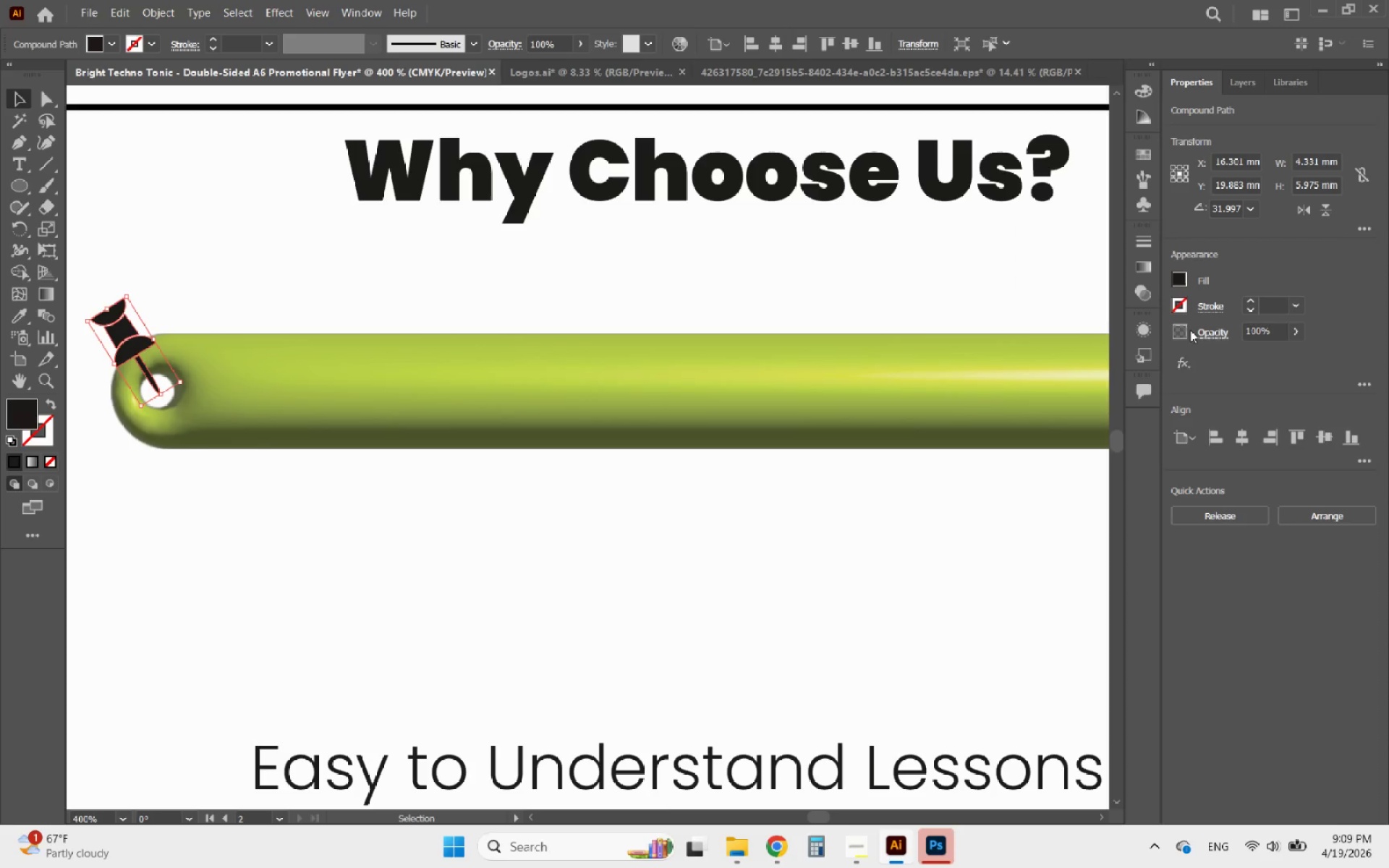 
hold_key(key=AltLeft, duration=0.55)
scroll: coordinate [898, 287], scroll_direction: down, amount: 1.0
 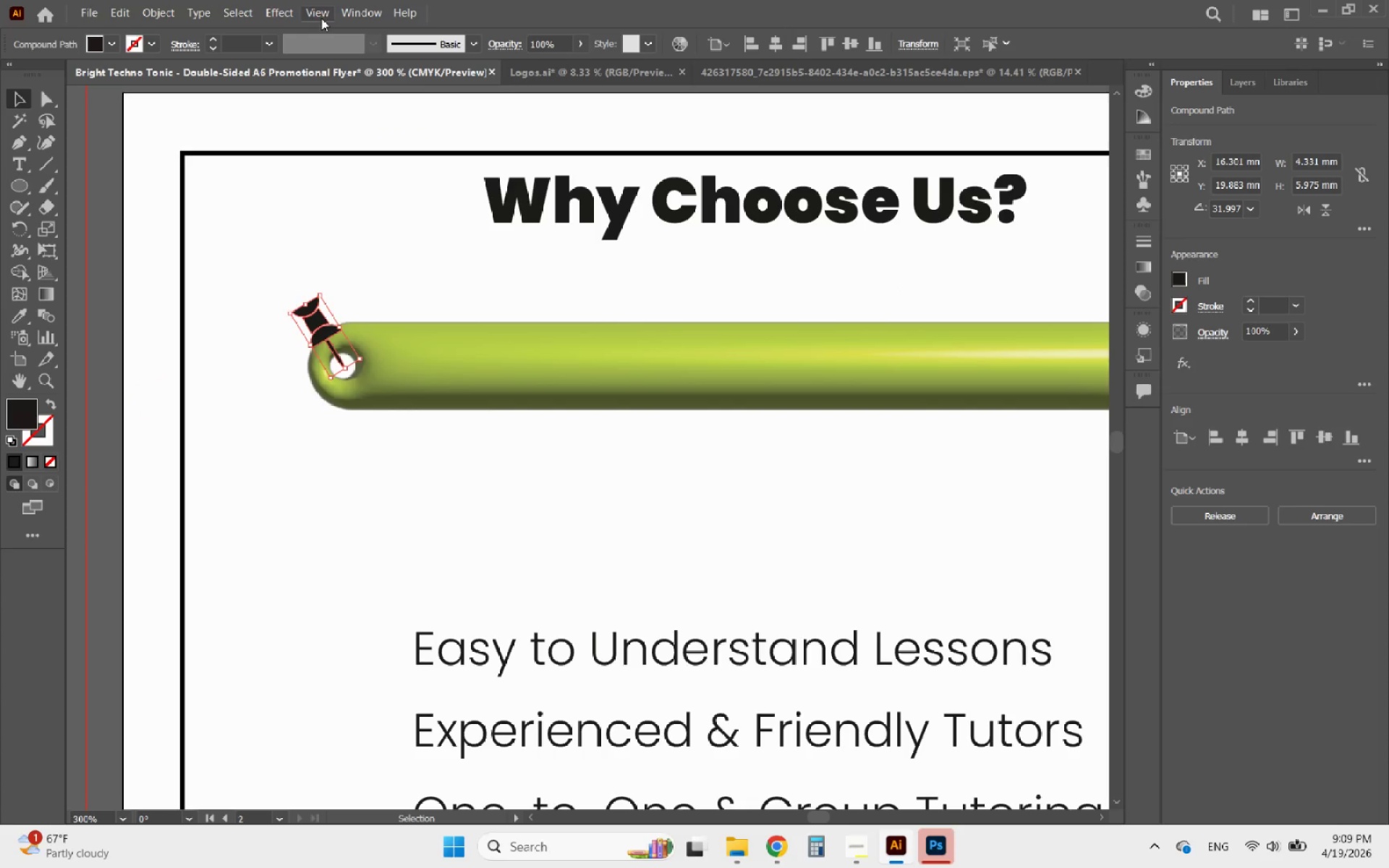 
left_click([289, 12])
 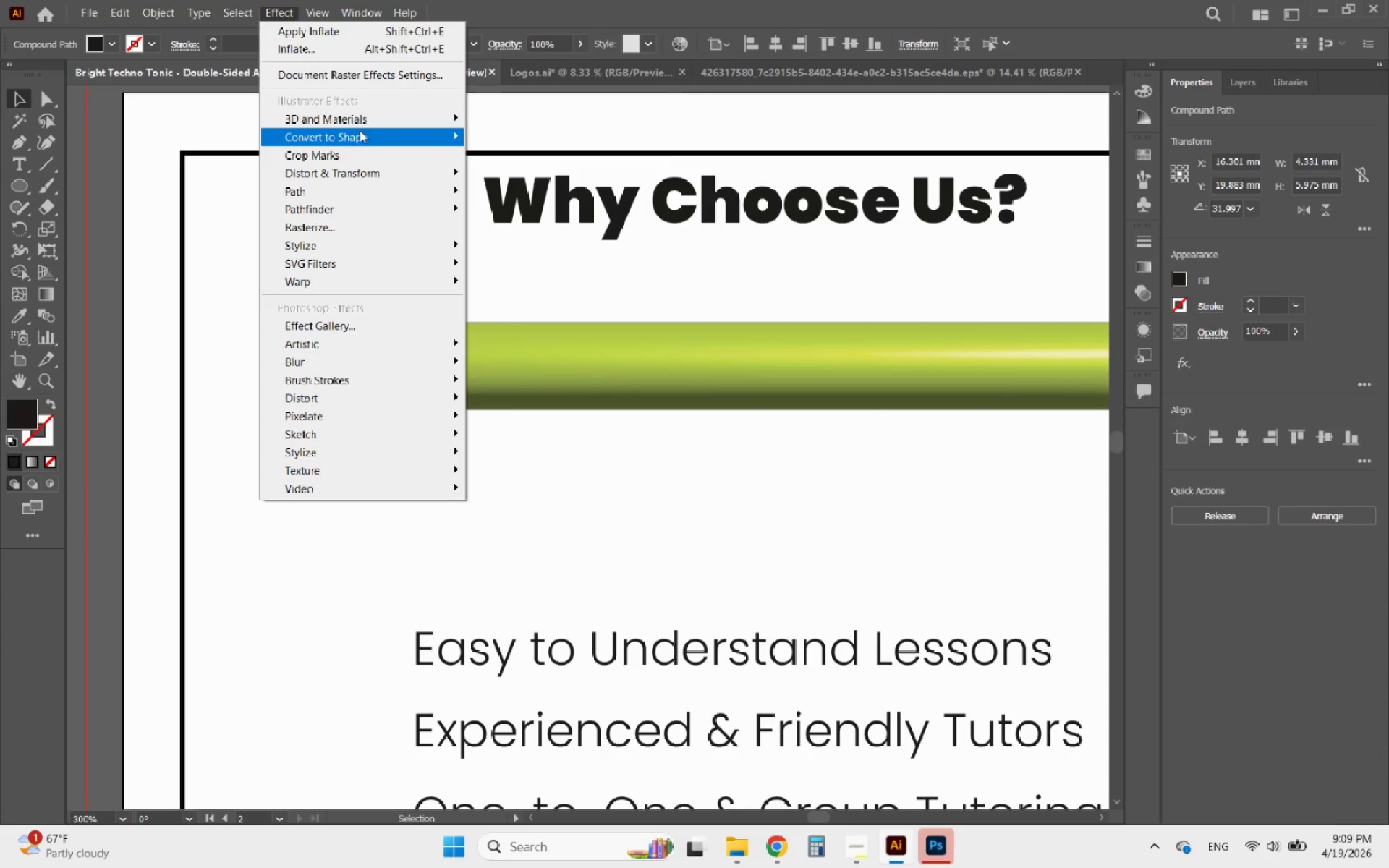 
left_click([358, 124])
 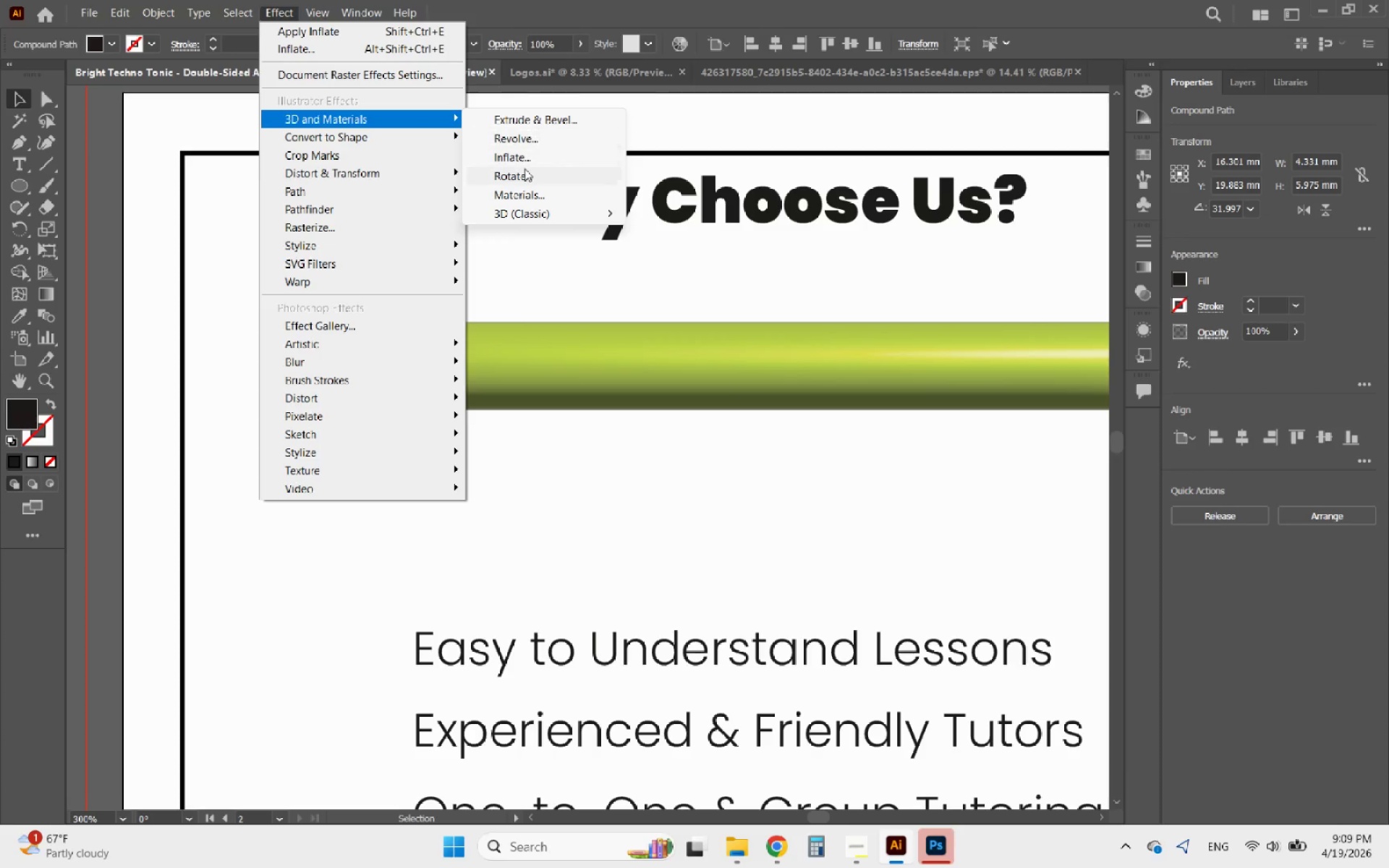 
left_click([519, 157])
 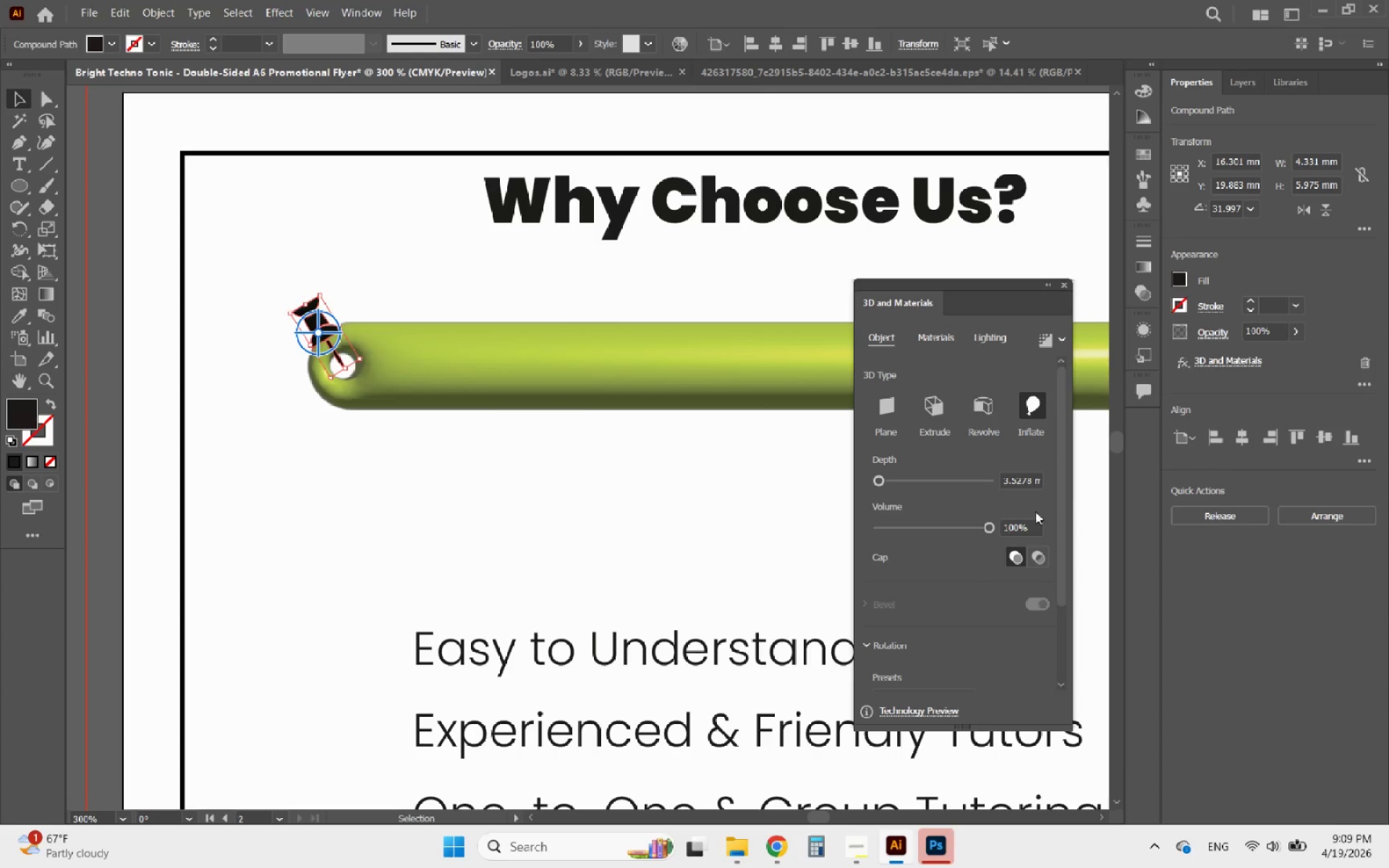 
hold_key(key=AltLeft, duration=4.81)
scroll: coordinate [302, 309], scroll_direction: up, amount: 6.0
 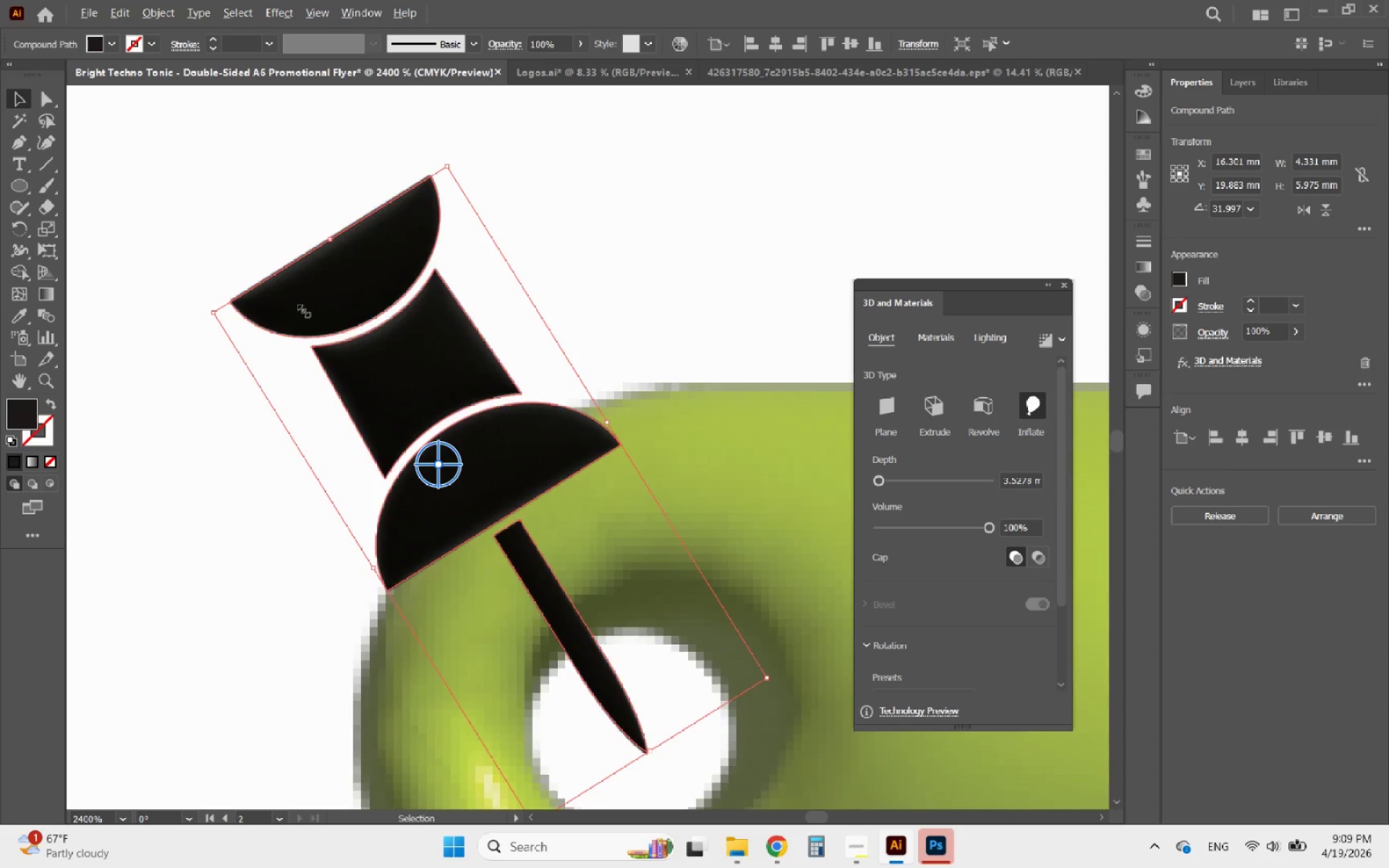 
scroll: coordinate [302, 309], scroll_direction: down, amount: 3.0
 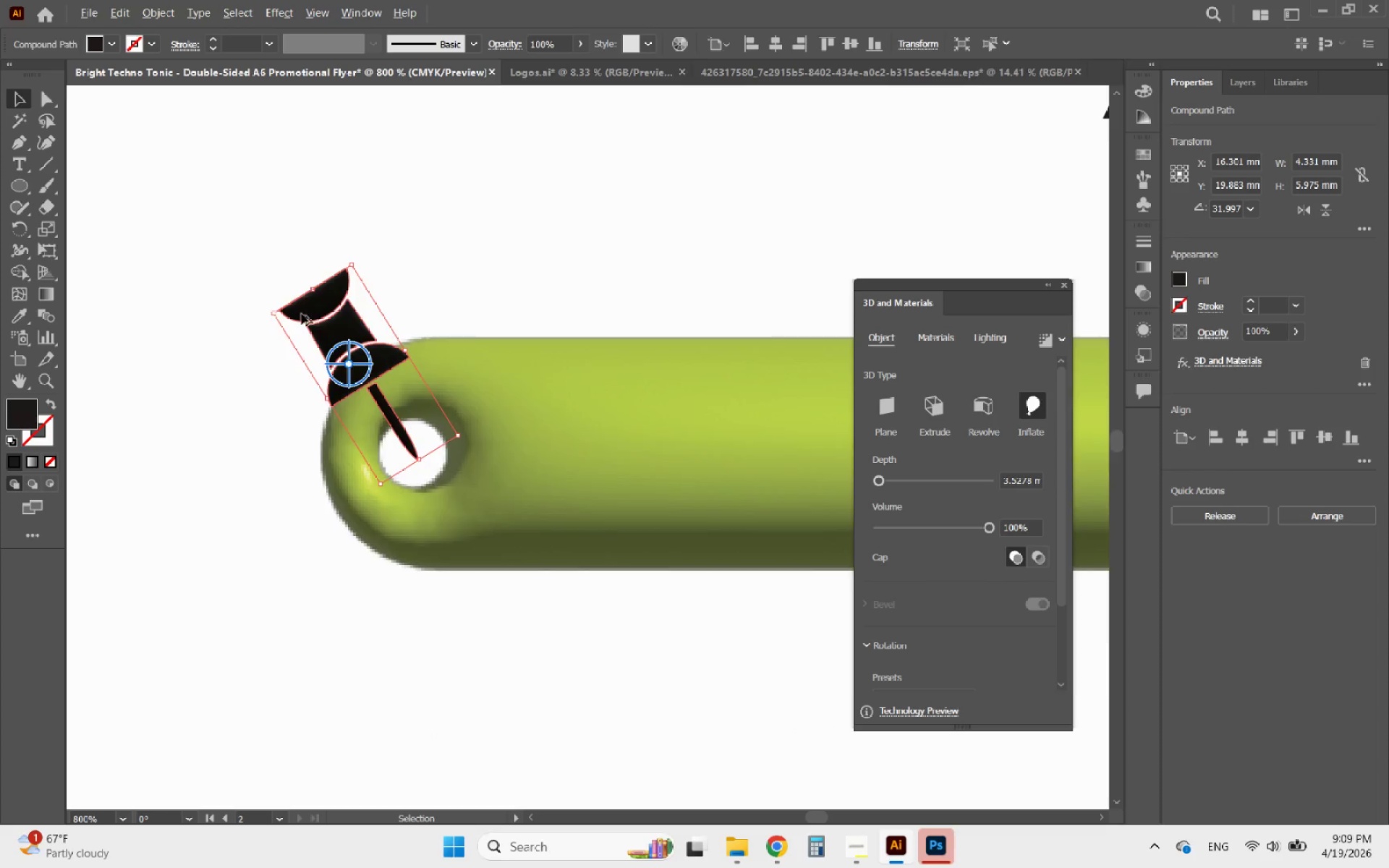 
scroll: coordinate [303, 329], scroll_direction: up, amount: 5.0
 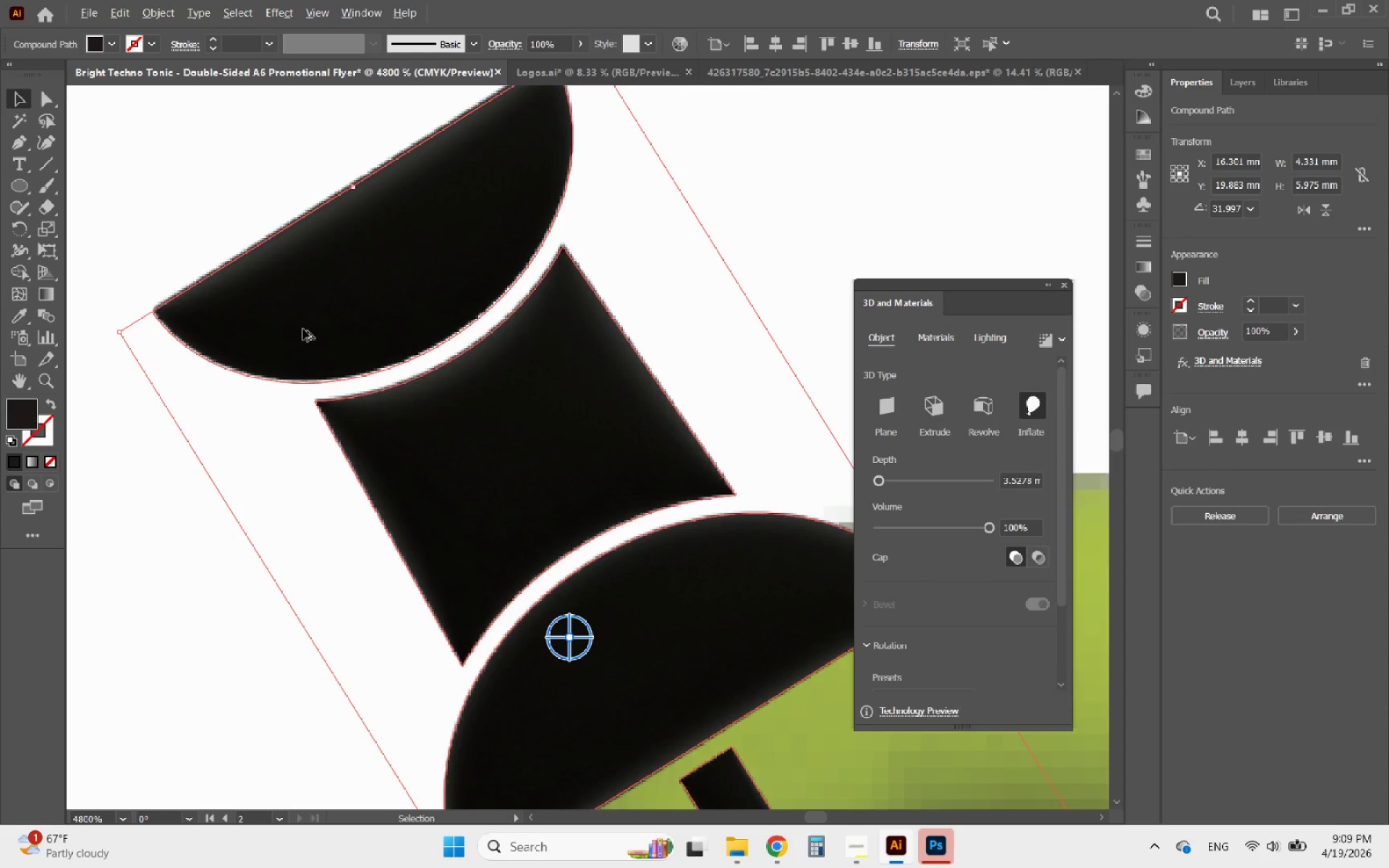 
scroll: coordinate [303, 329], scroll_direction: down, amount: 5.0
 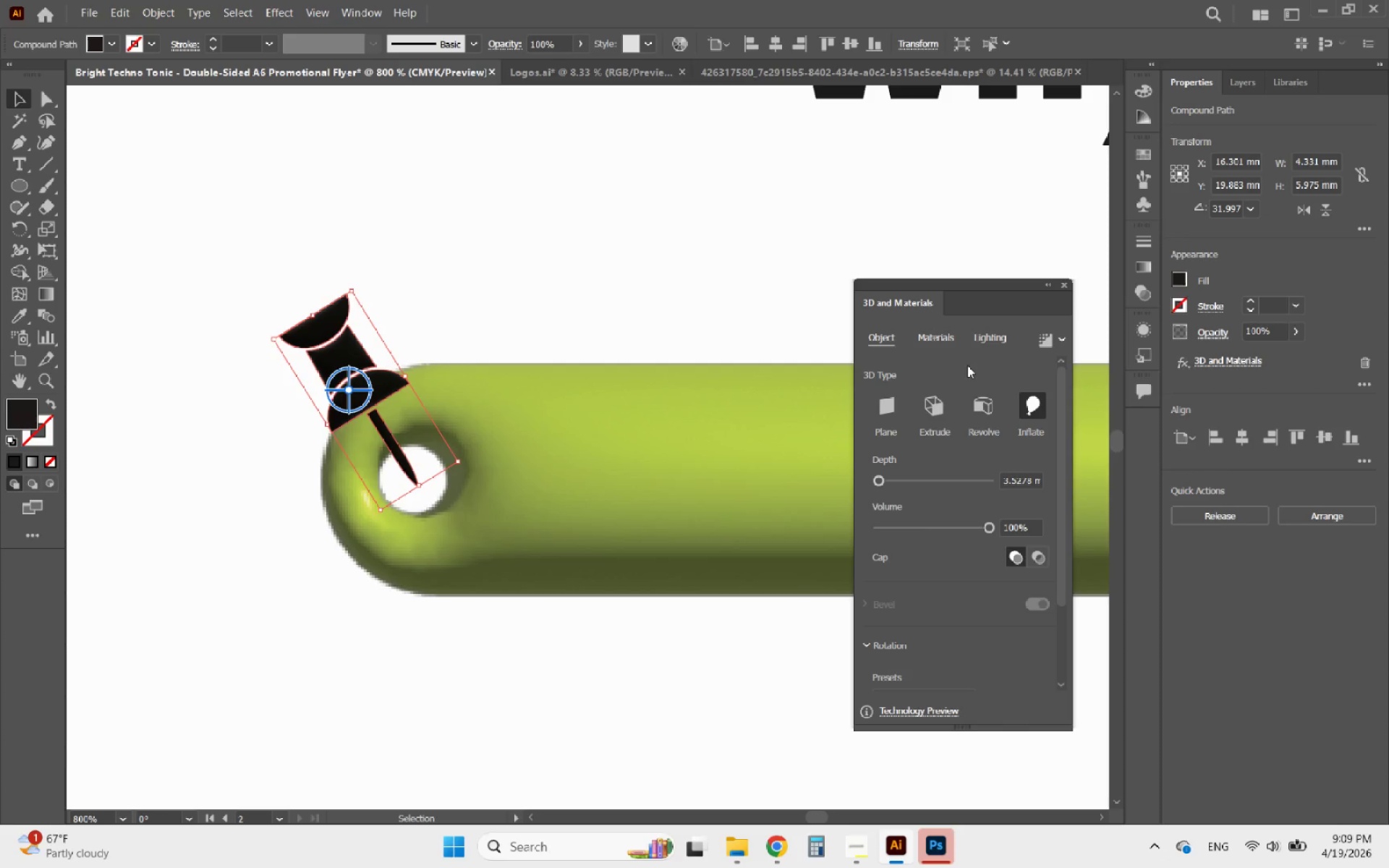 
left_click([943, 344])
 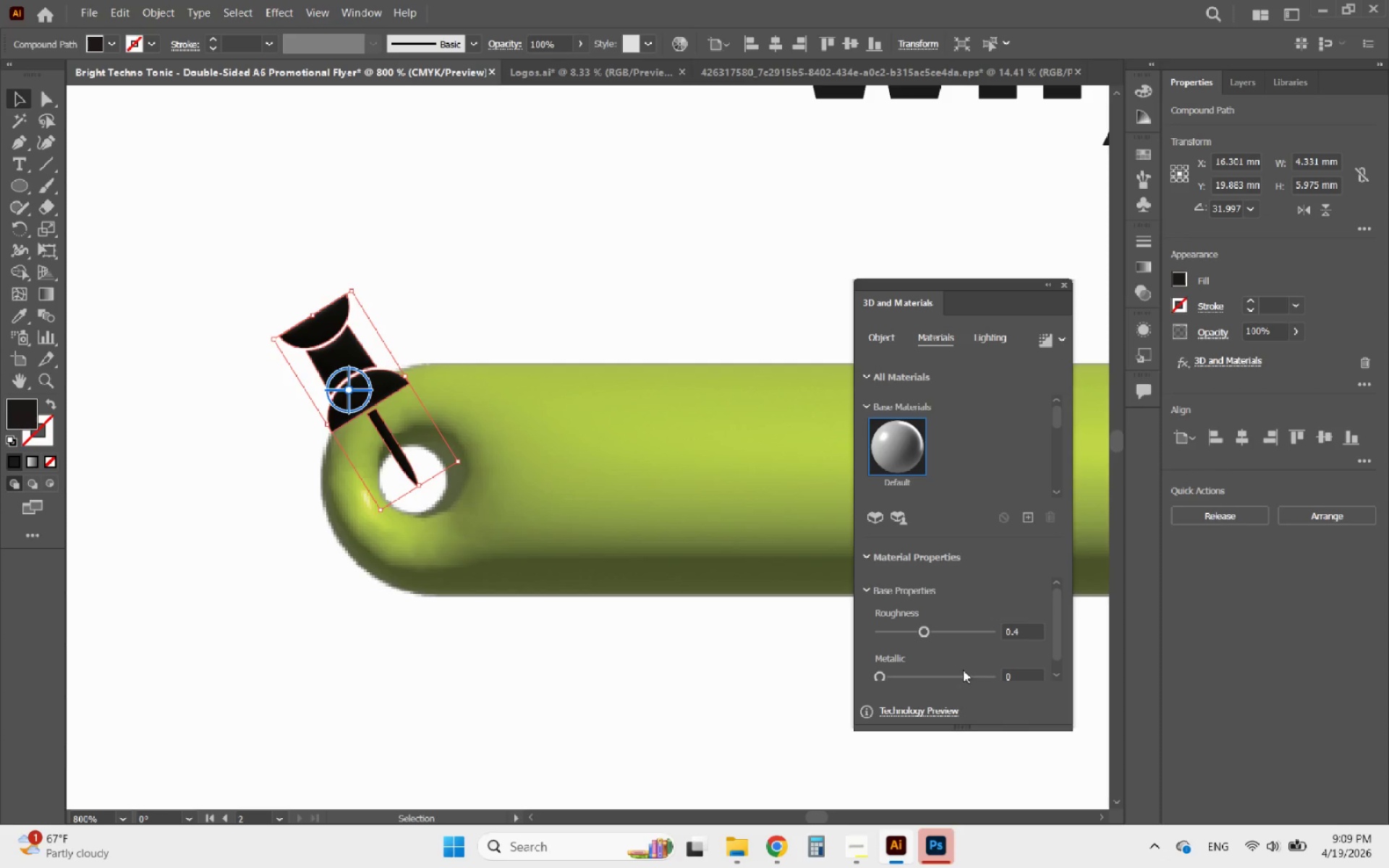 
left_click([941, 674])
 